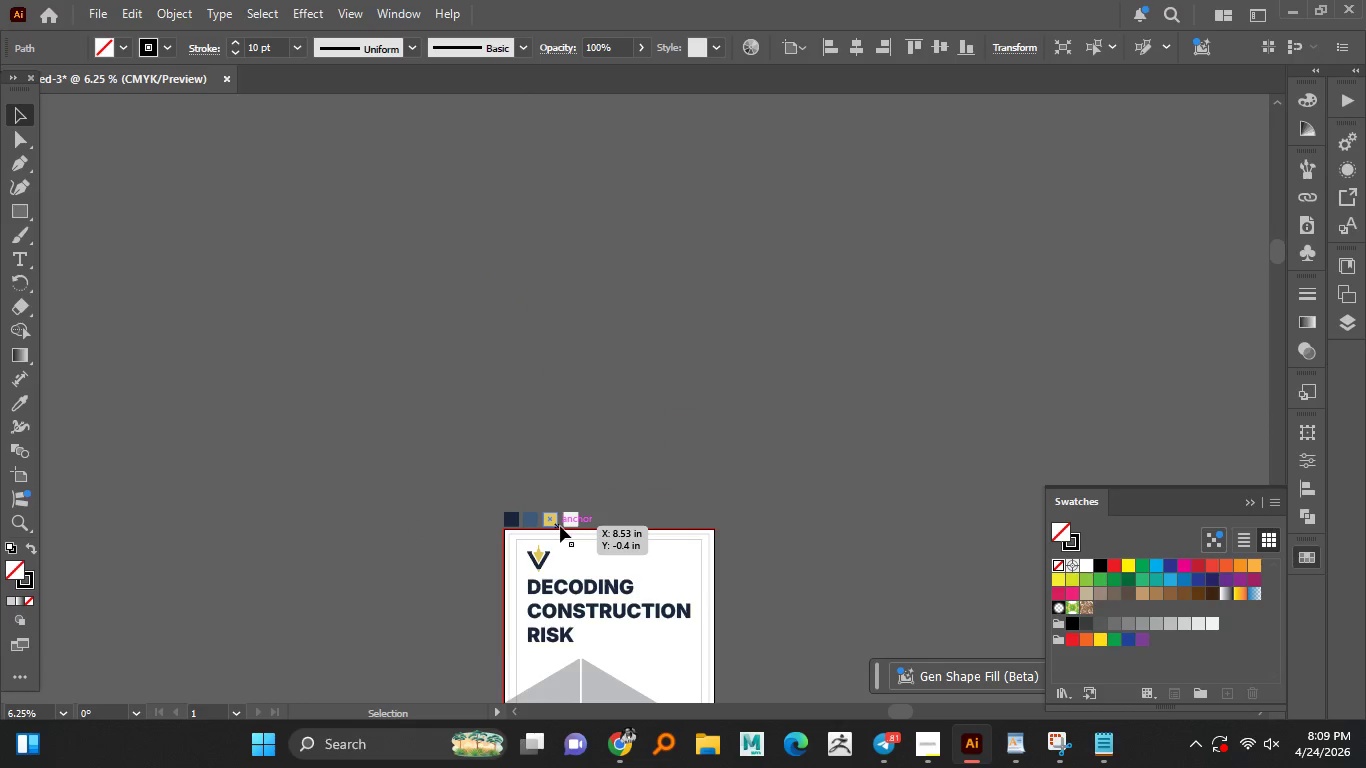 
left_click([560, 526])
 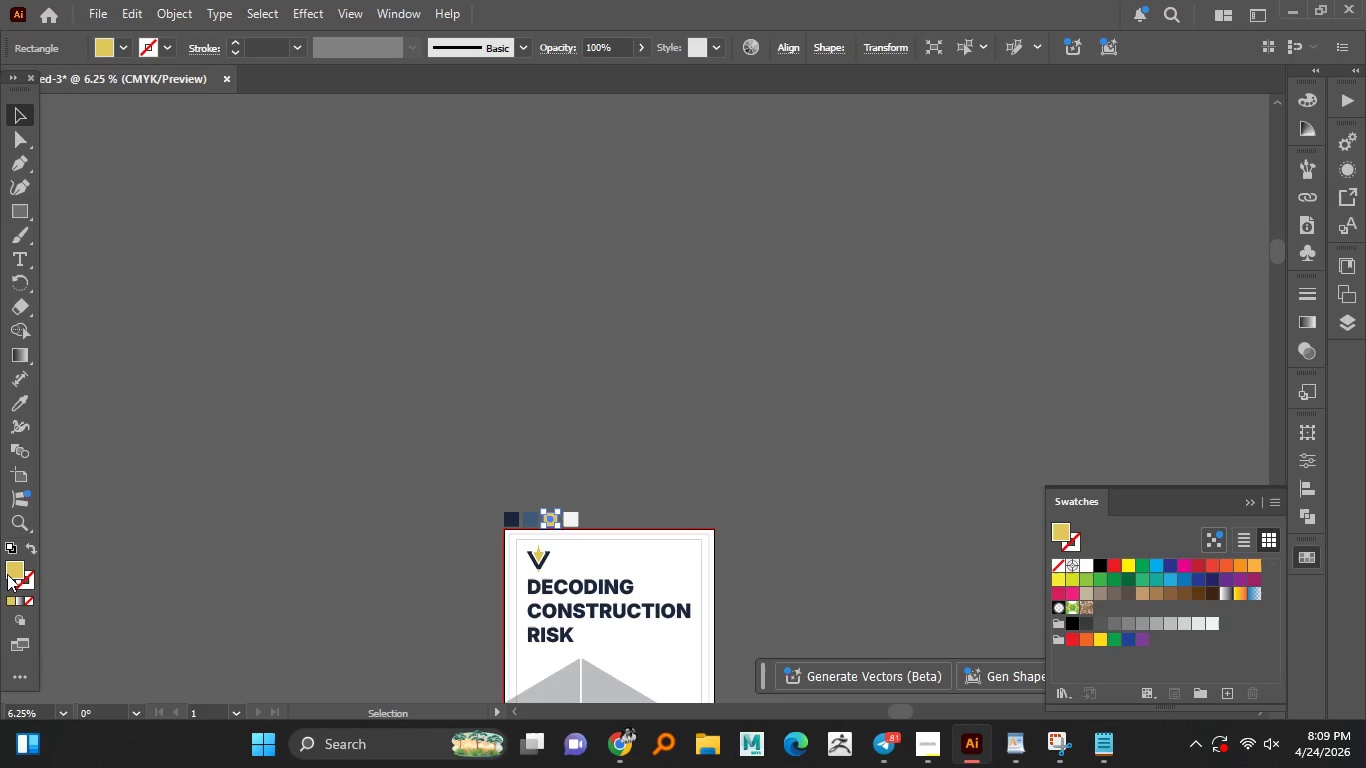 
double_click([7, 574])
 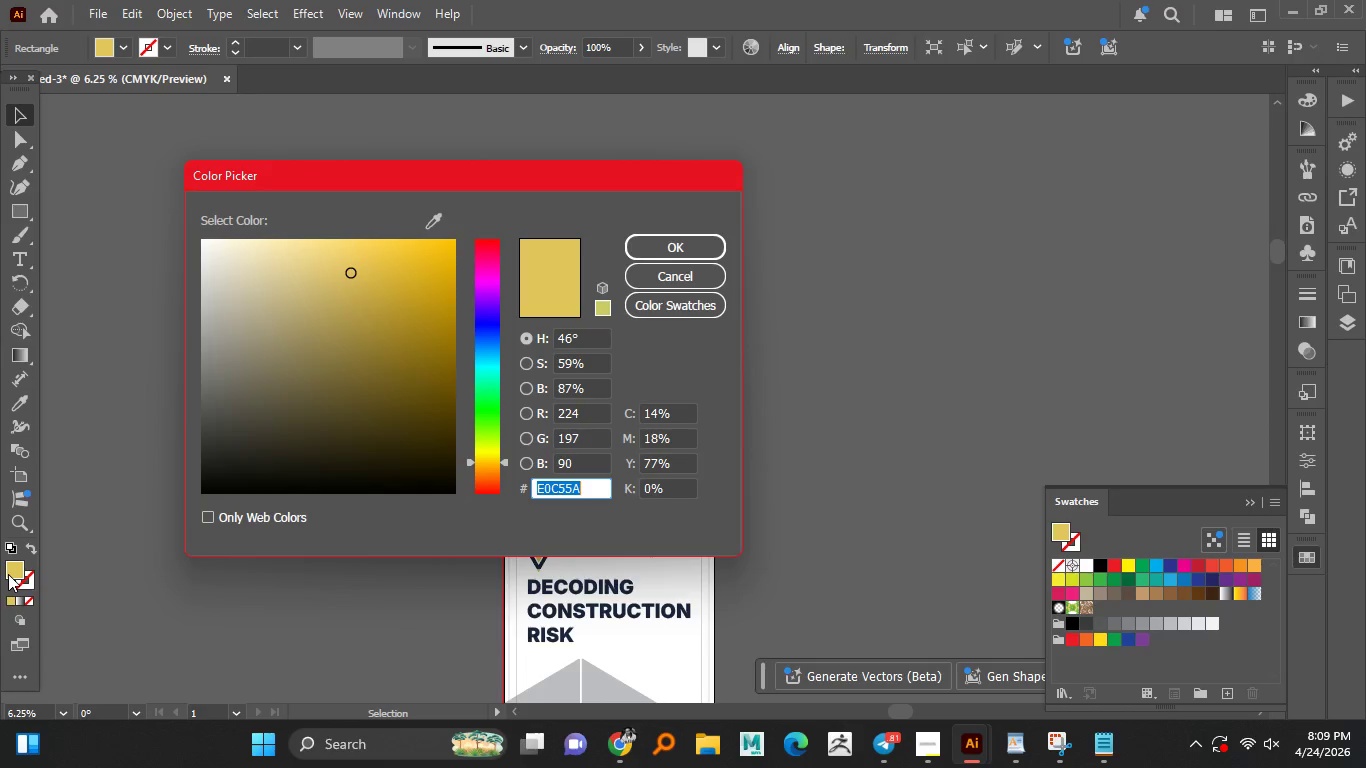 
key(Control+C)
 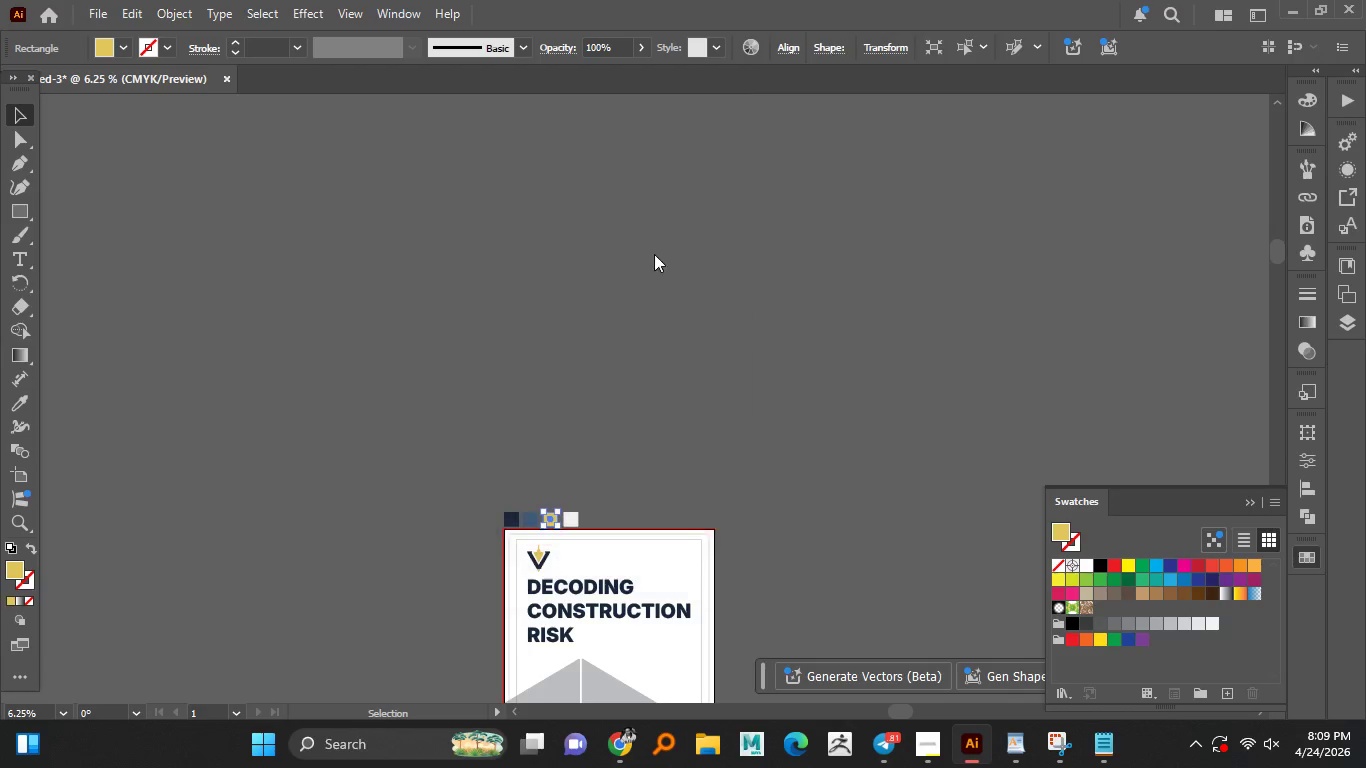 
hold_key(key=AltLeft, duration=1.45)
scroll: coordinate [602, 619], scroll_direction: down, amount: 6.0
 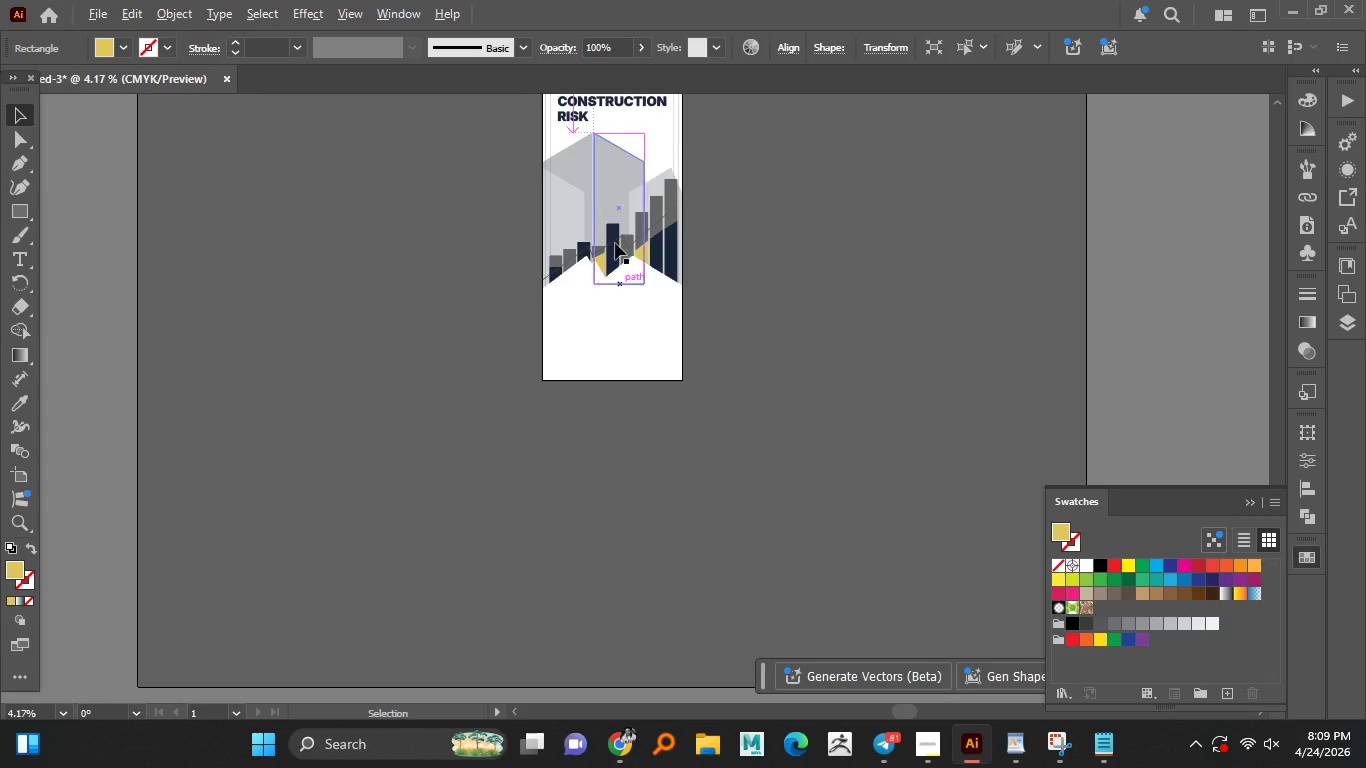 
scroll: coordinate [591, 238], scroll_direction: up, amount: 4.0
 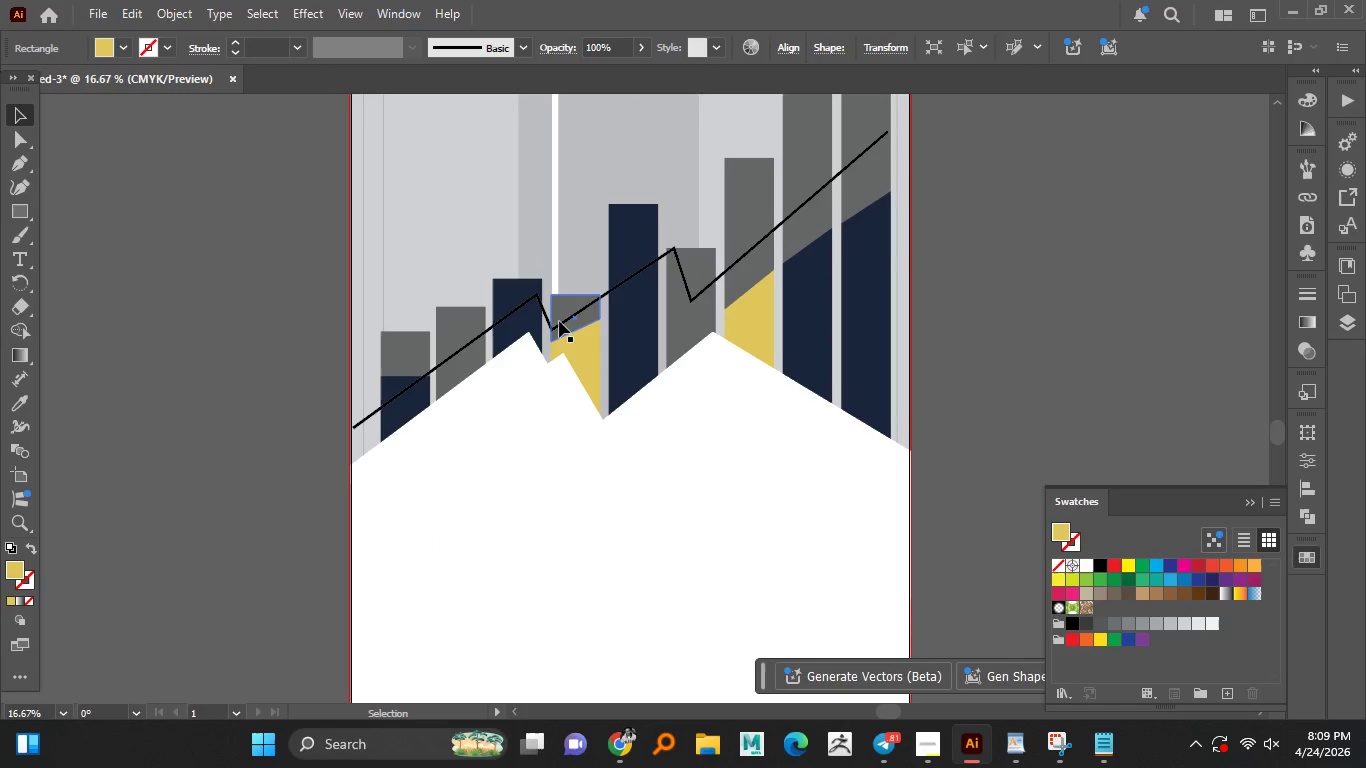 
left_click([558, 327])
 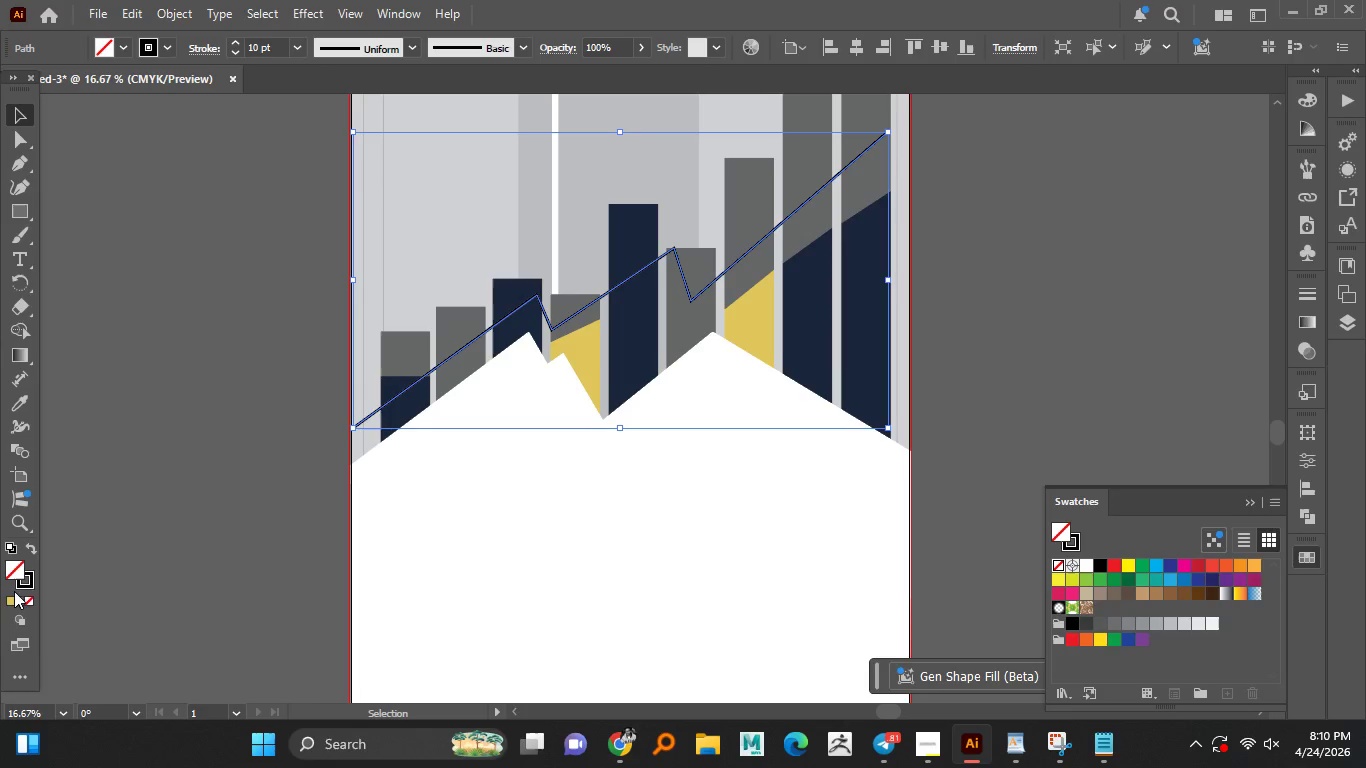 
left_click([22, 586])
 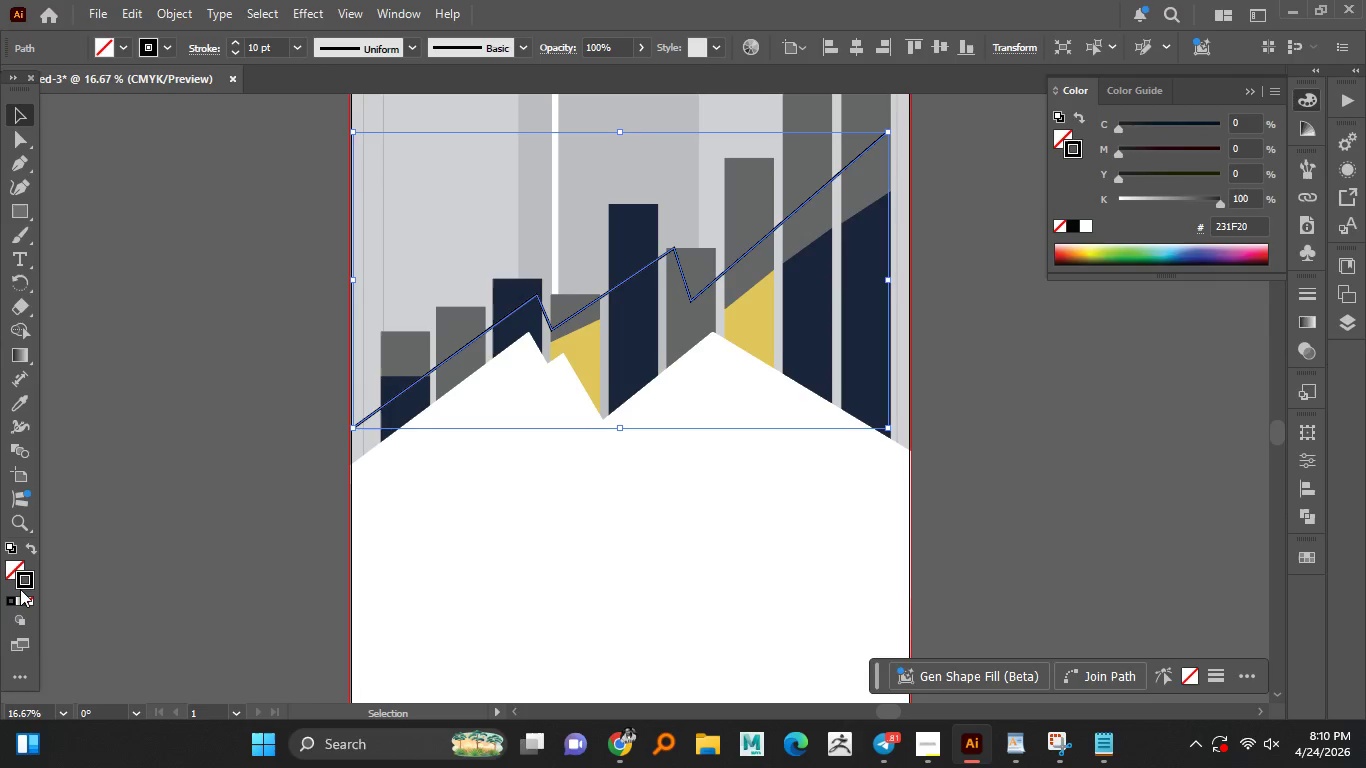 
double_click([20, 589])
 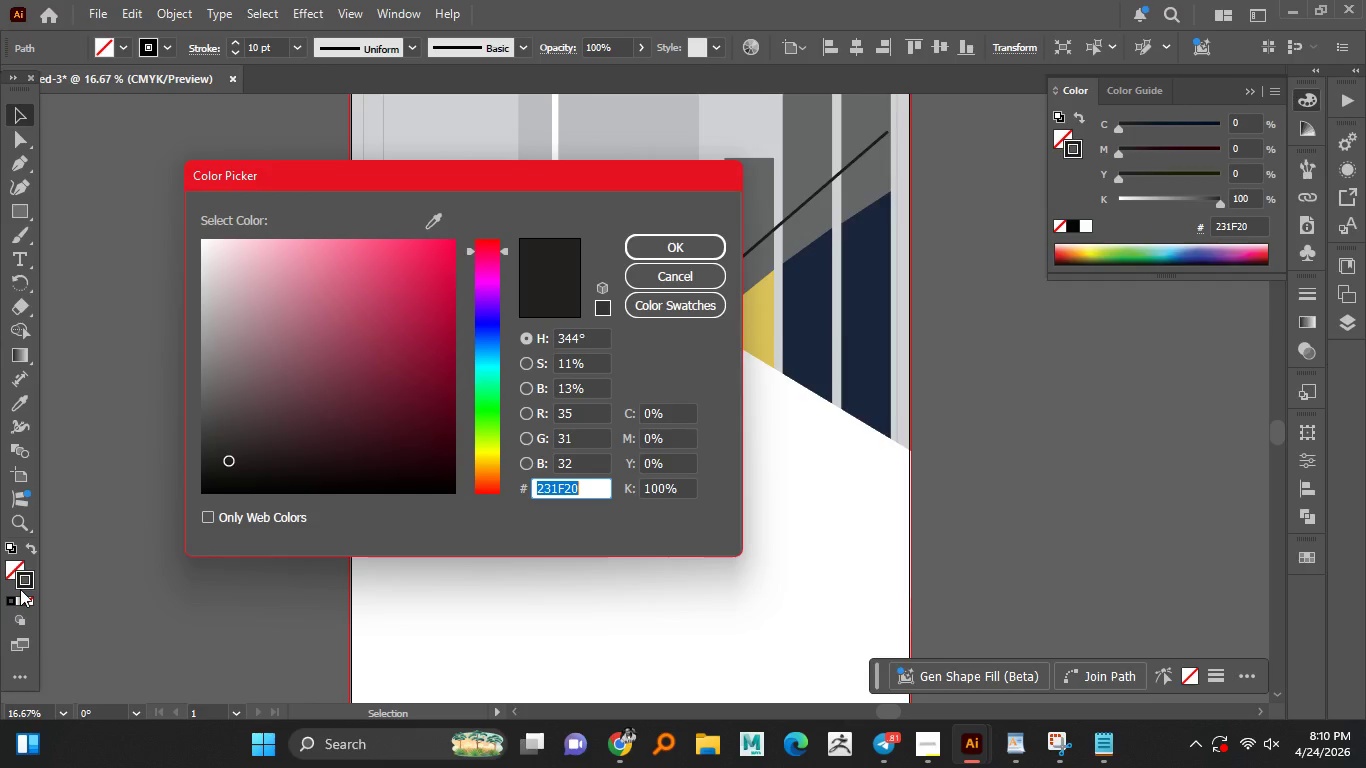 
key(Control+V)
 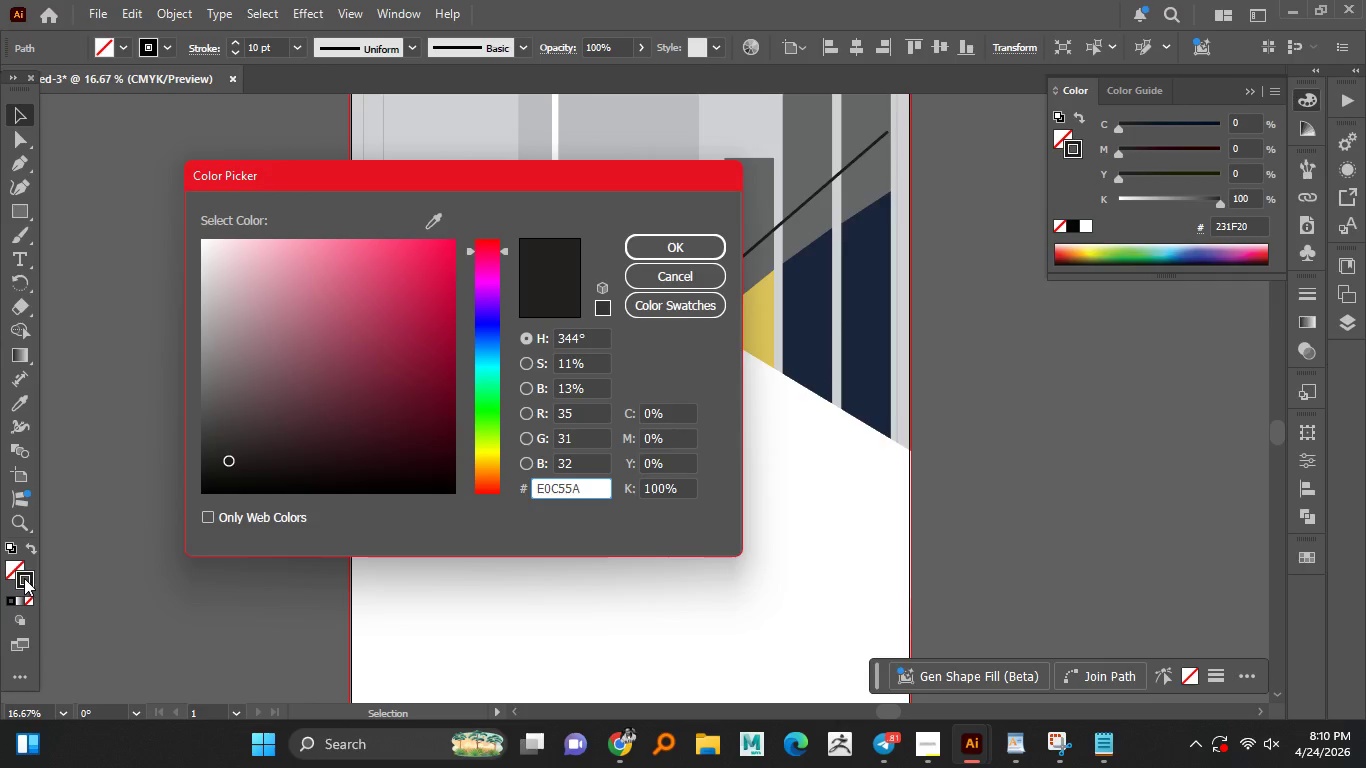 
key(Enter)
 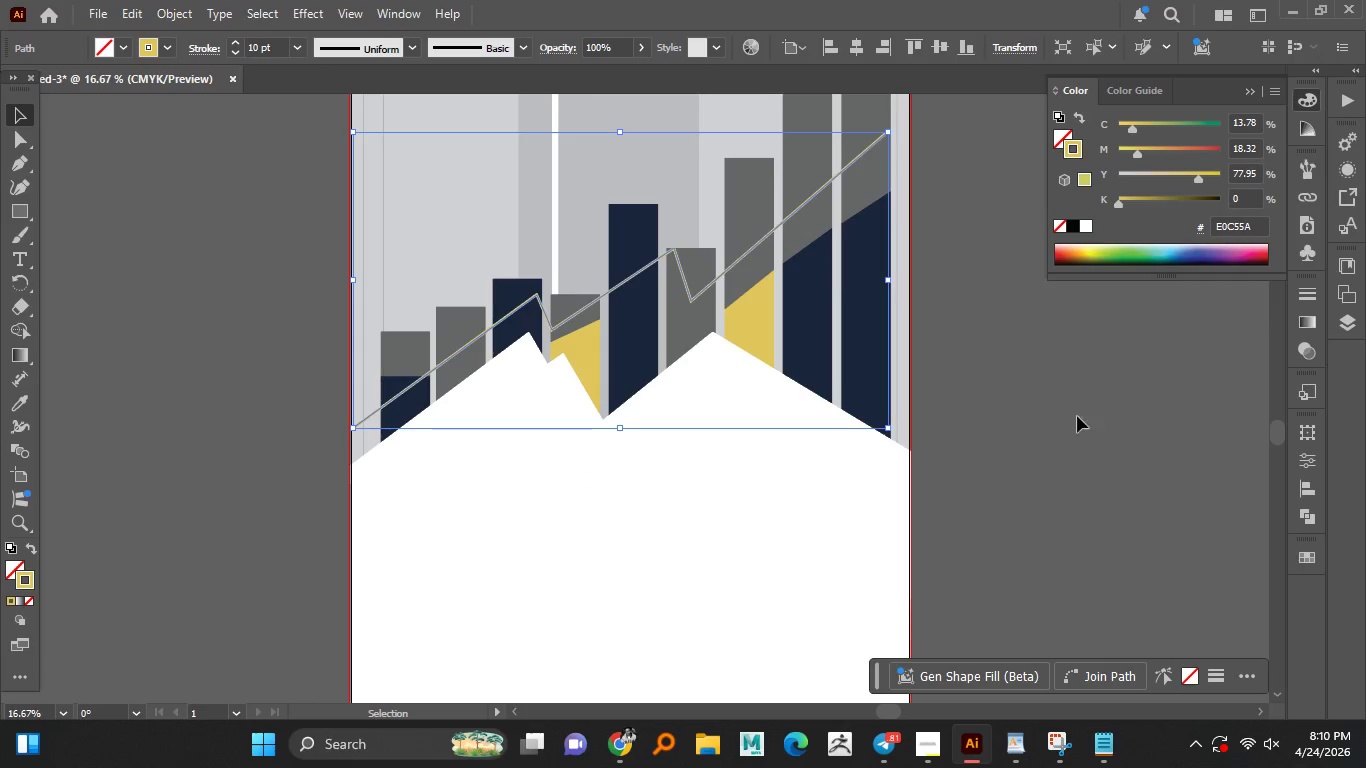 
left_click([1061, 405])
 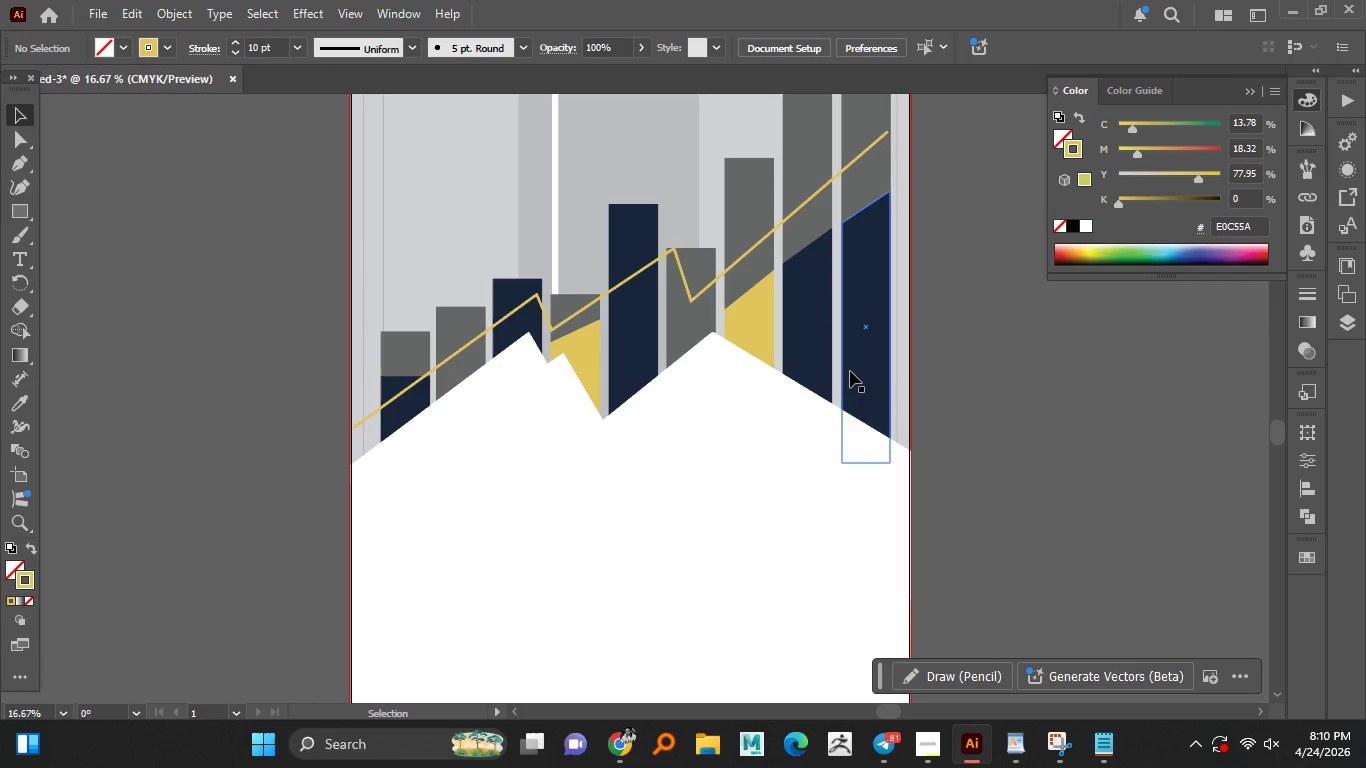 
hold_key(key=AltLeft, duration=1.51)
scroll: coordinate [909, 353], scroll_direction: down, amount: 2.0
 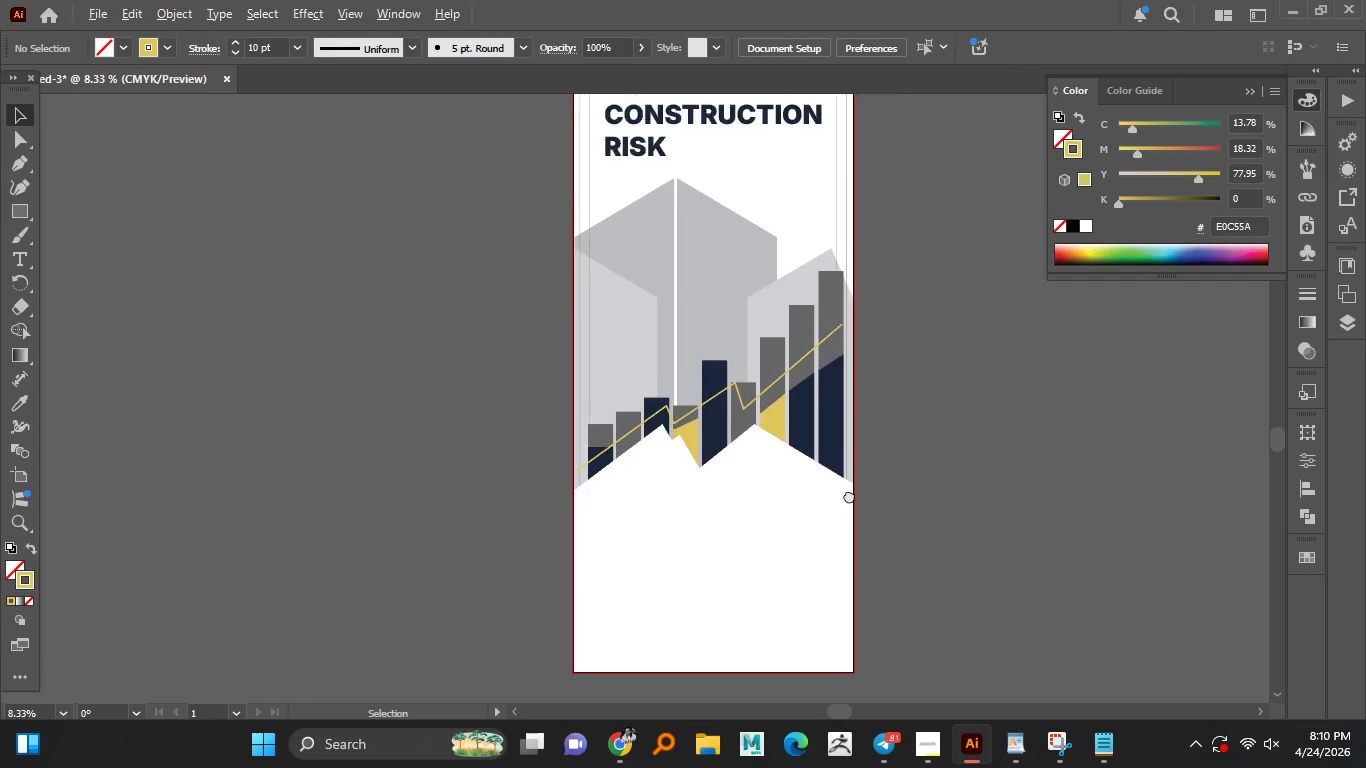 
hold_key(key=AltLeft, duration=1.5)
scroll: coordinate [649, 457], scroll_direction: up, amount: 3.0
 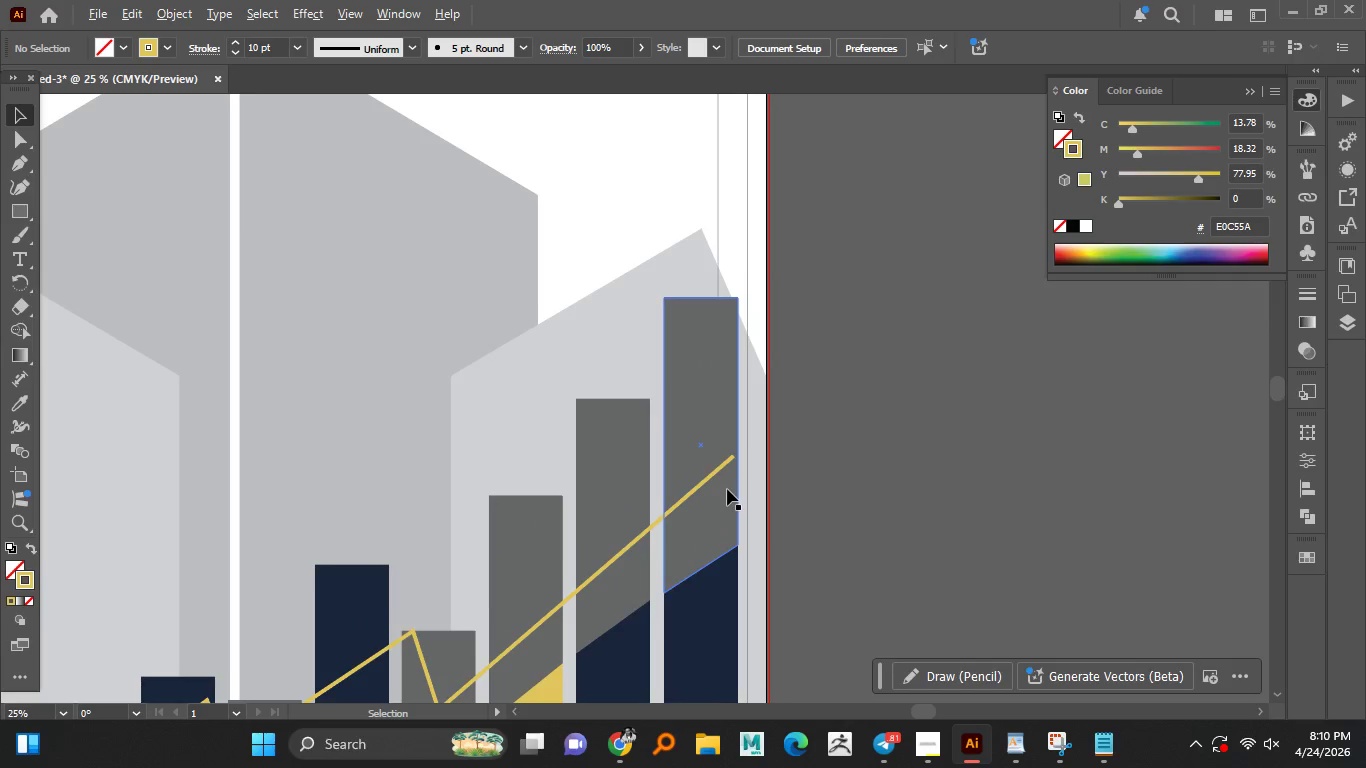 
hold_key(key=AltLeft, duration=0.91)
 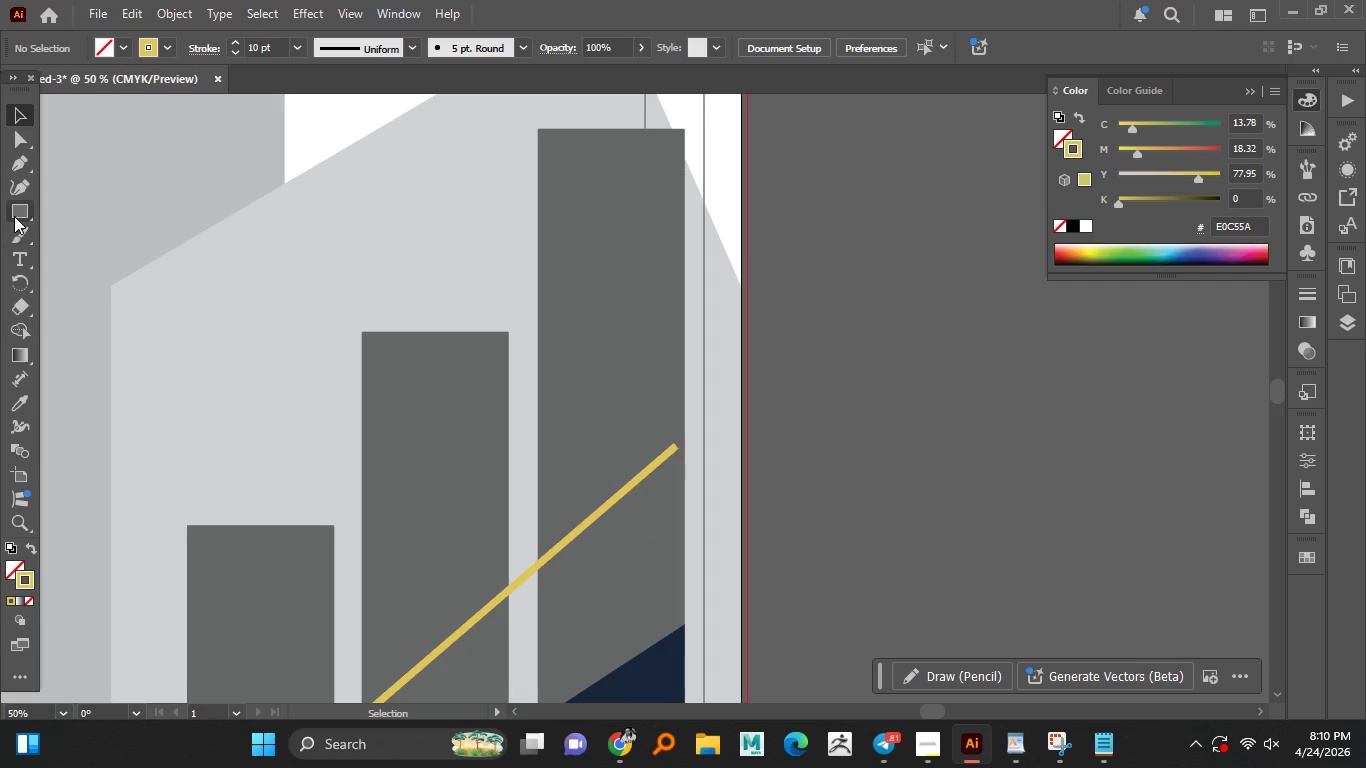 
hold_key(key=AltLeft, duration=12.5)
 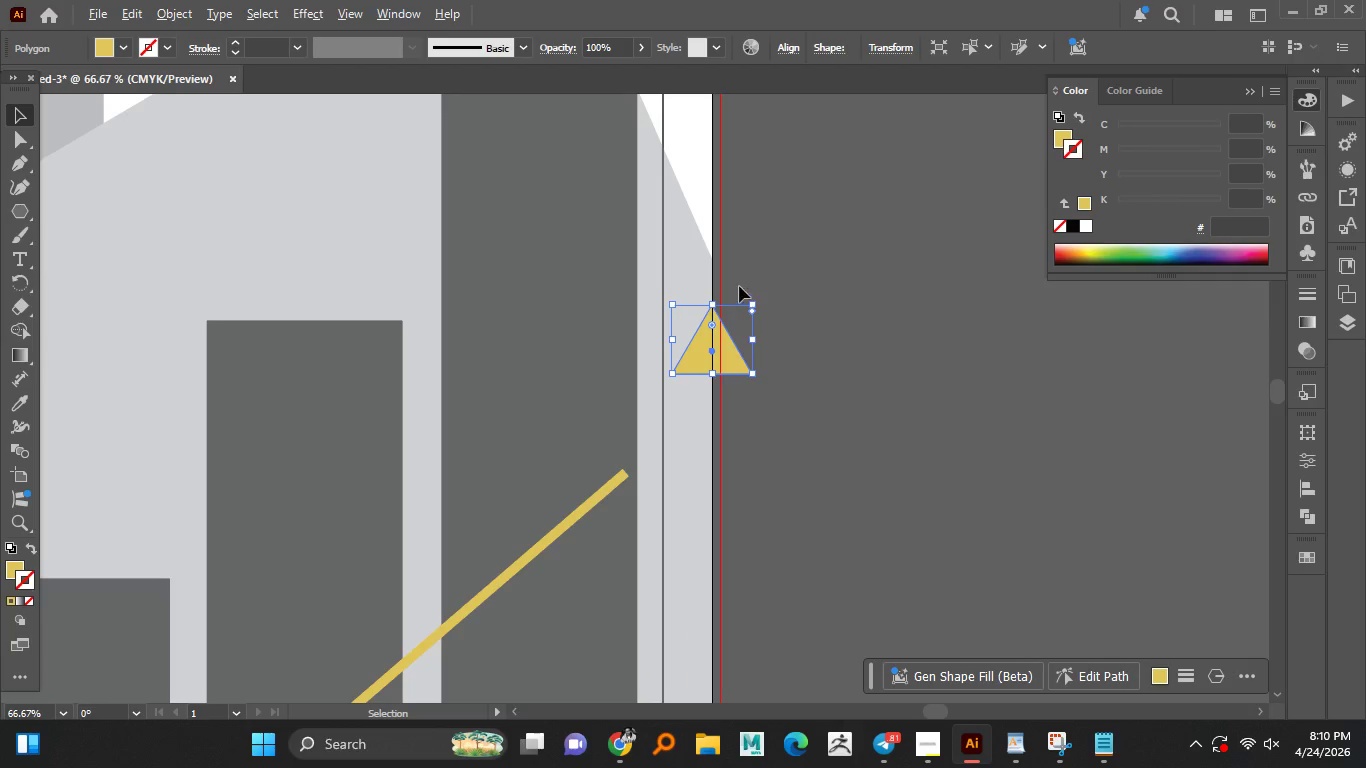 
scroll: coordinate [630, 477], scroll_direction: up, amount: 2.0
 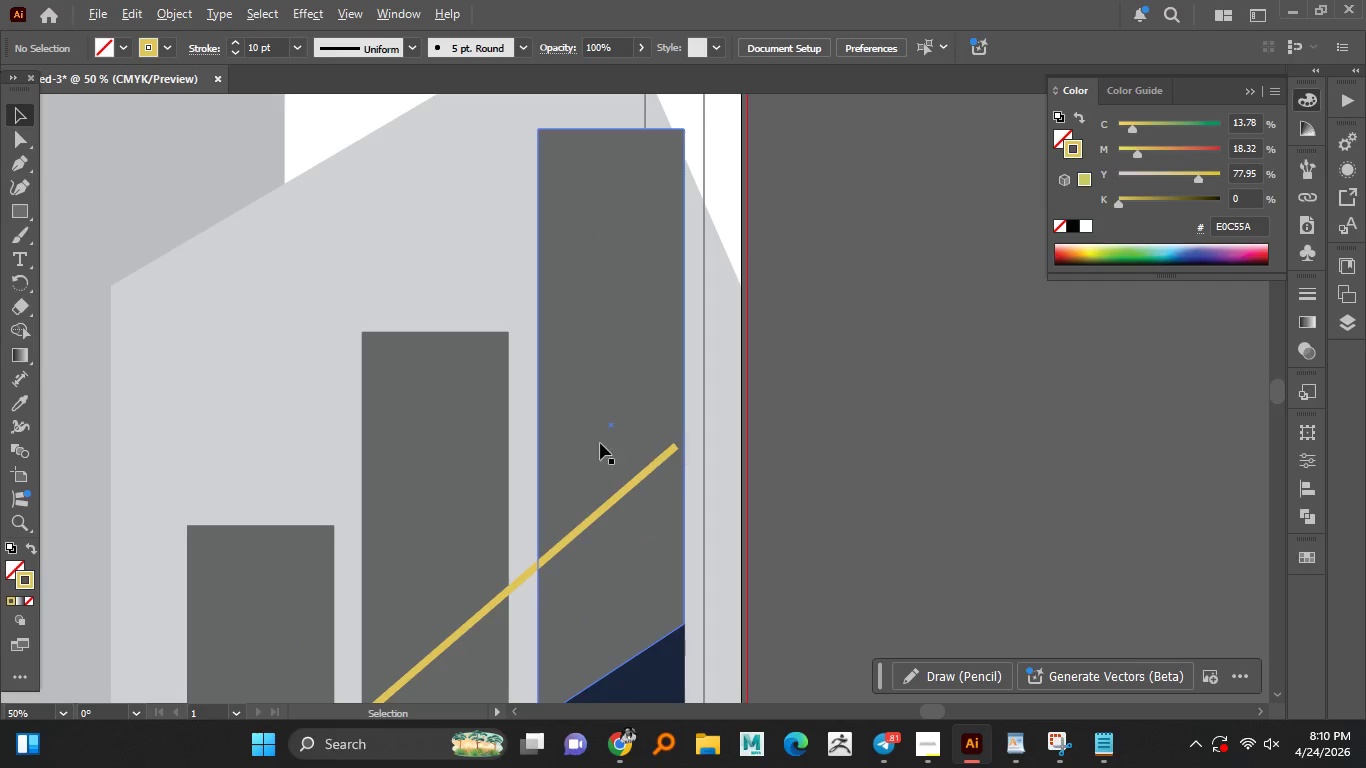 
right_click([10, 206])
 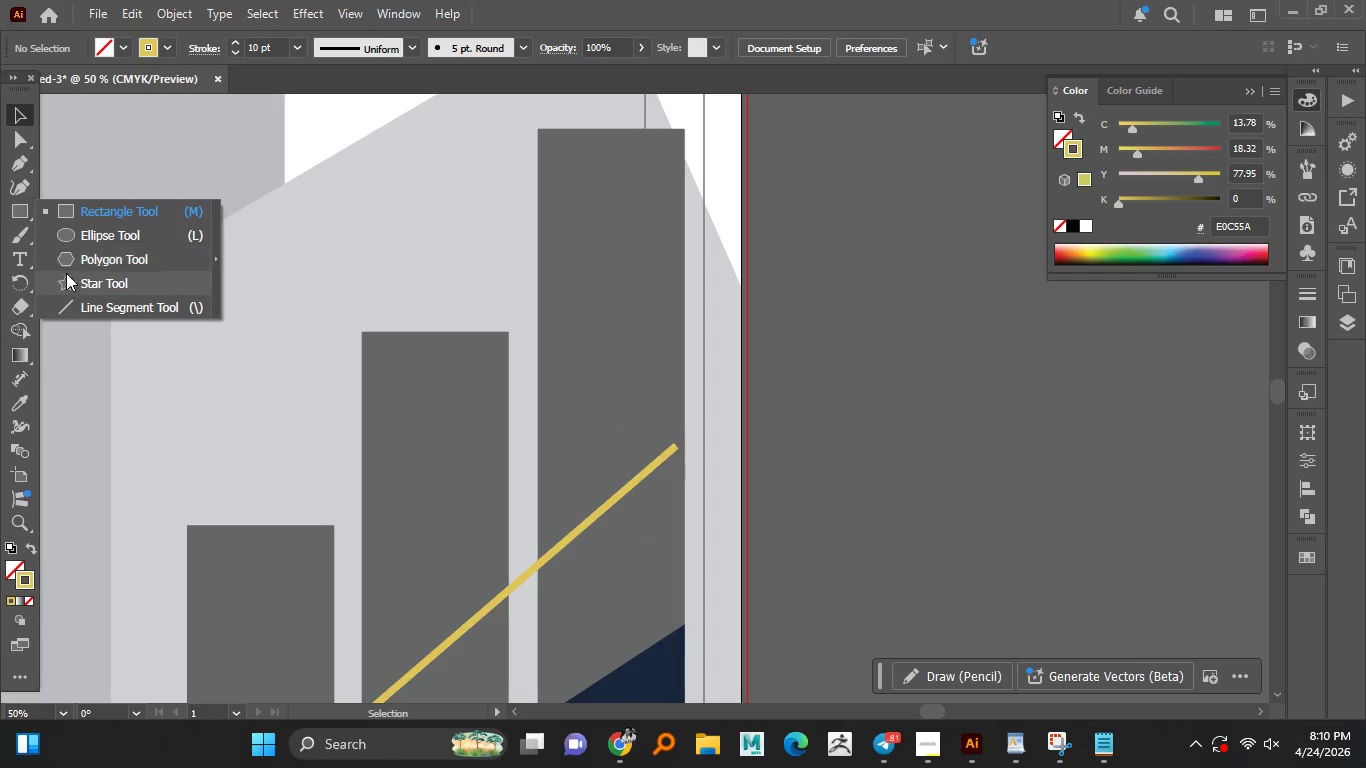 
left_click([84, 260])
 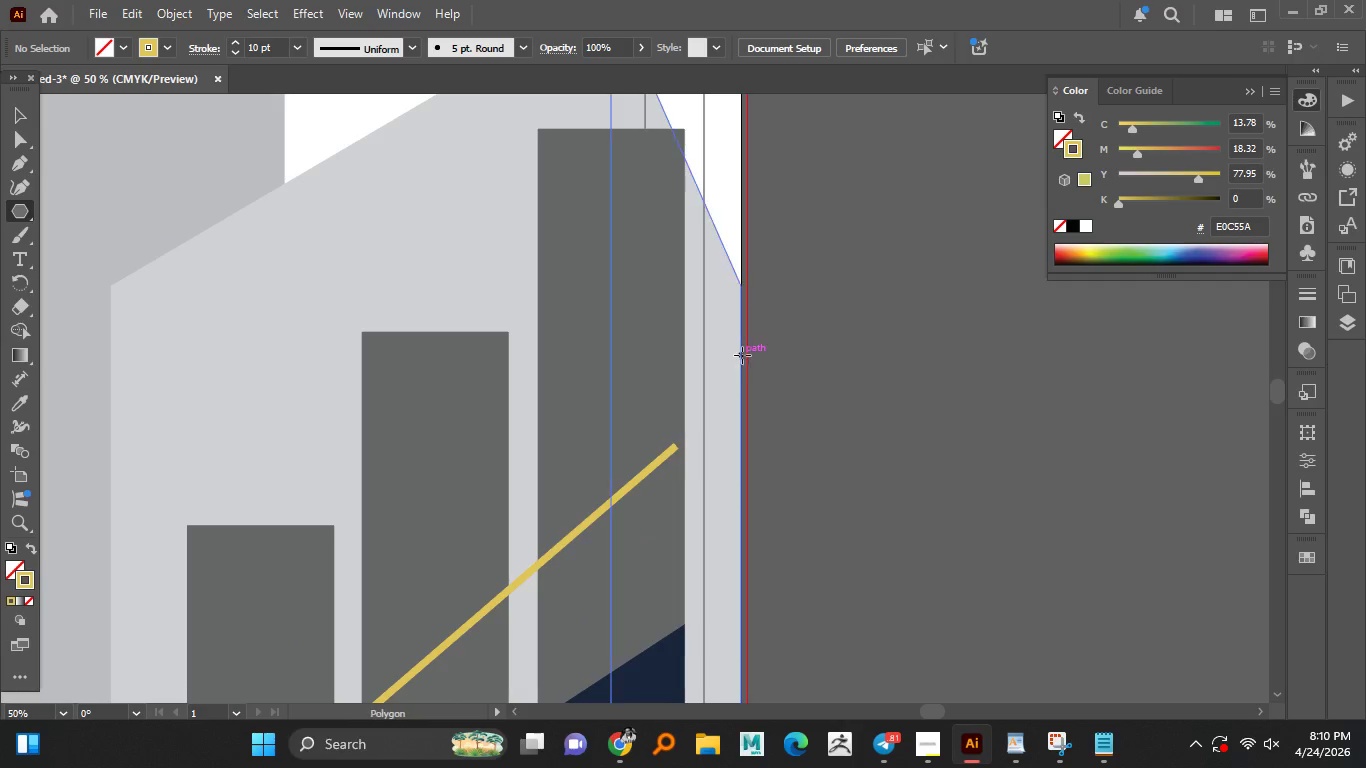 
left_click([742, 355])
 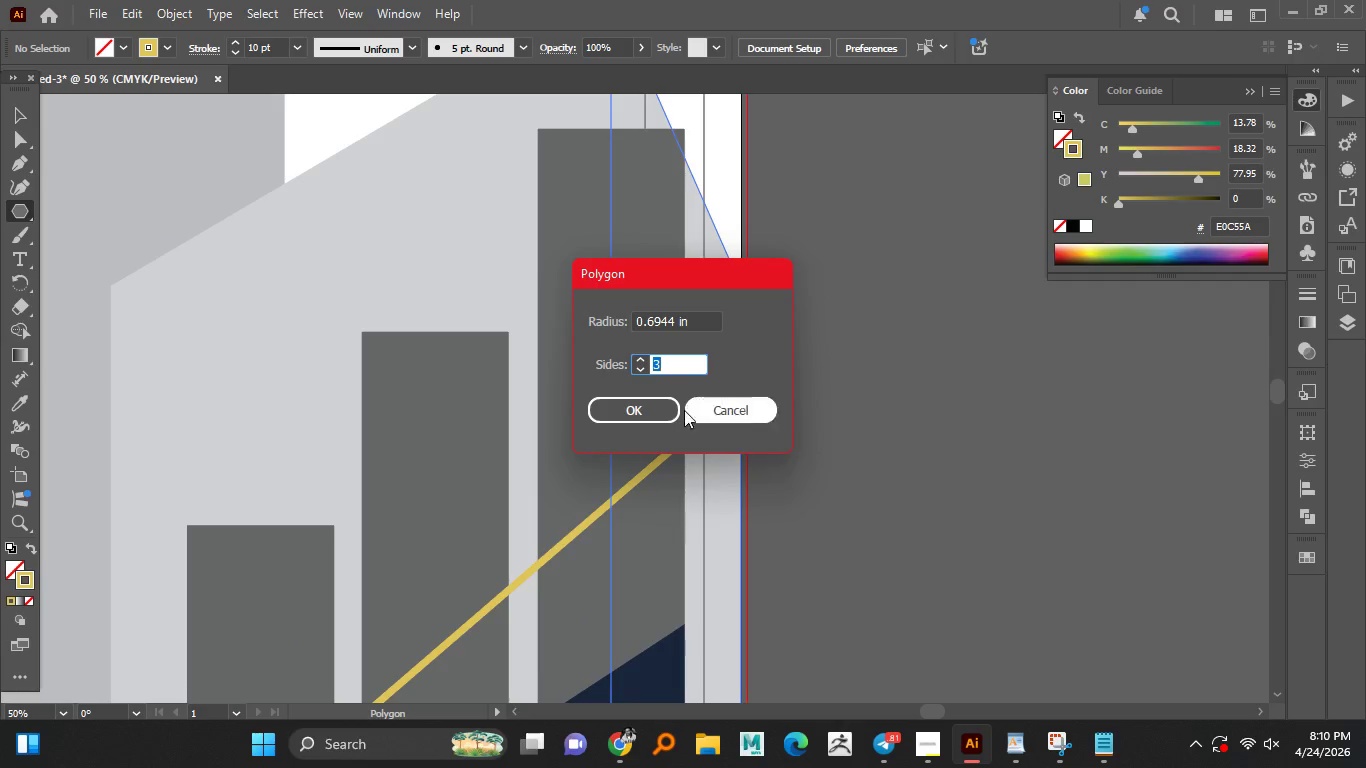 
left_click([675, 412])
 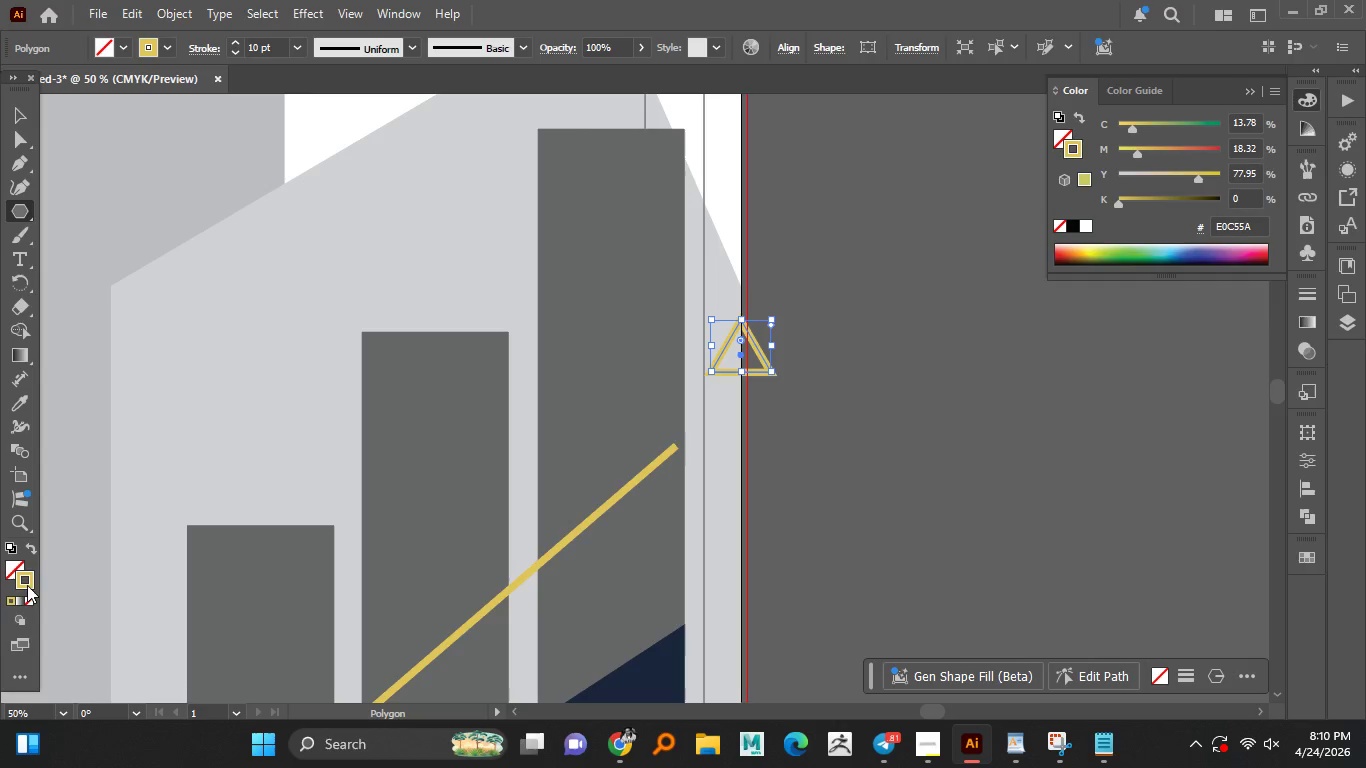 
left_click([11, 570])
 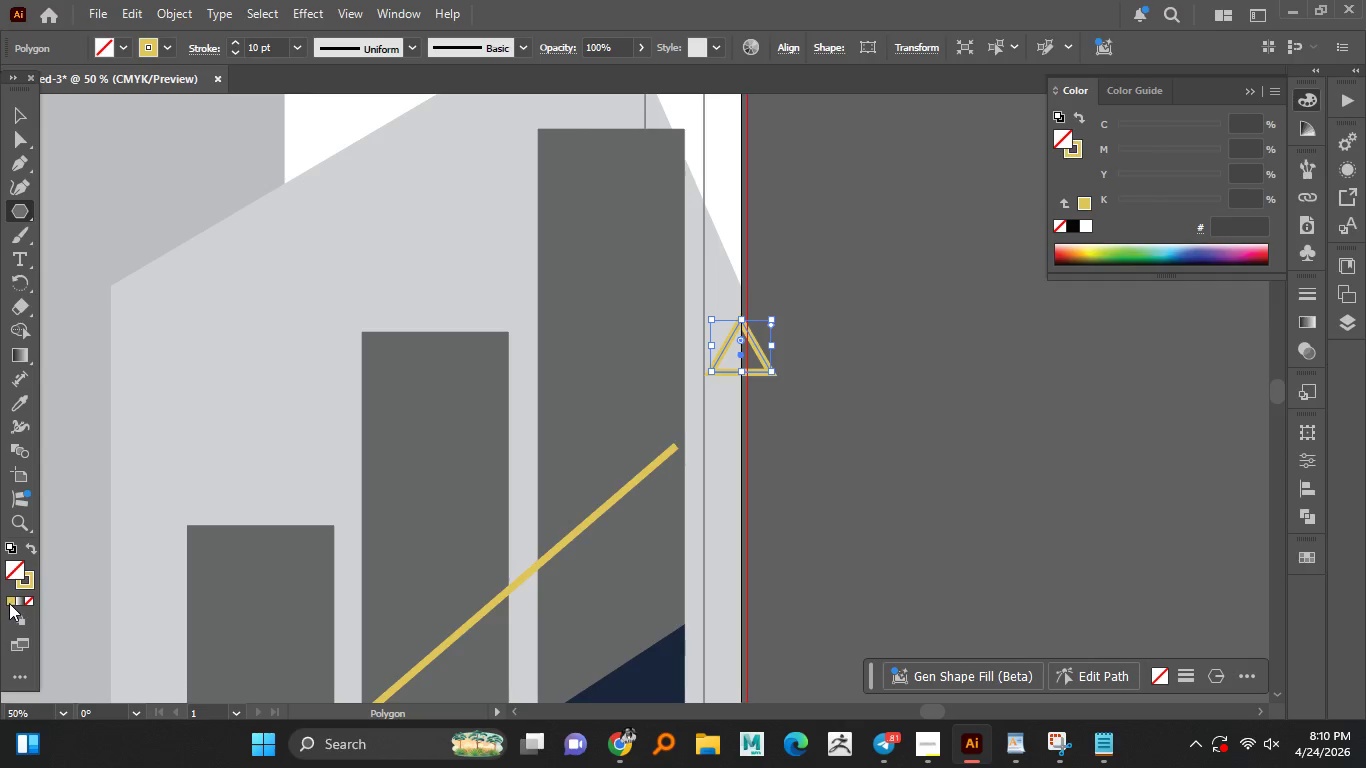 
left_click([9, 603])
 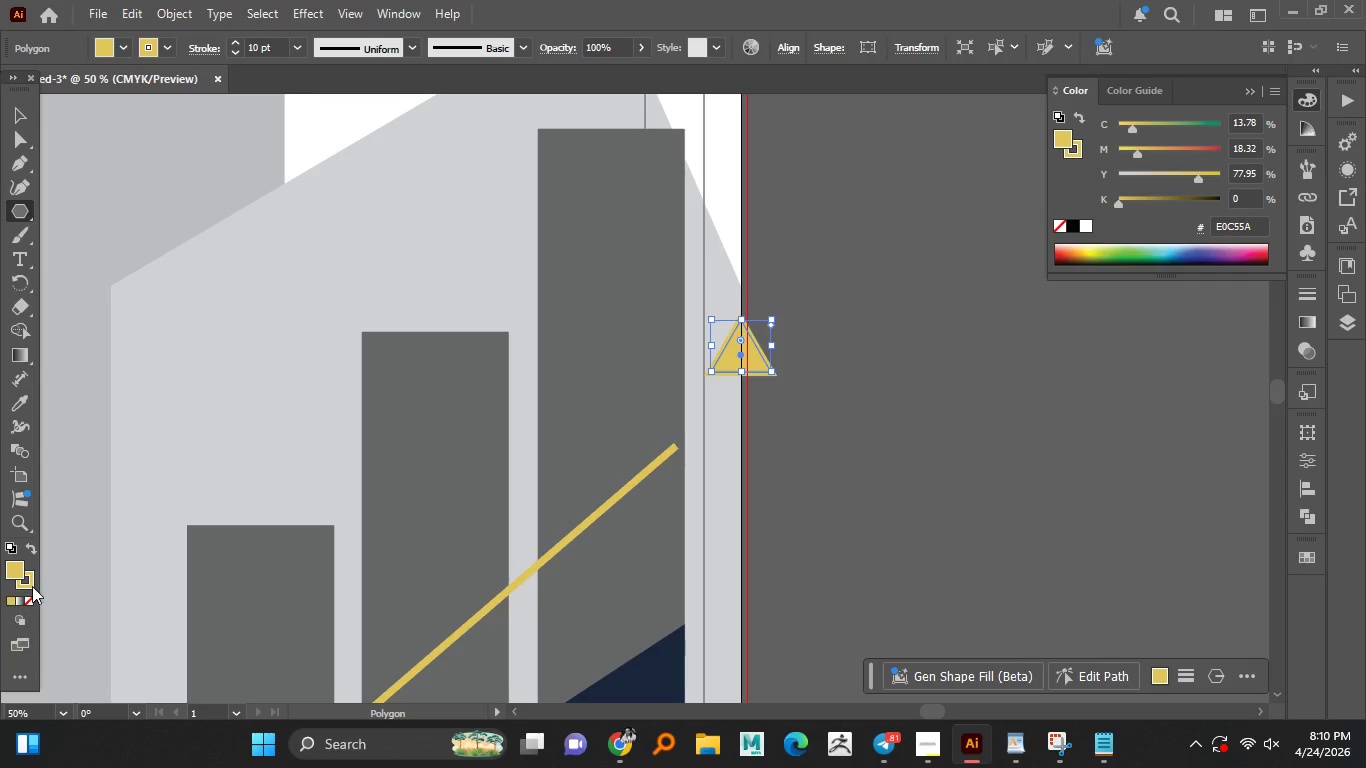 
left_click([32, 586])
 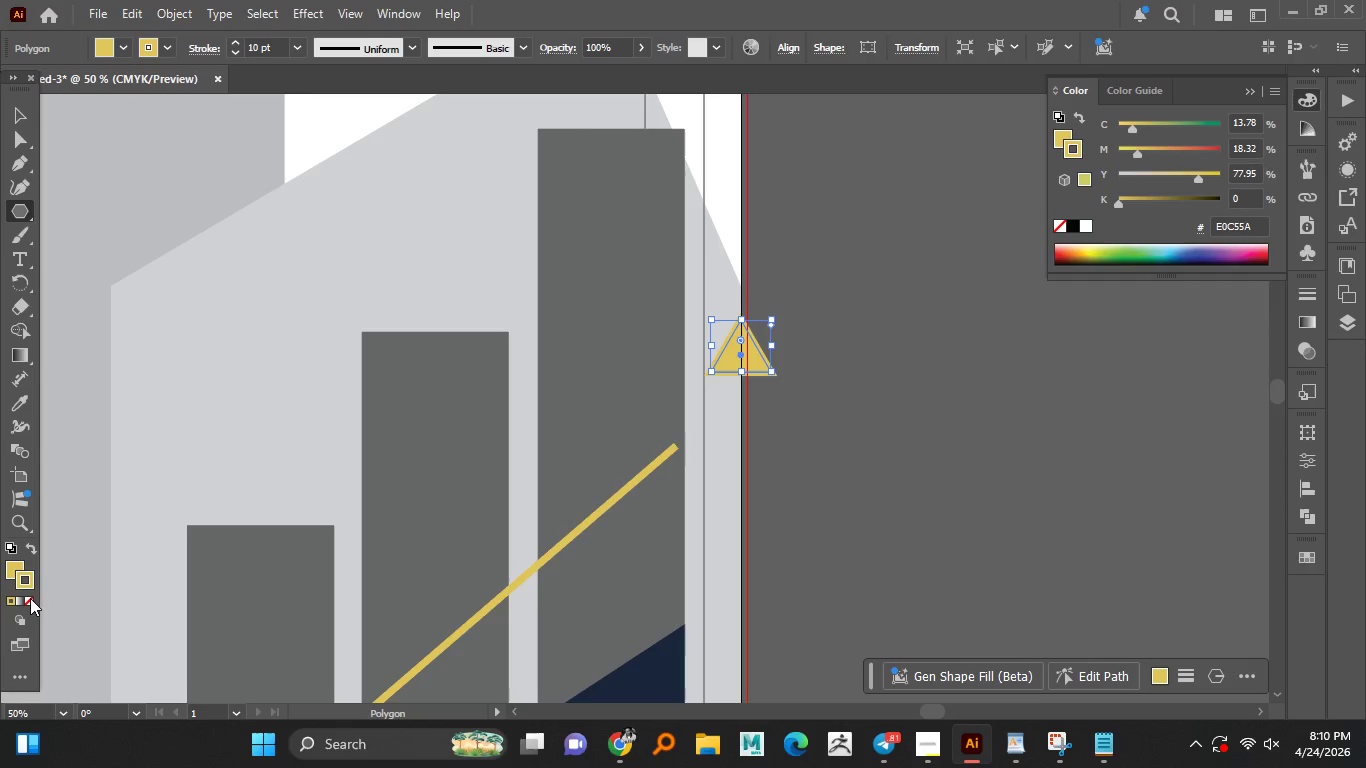 
left_click([30, 598])
 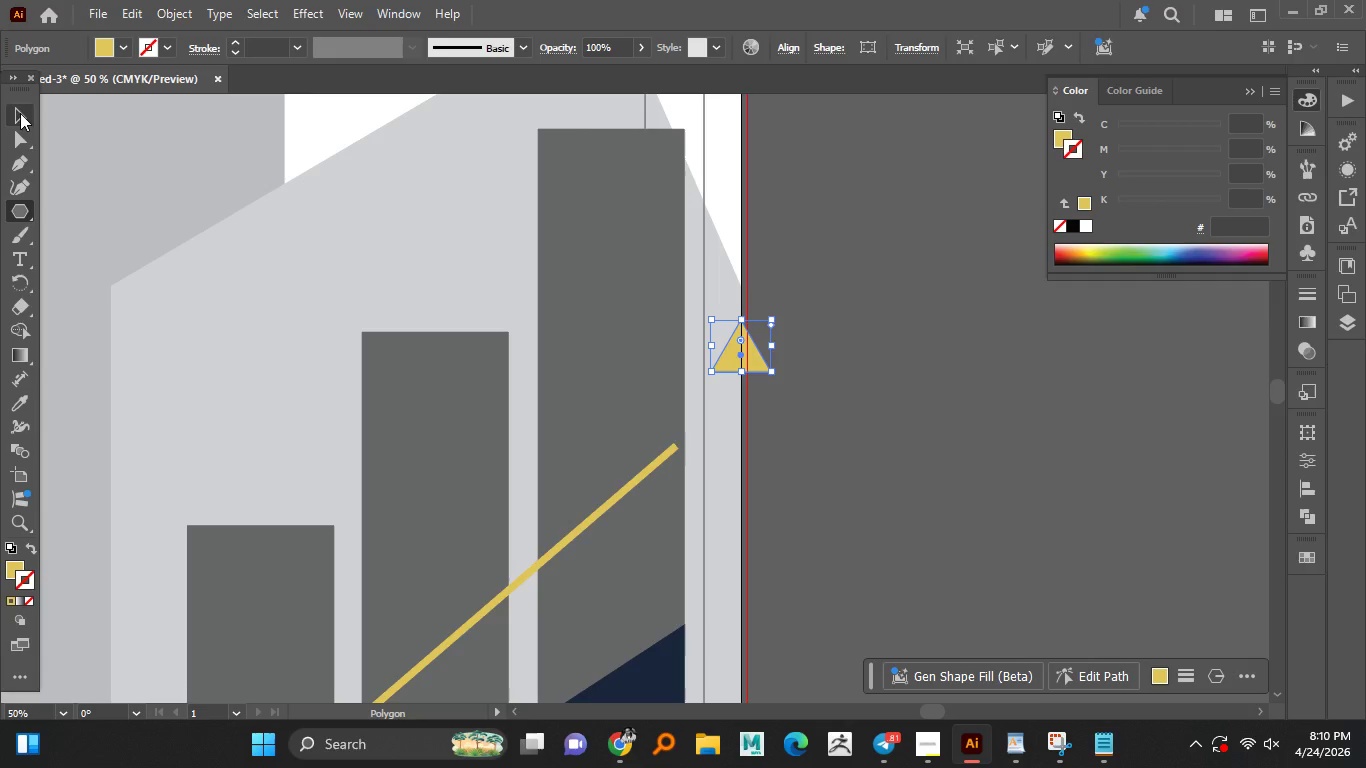 
left_click([20, 113])
 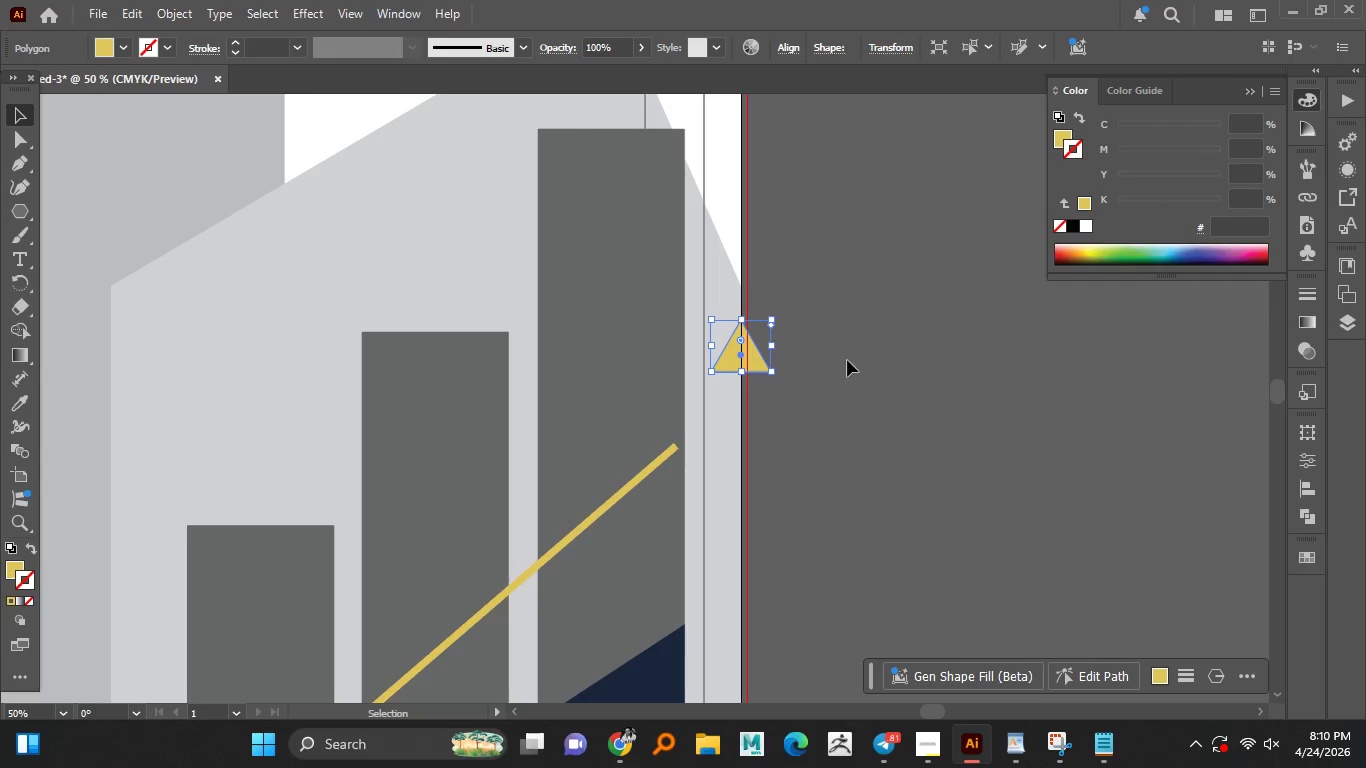 
hold_key(key=AltLeft, duration=0.42)
scroll: coordinate [828, 368], scroll_direction: up, amount: 1.0
 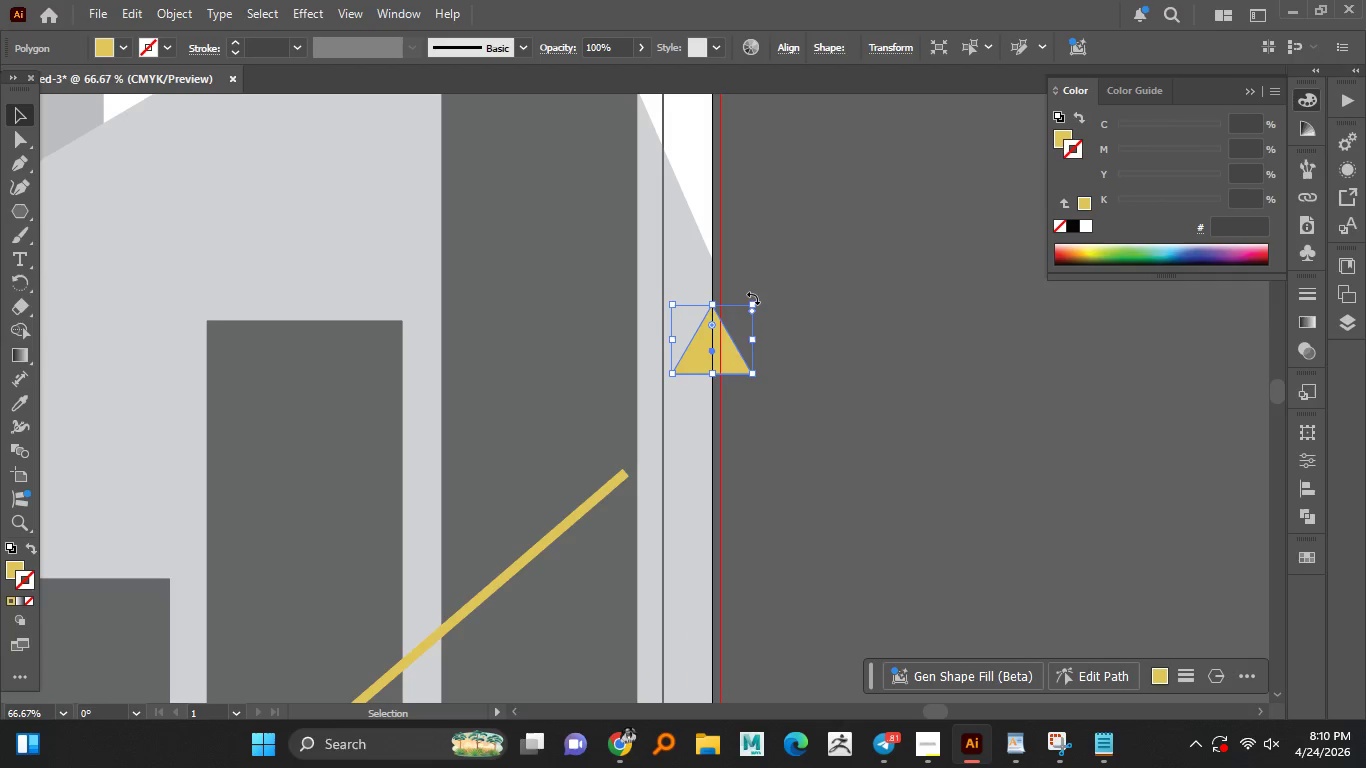 
left_click_drag(start_coordinate=[754, 298], to_coordinate=[778, 346])
 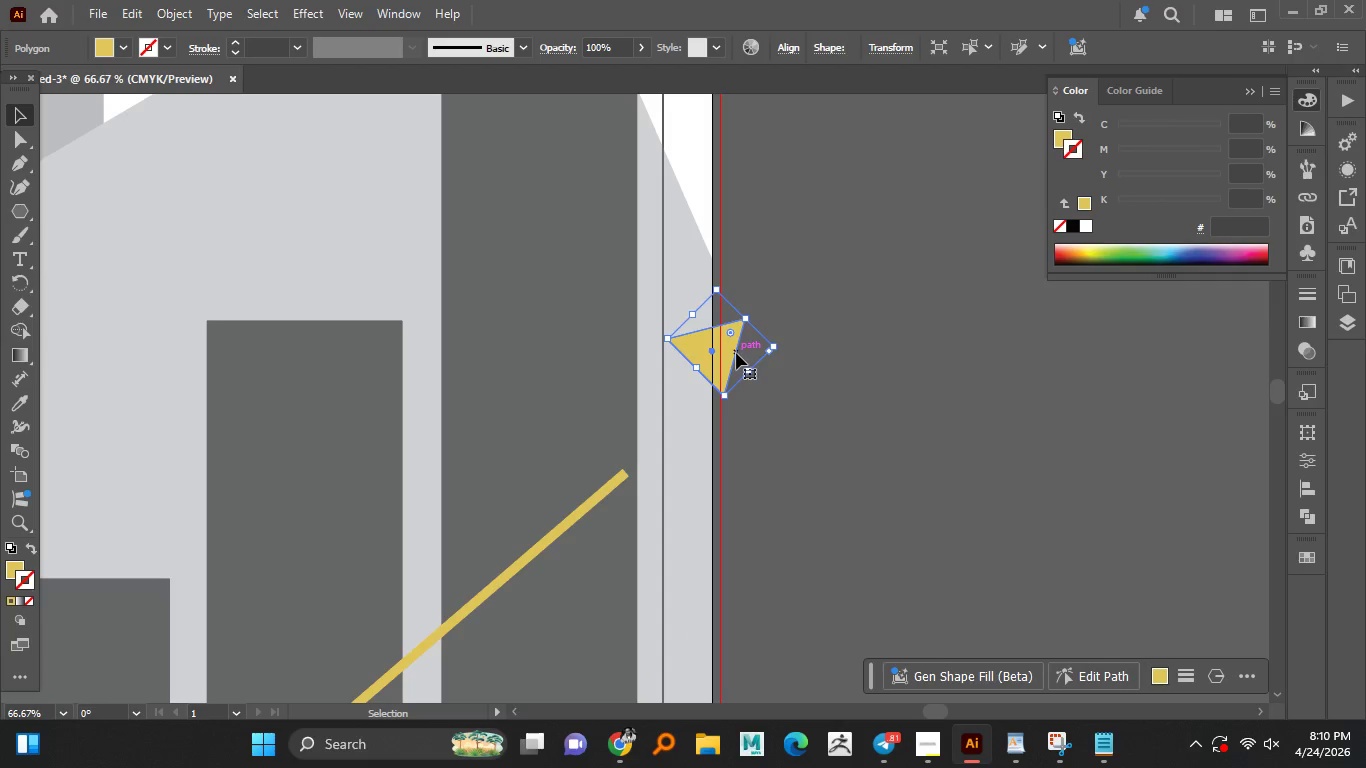 
left_click_drag(start_coordinate=[734, 355], to_coordinate=[630, 491])
 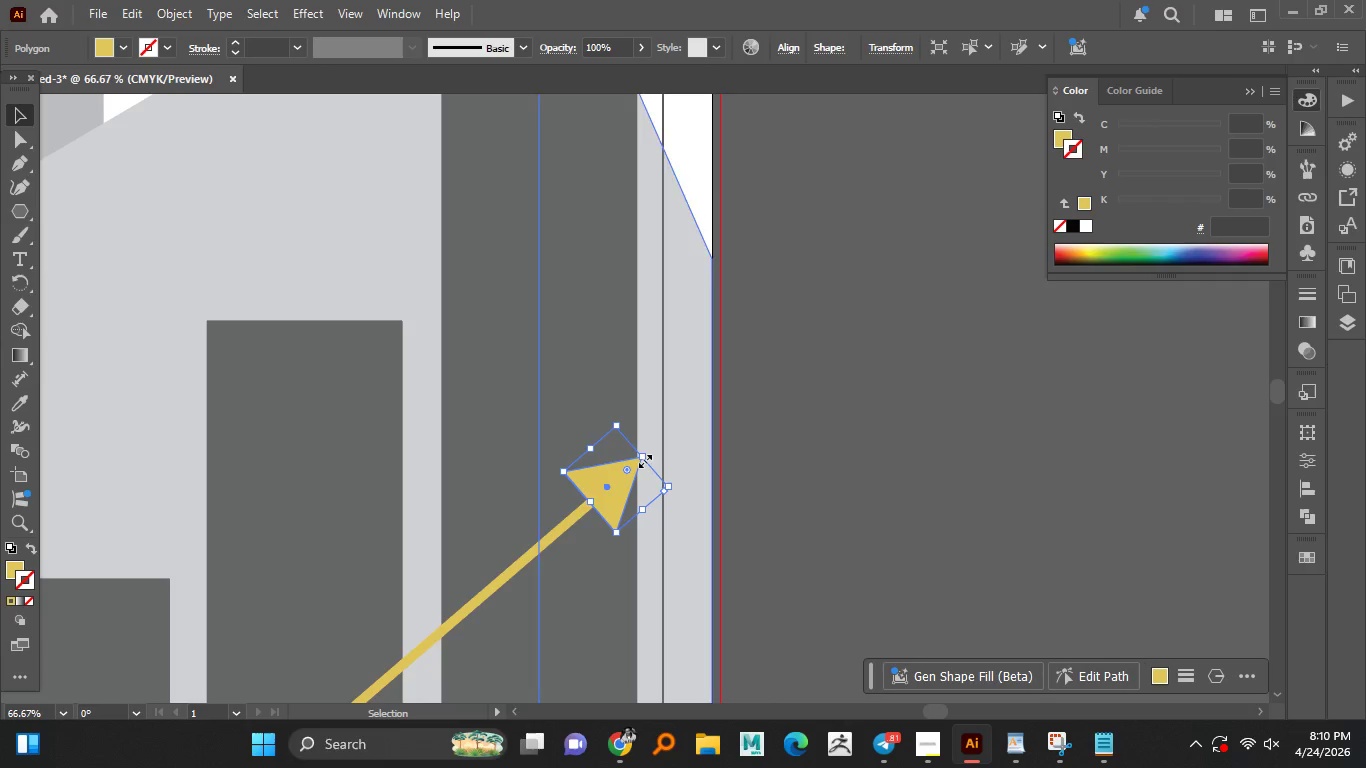 
hold_key(key=ShiftLeft, duration=0.89)
left_click([572, 522])
 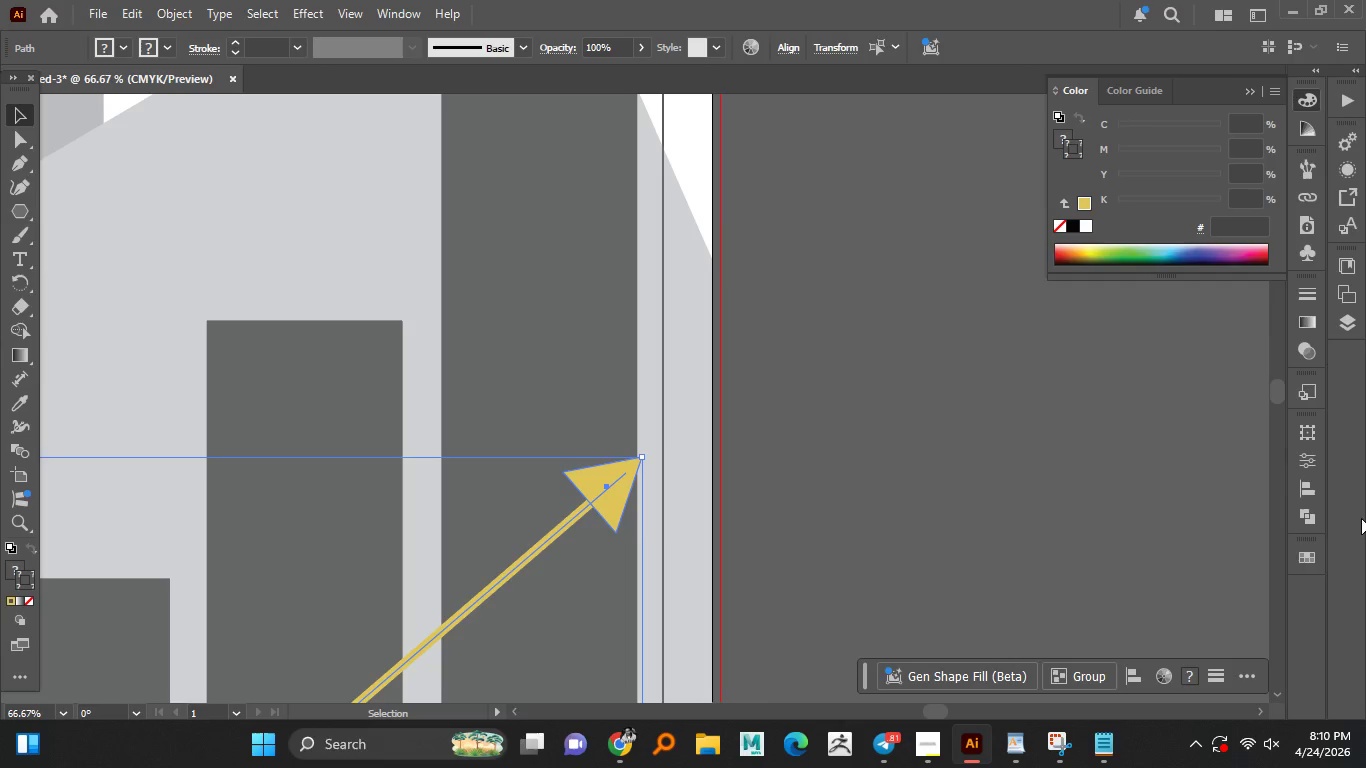 
left_click([1312, 524])
 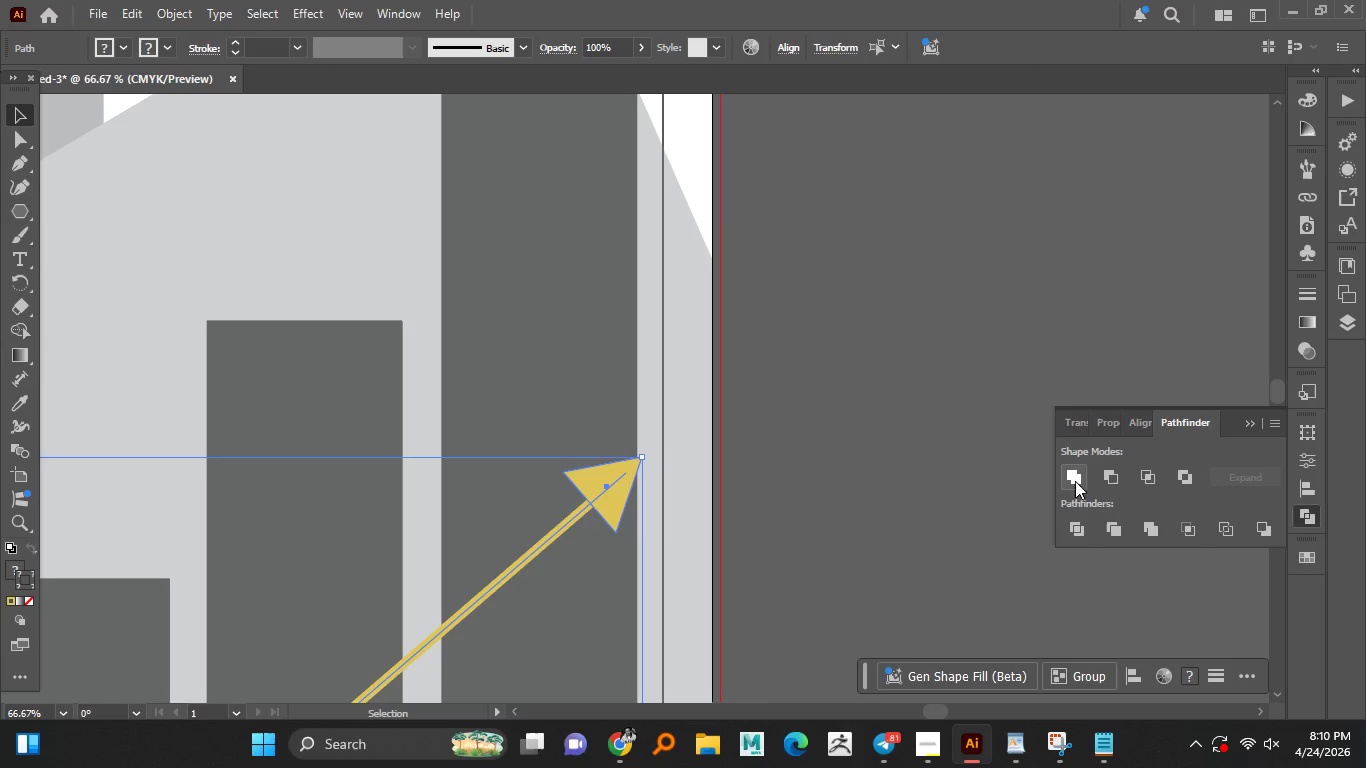 
left_click([1071, 477])
 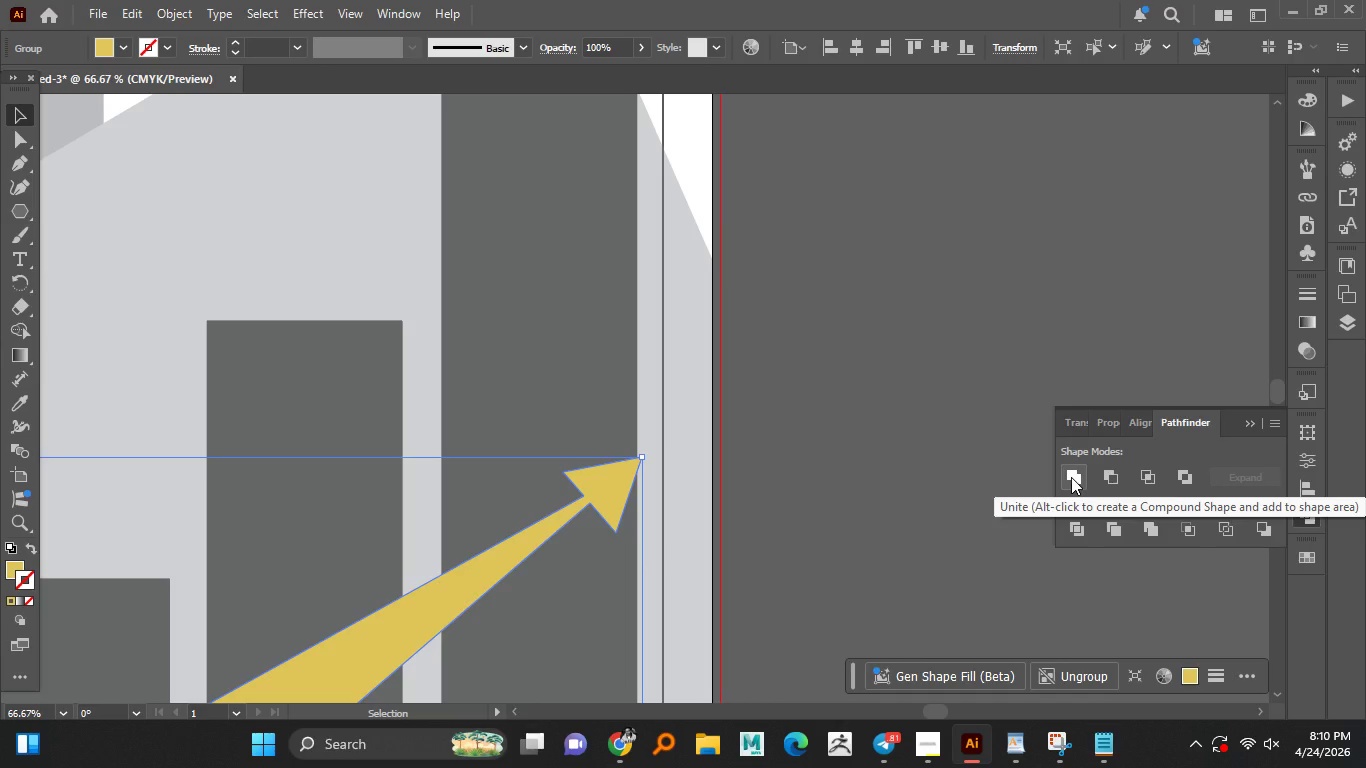 
key(Control+Z)
 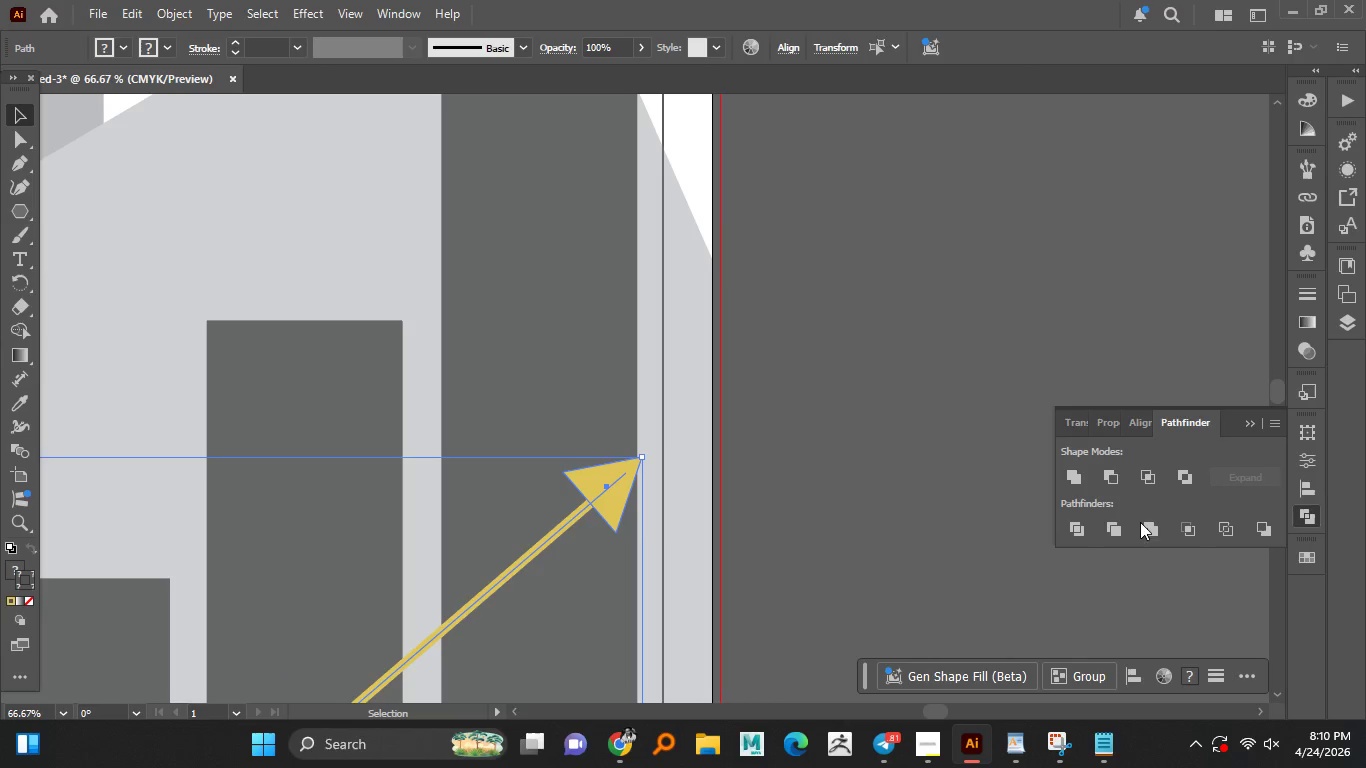 
left_click([1154, 524])
 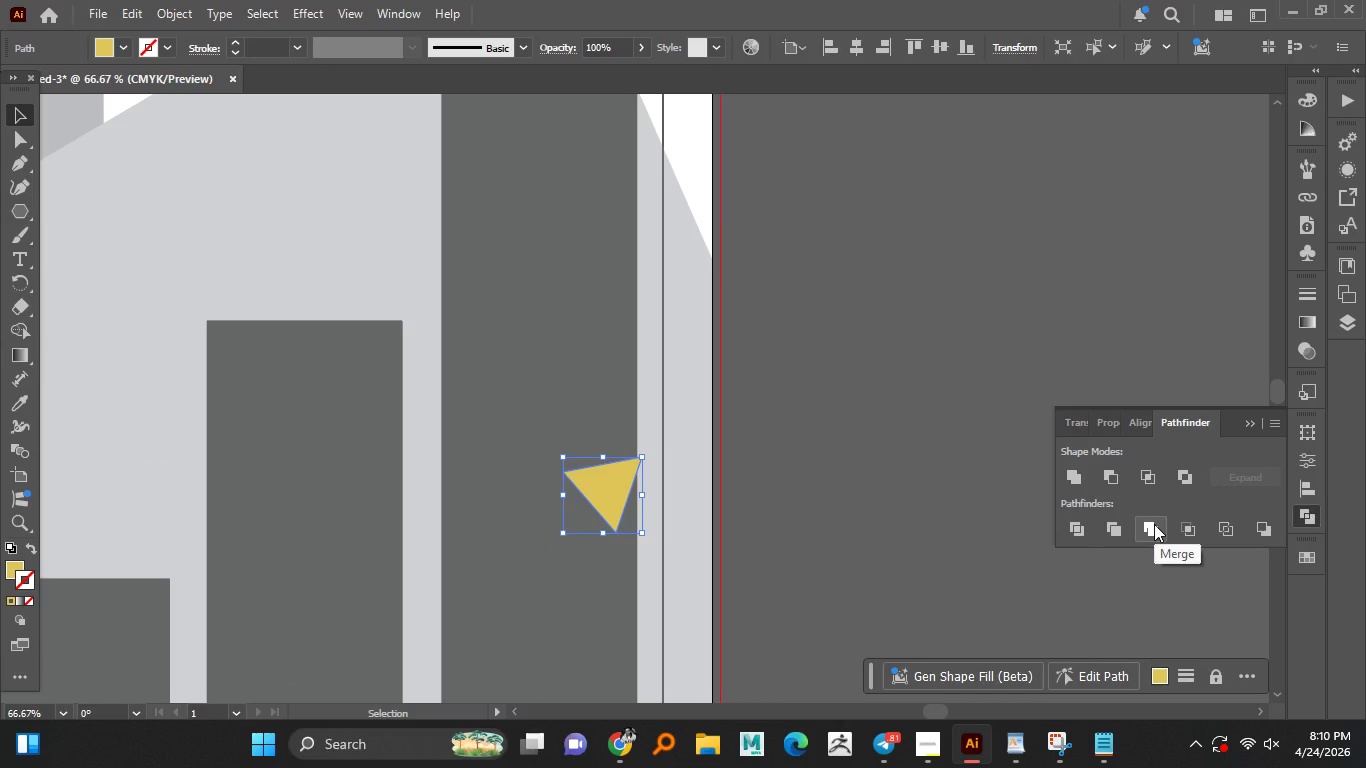 
key(Control+Z)
 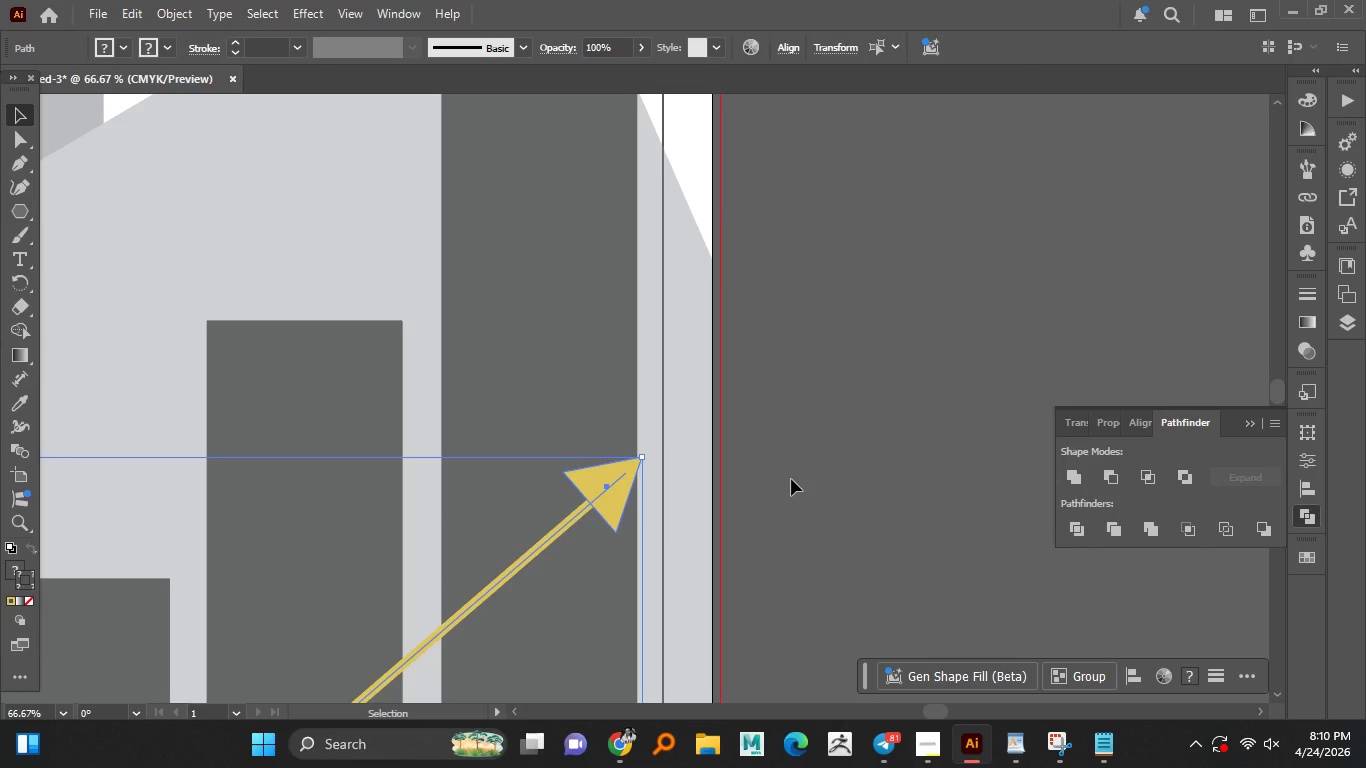 
hold_key(key=AltLeft, duration=0.67)
 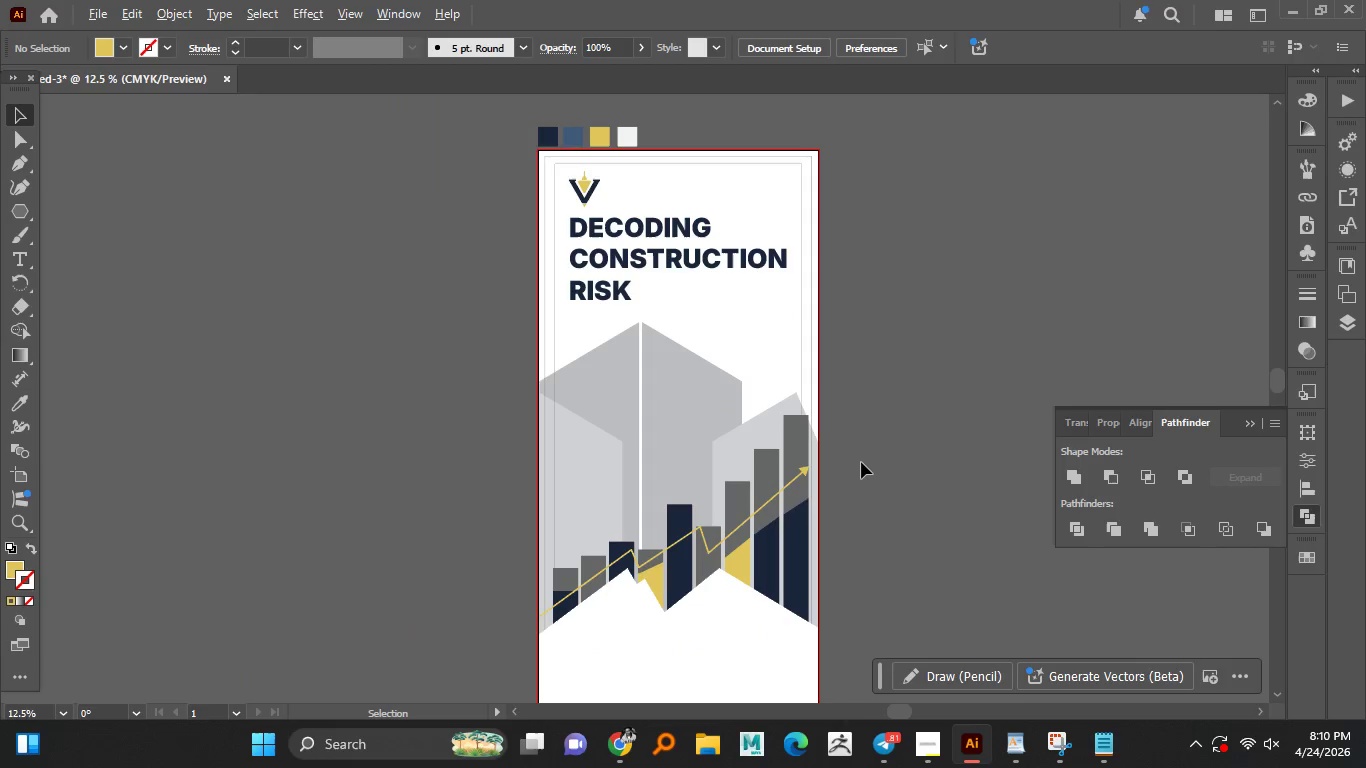 
left_click([908, 440])
 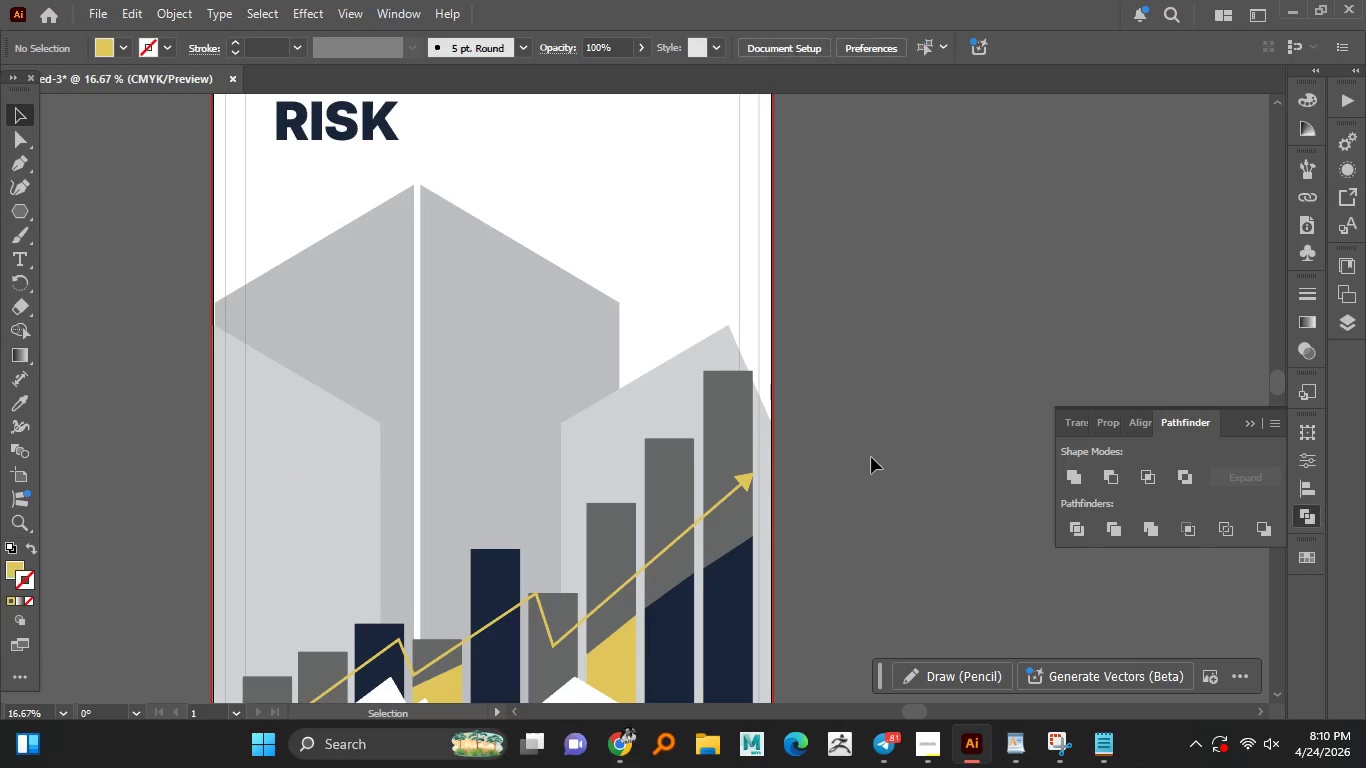 
scroll: coordinate [791, 479], scroll_direction: down, amount: 4.0
 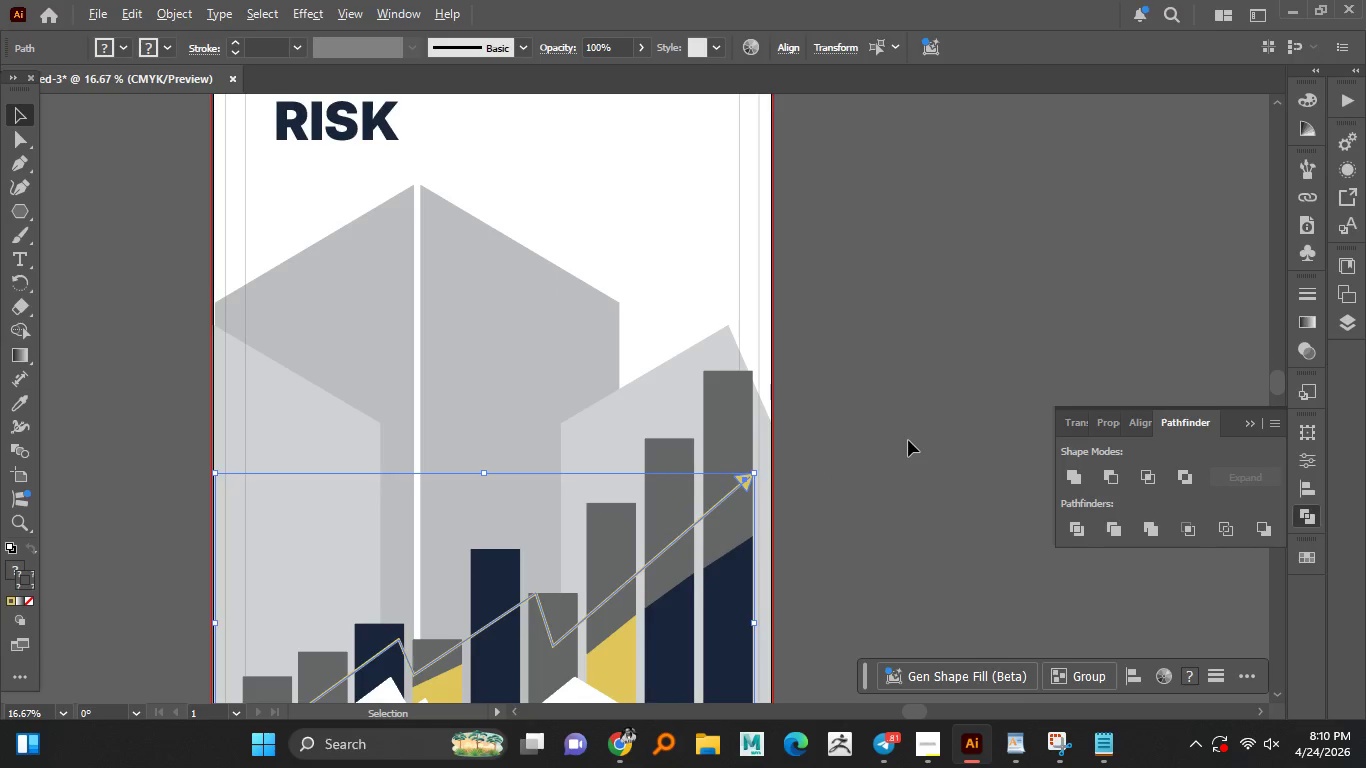 
hold_key(key=AltLeft, duration=1.52)
scroll: coordinate [863, 461], scroll_direction: down, amount: 2.0
 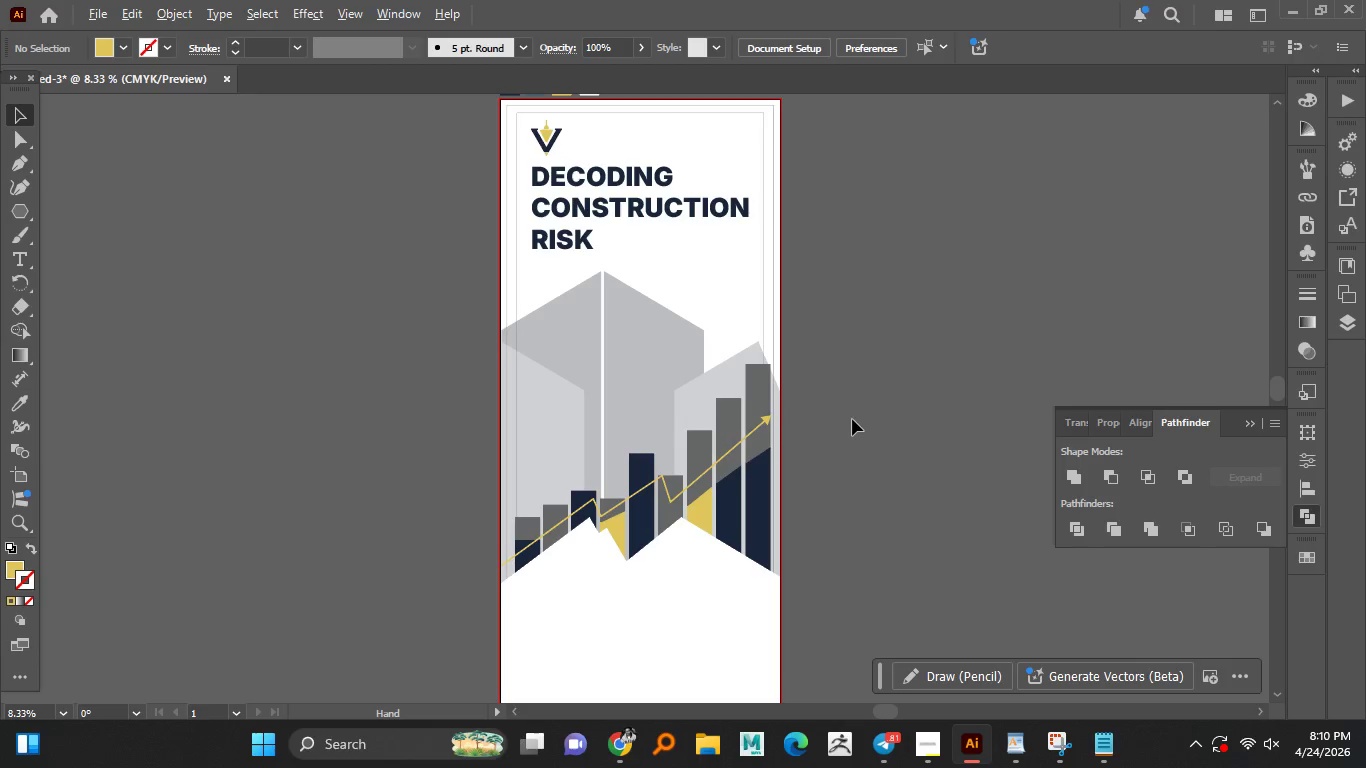 
hold_key(key=AltLeft, duration=1.5)
 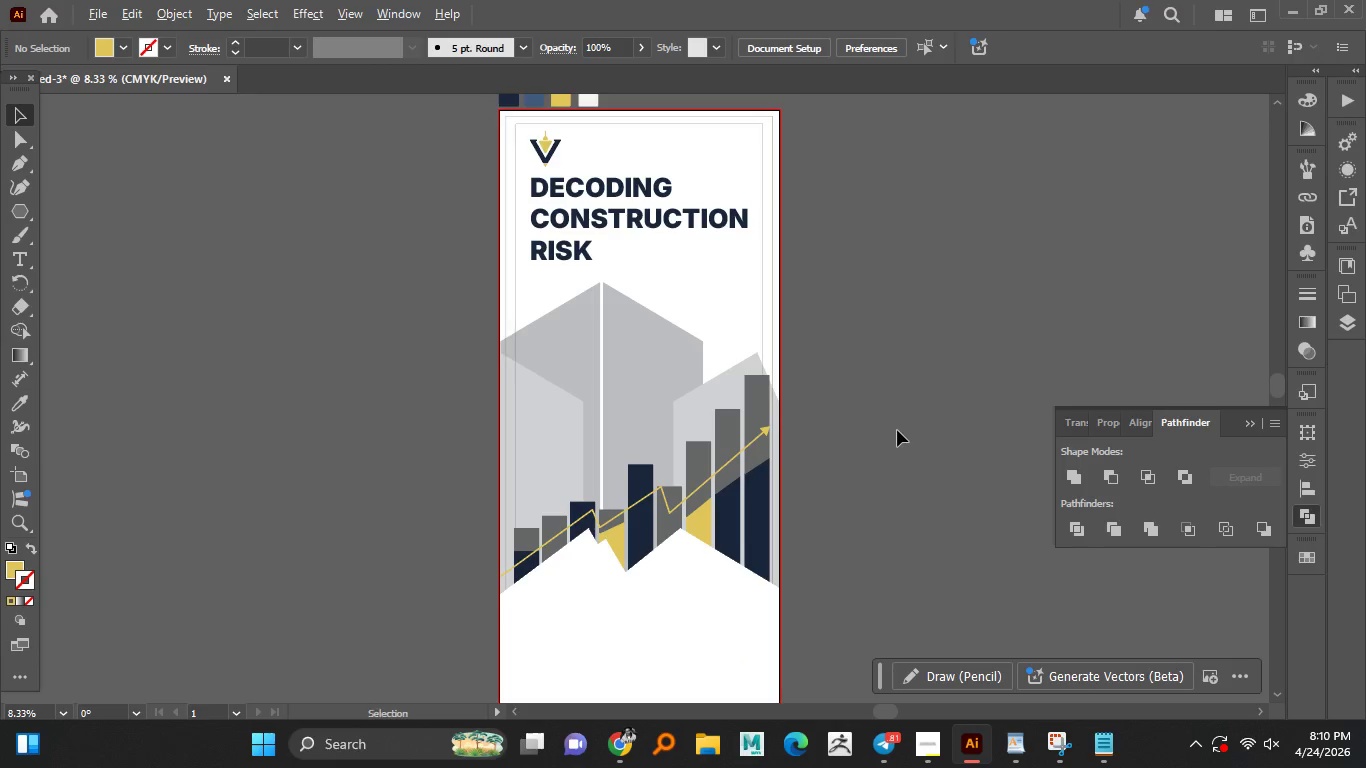 
scroll: coordinate [852, 419], scroll_direction: down, amount: 1.0
 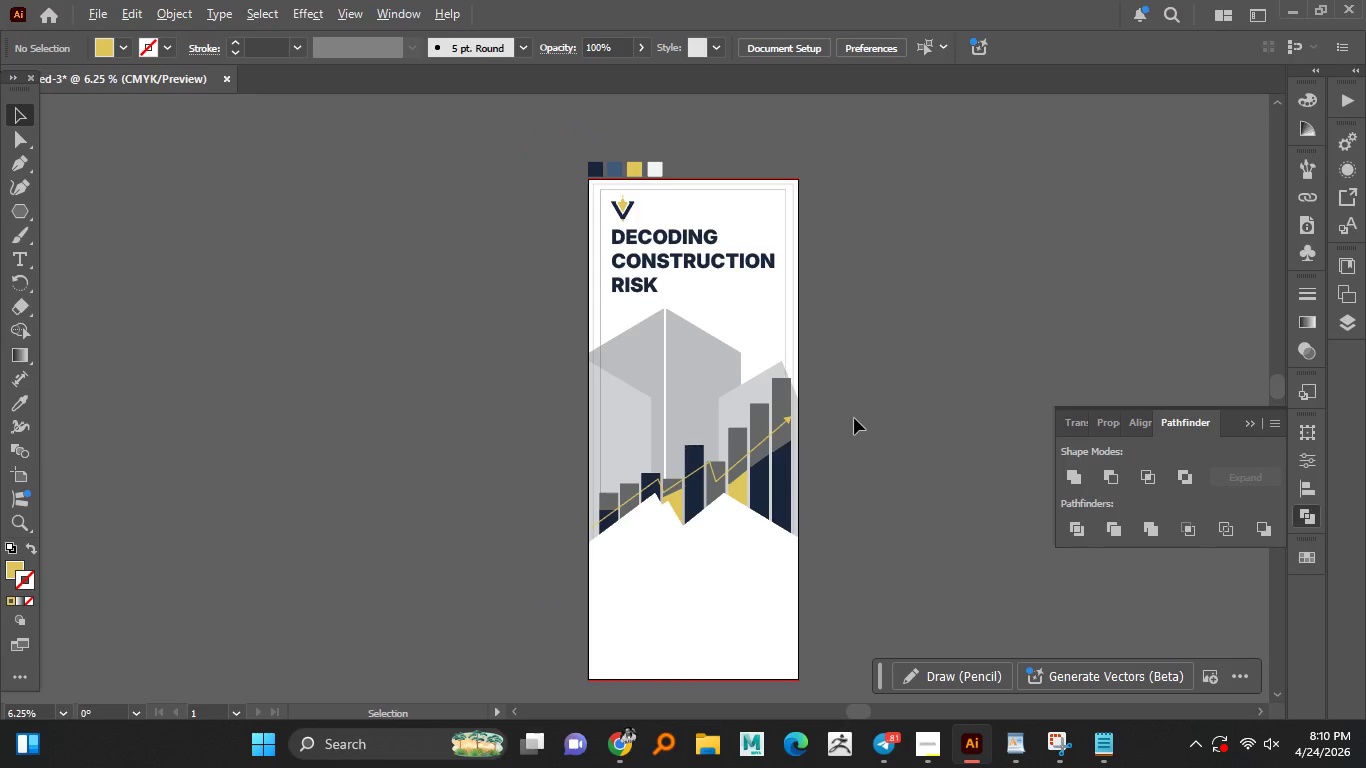 
hold_key(key=AltLeft, duration=0.83)
 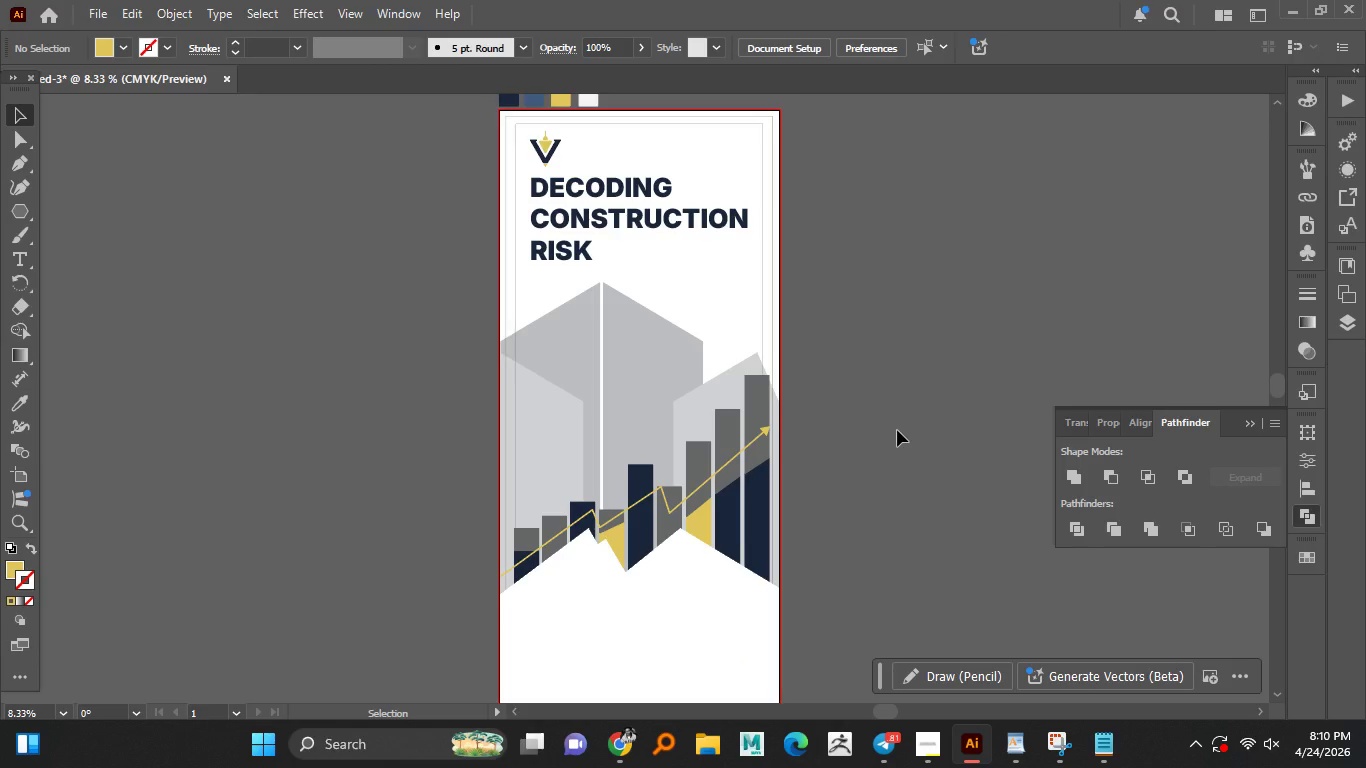 
scroll: coordinate [838, 433], scroll_direction: up, amount: 1.0
 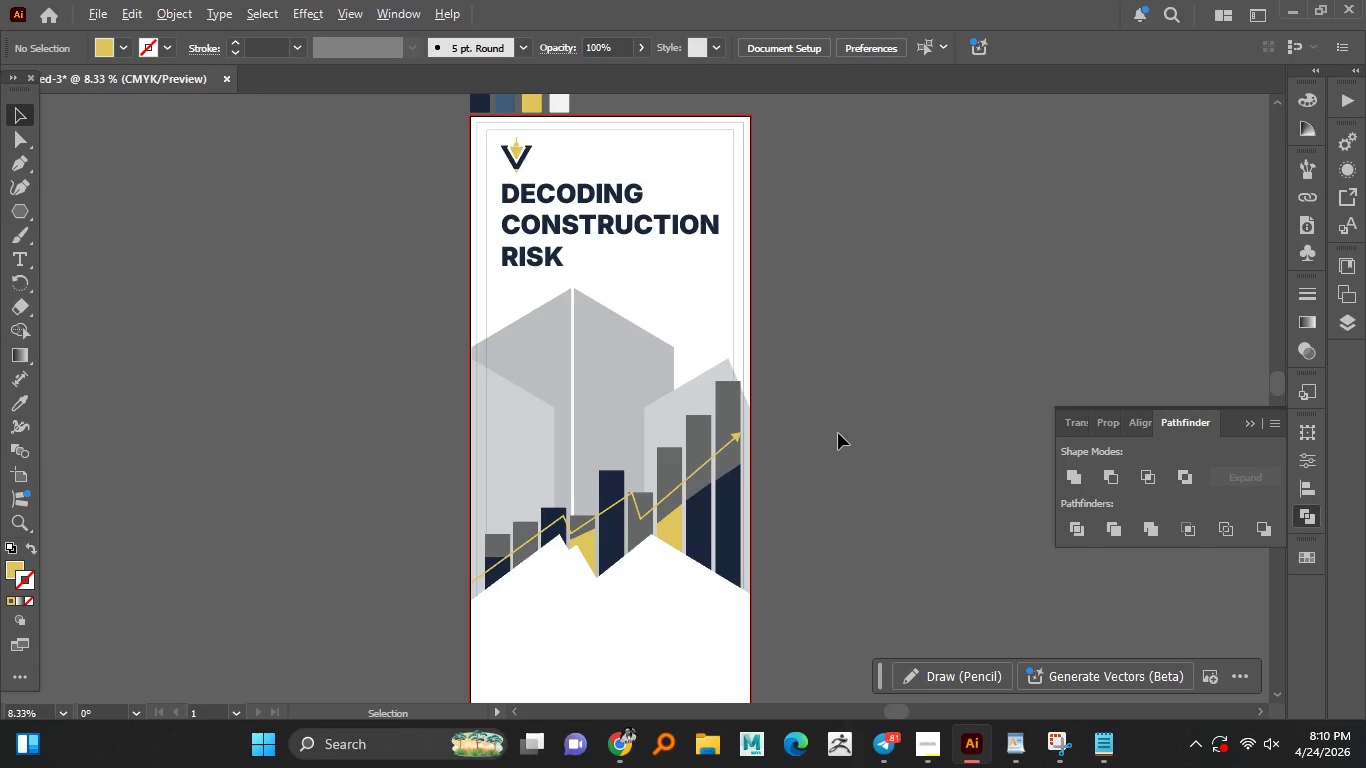 
hold_key(key=AltLeft, duration=8.77)
 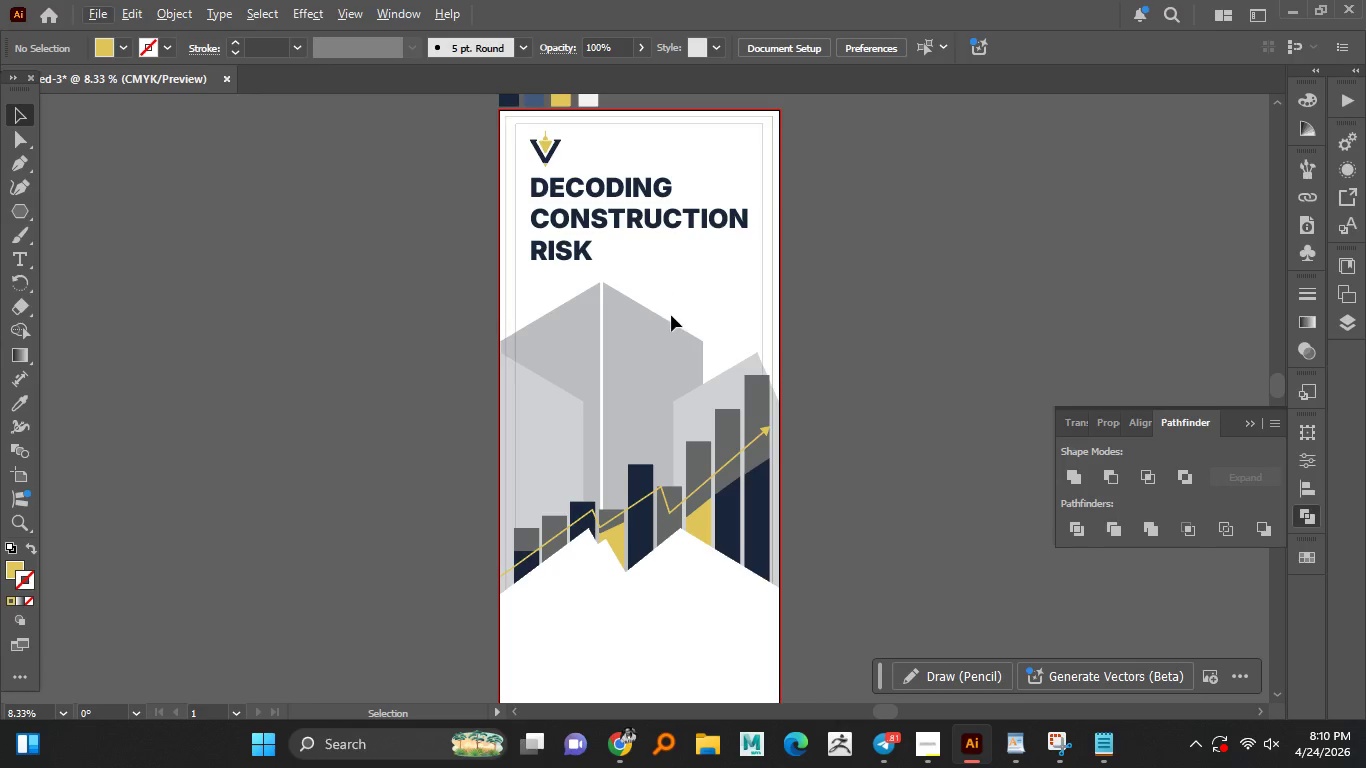 
hold_key(key=AltLeft, duration=2.02)
left_click_drag(start_coordinate=[640, 218], to_coordinate=[677, 624])
 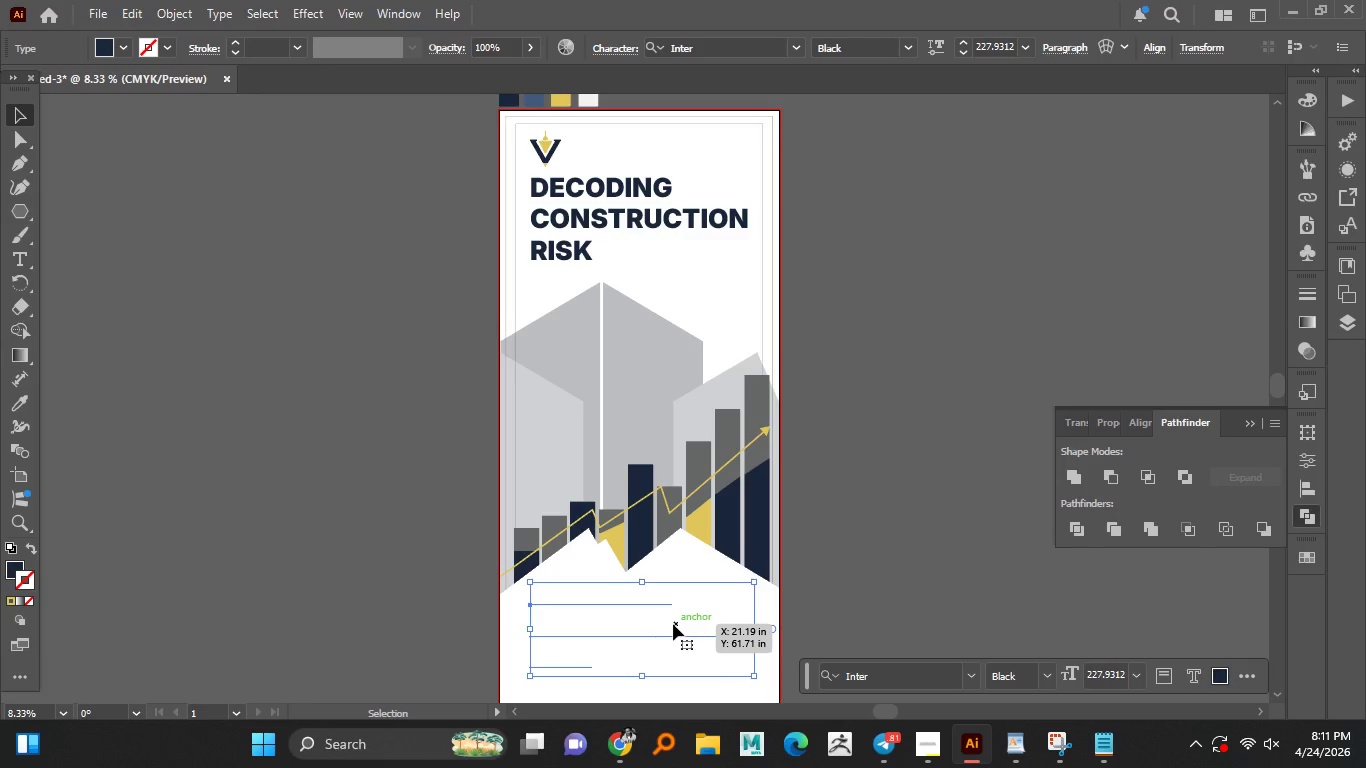 
hold_key(key=ShiftLeft, duration=1.08)
 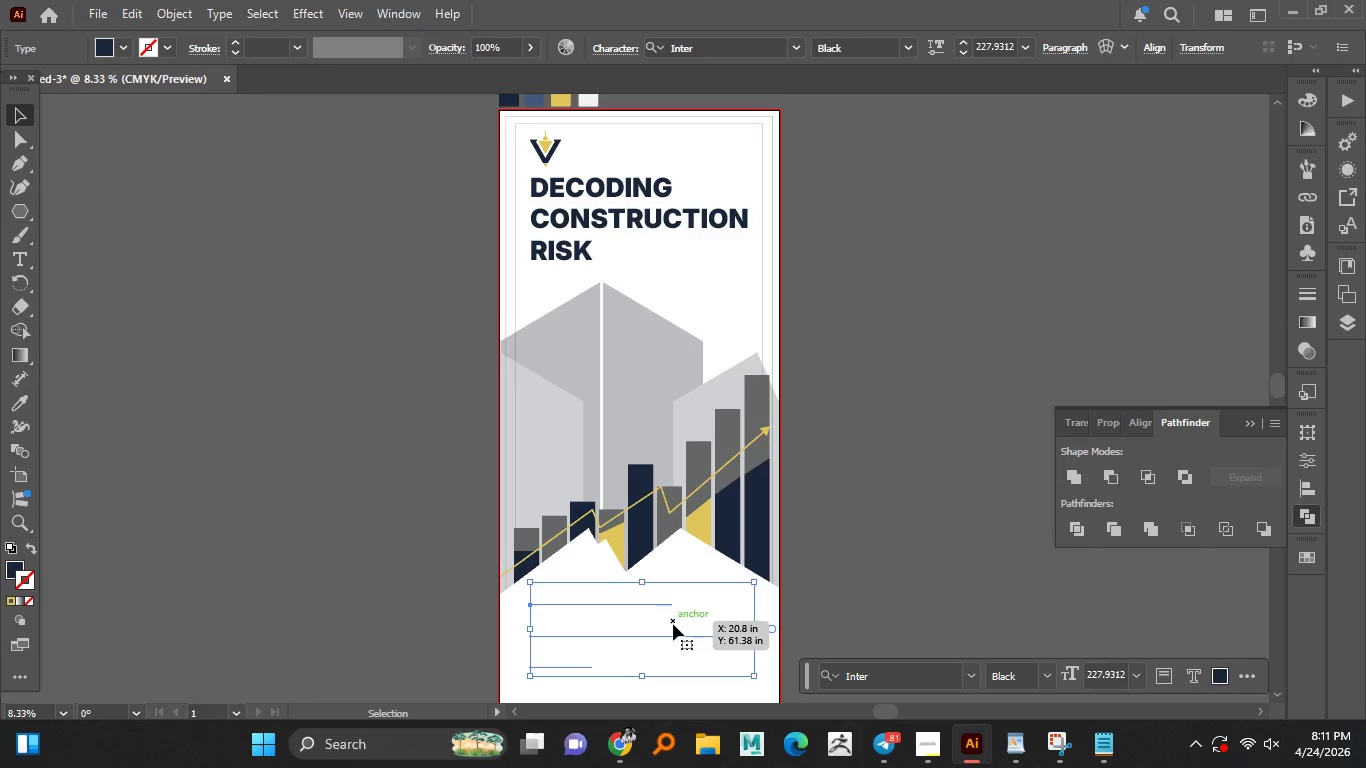 
right_click([673, 624])
 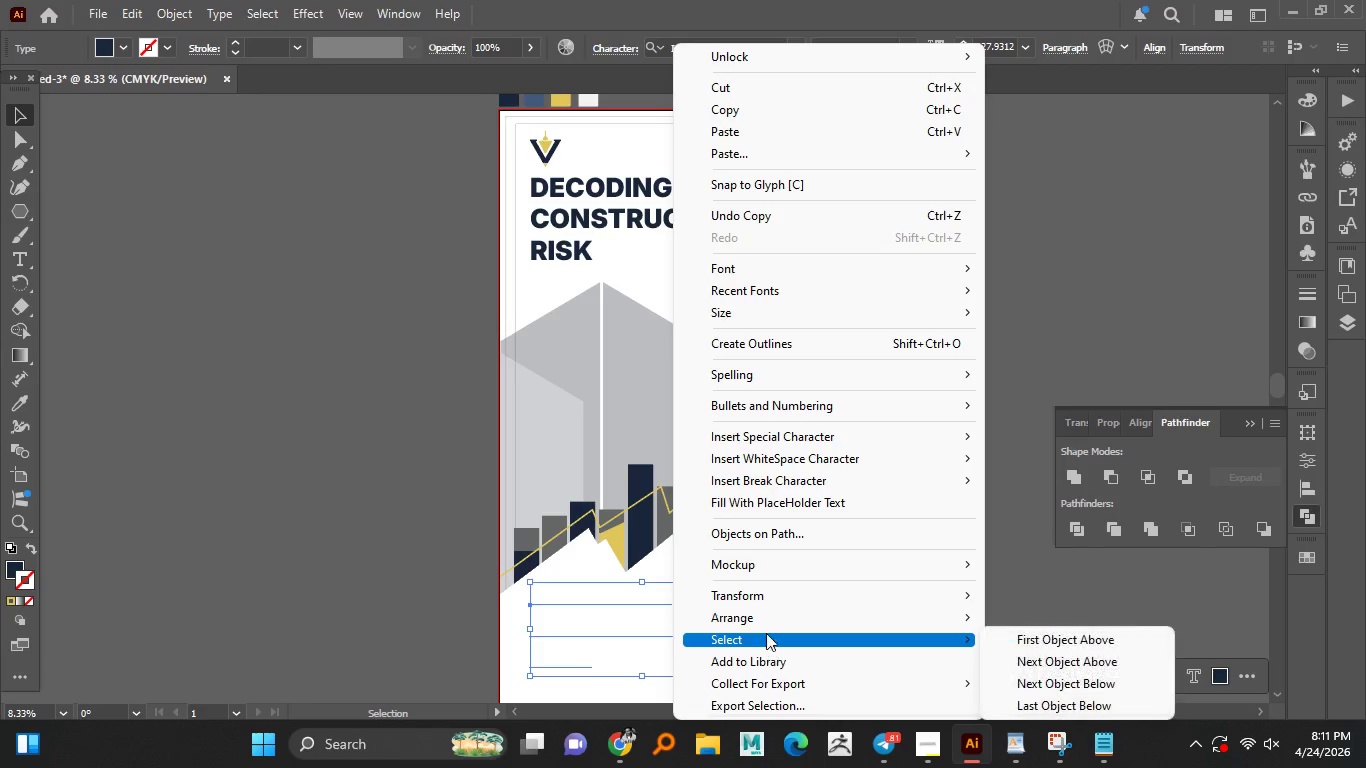 
left_click([766, 628])
 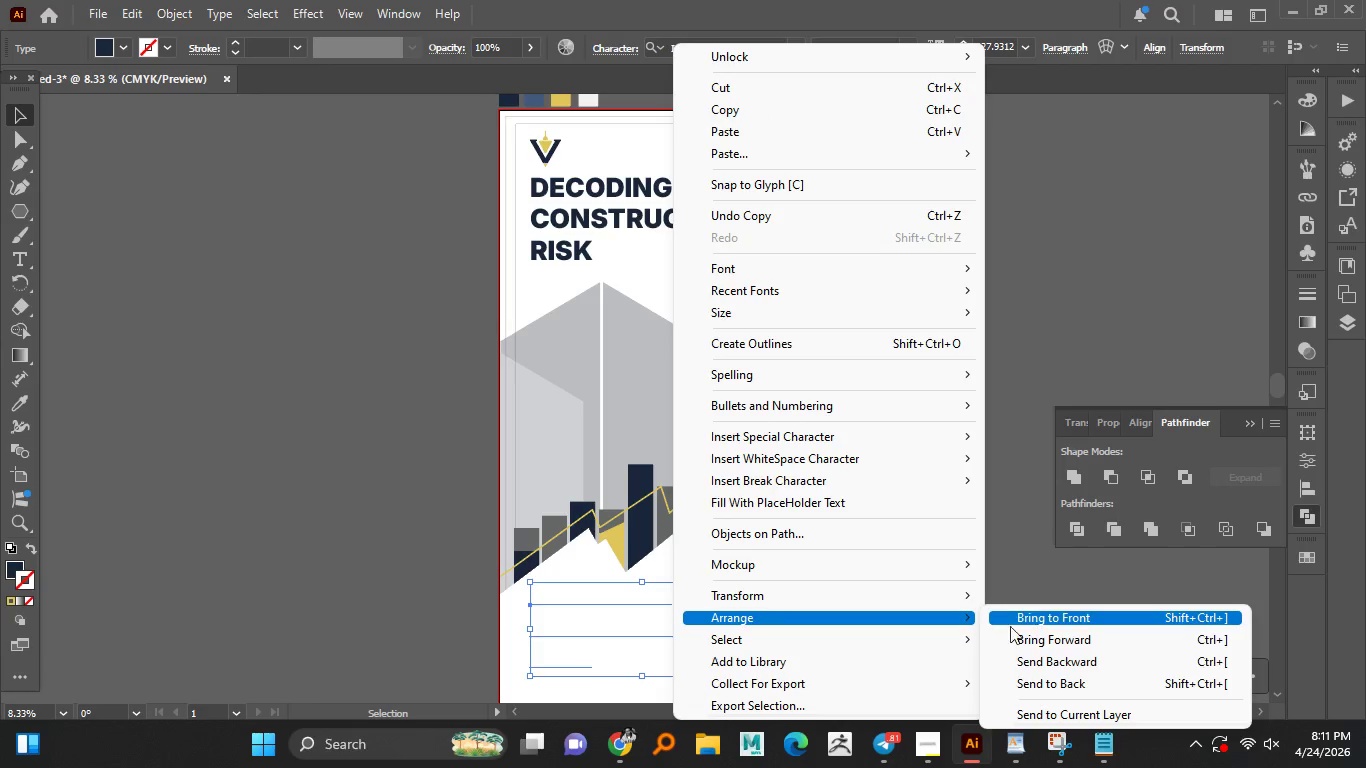 
left_click([1030, 618])
 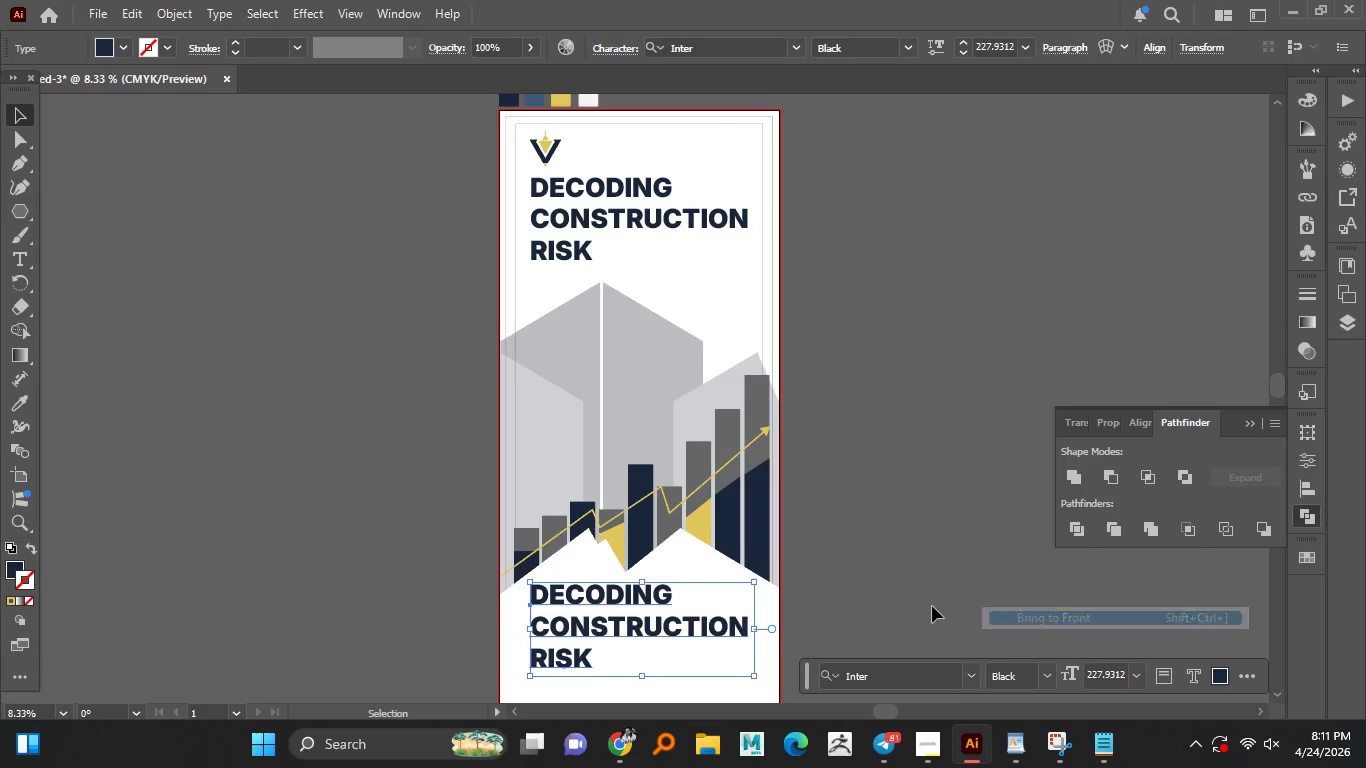 
hold_key(key=AltLeft, duration=0.95)
 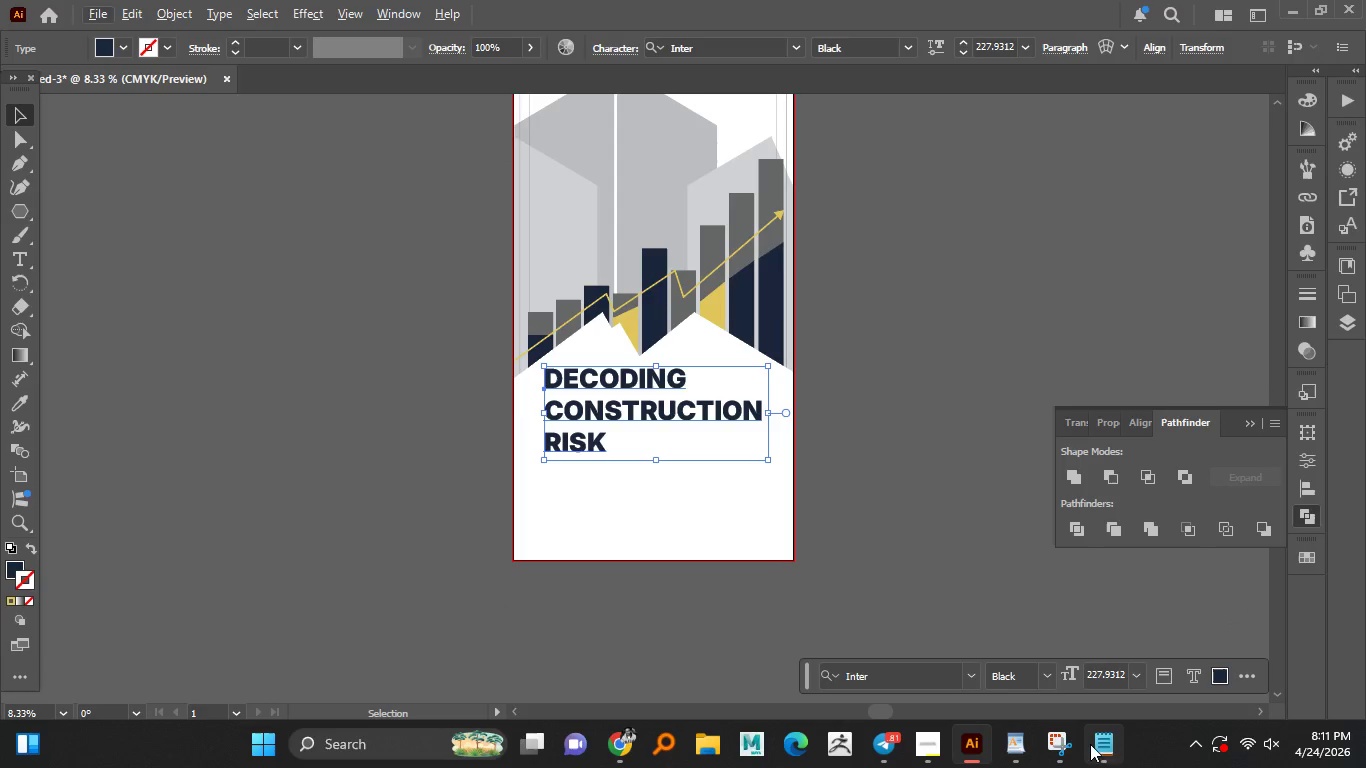 
left_click([1110, 738])
 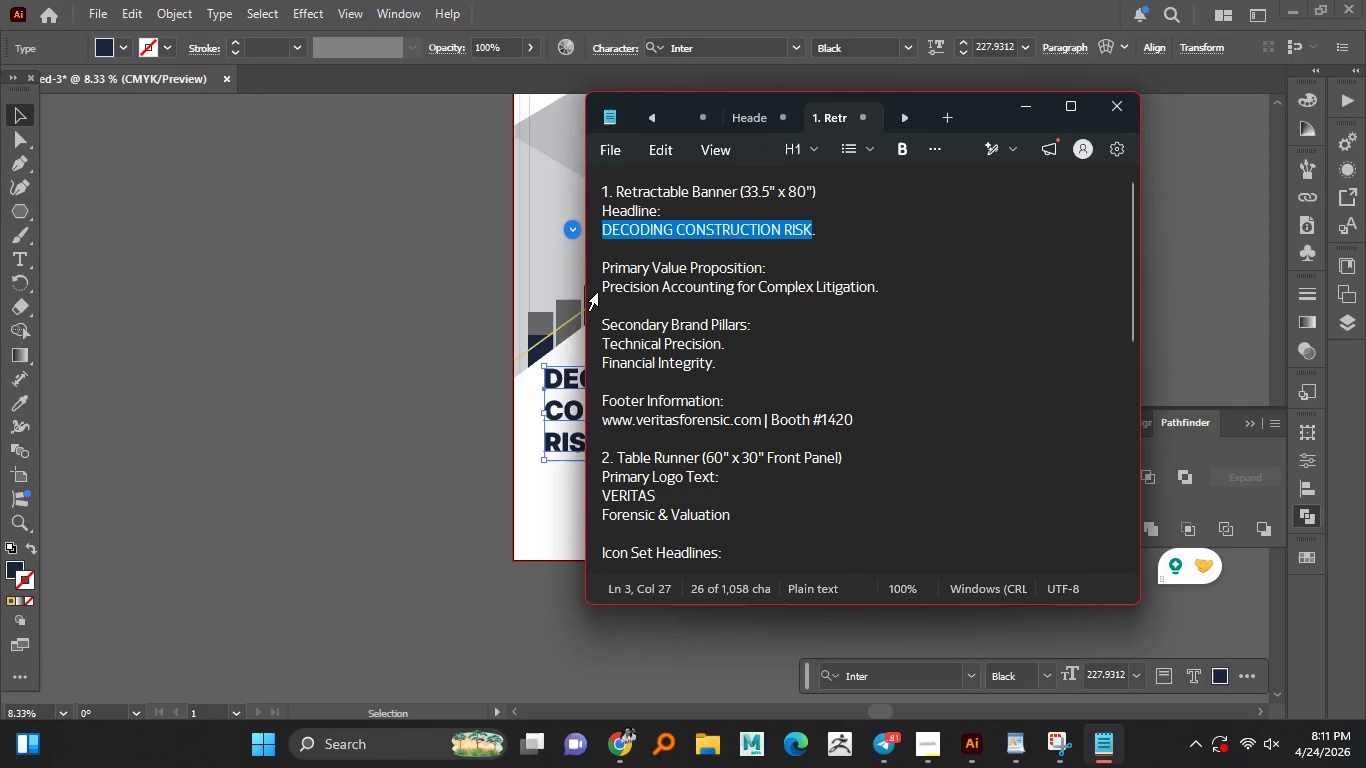 
left_click_drag(start_coordinate=[604, 287], to_coordinate=[876, 285])
 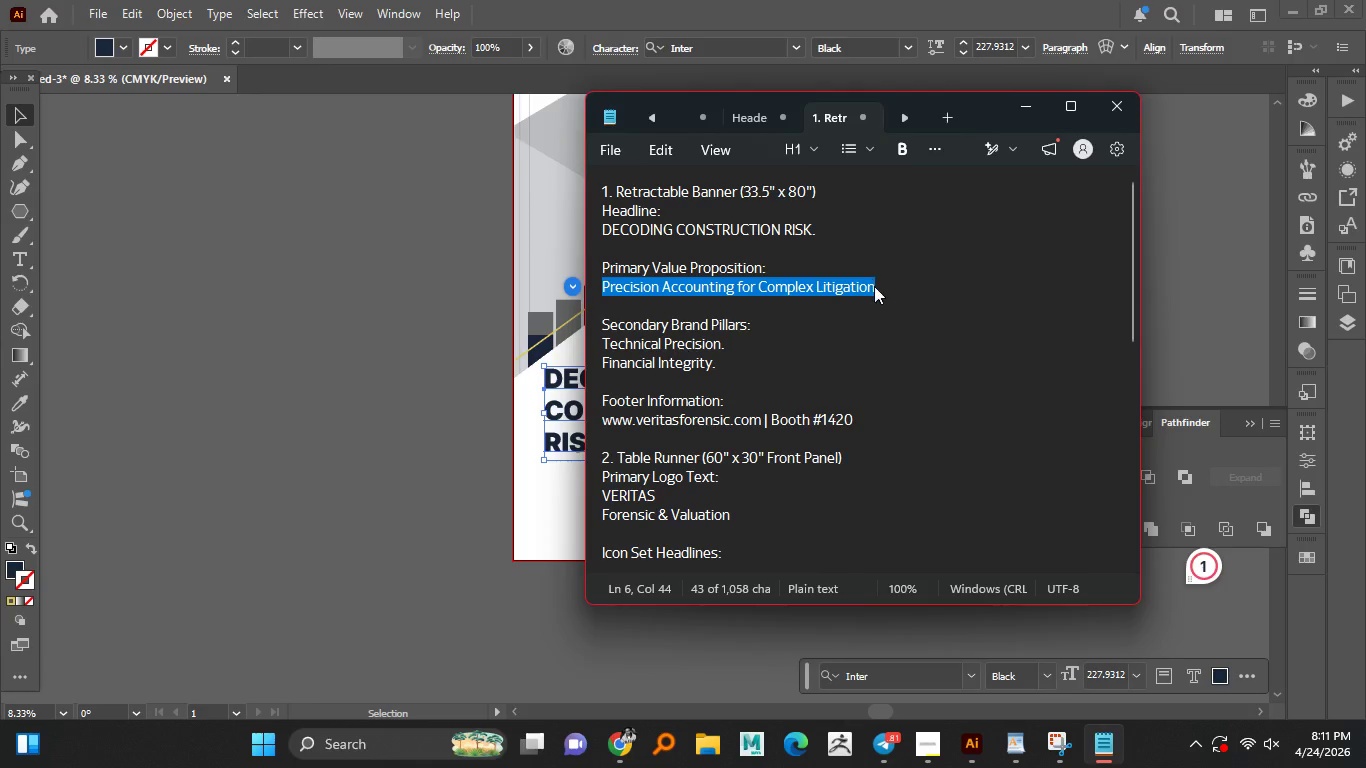 
key(Control+C)
 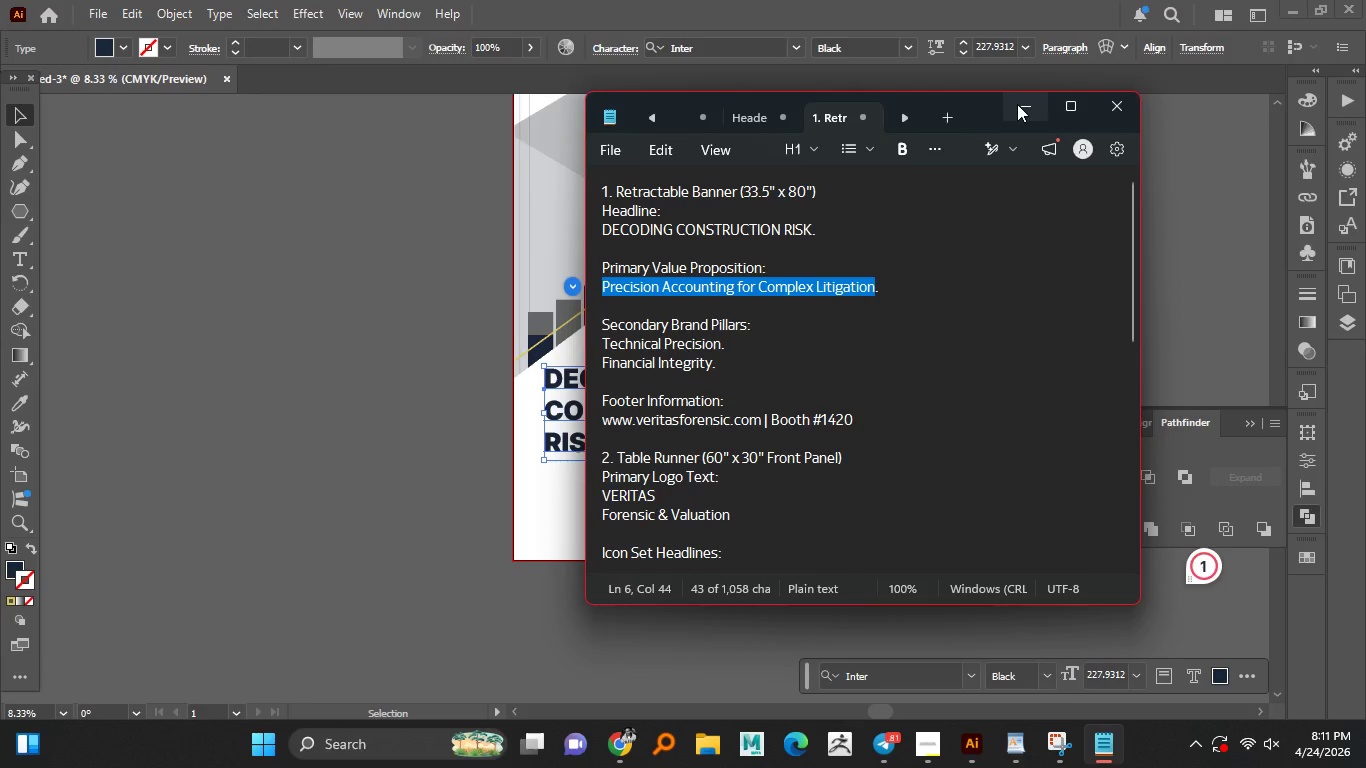 
left_click([1017, 104])
 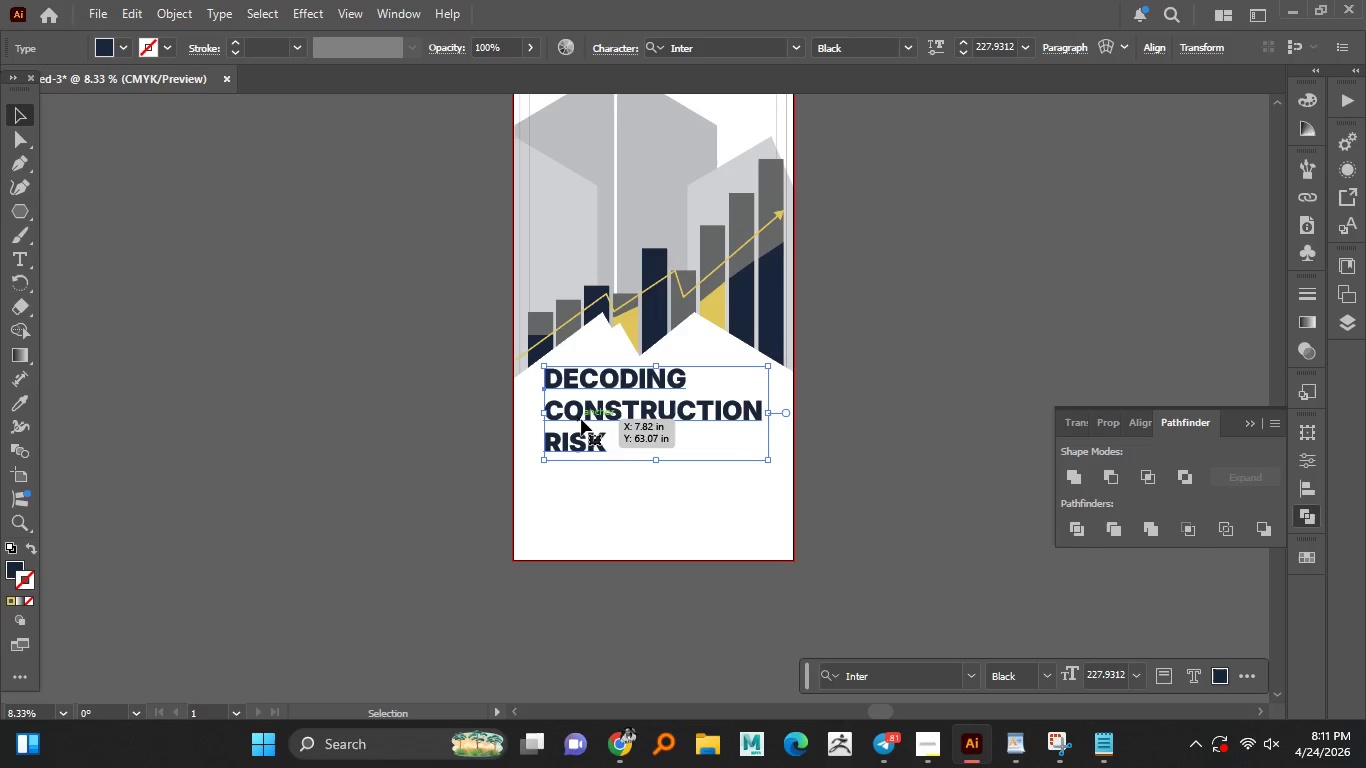 
double_click([581, 418])
 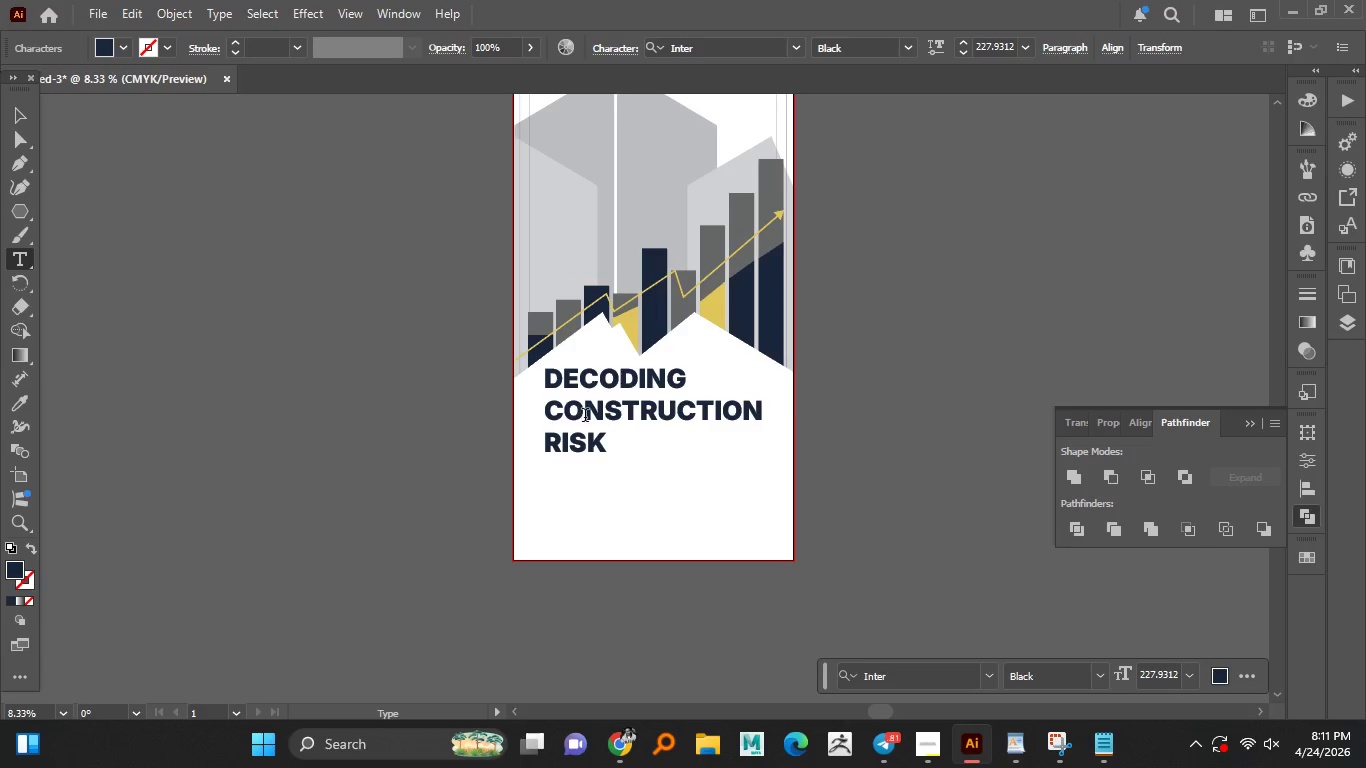 
key(Control+A)
 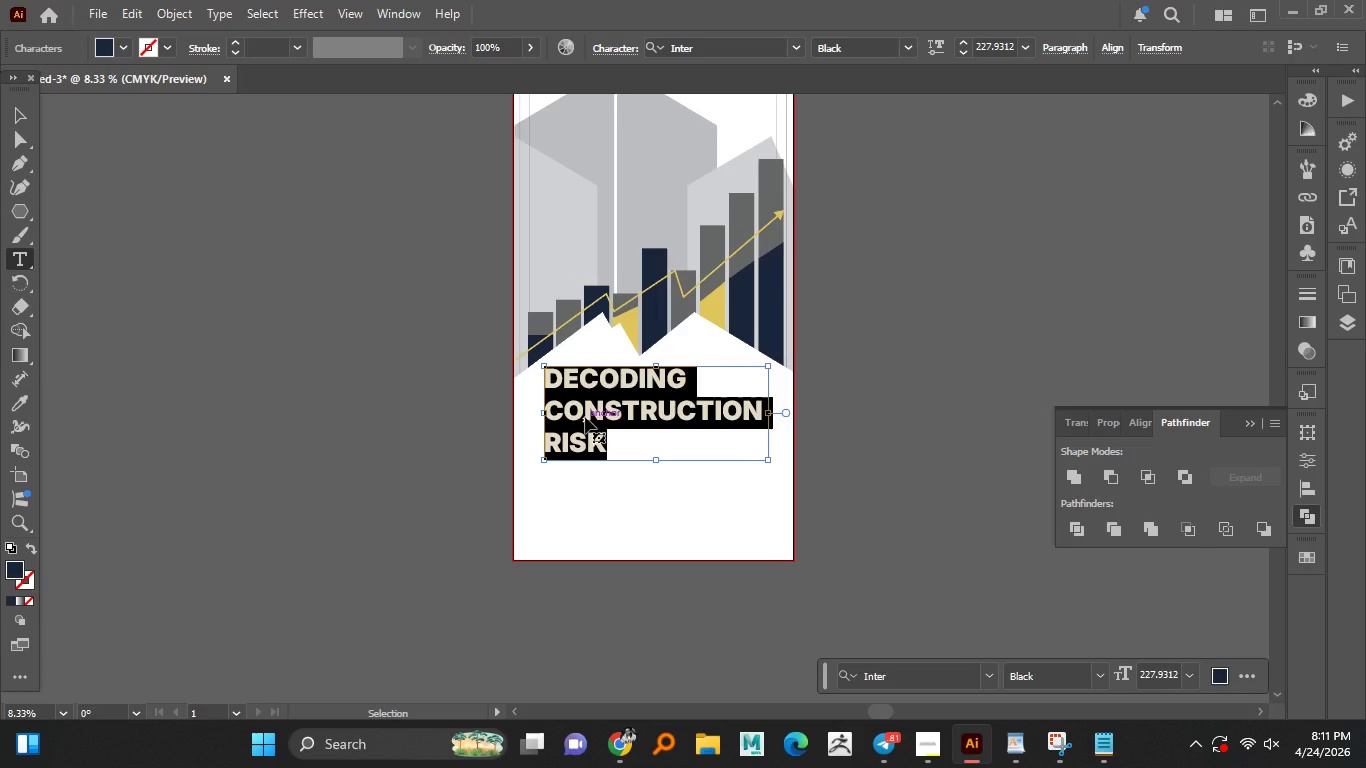 
key(Control+V)
 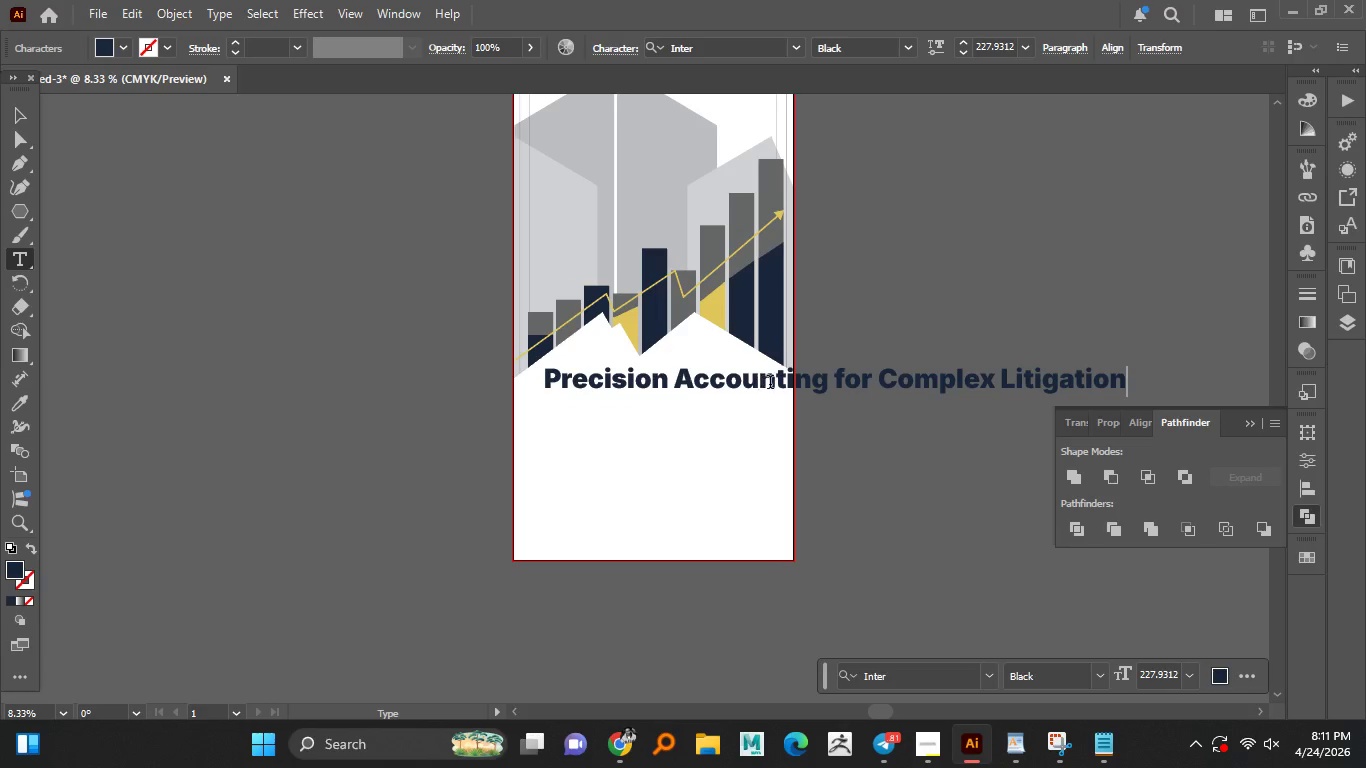 
left_click([827, 378])
 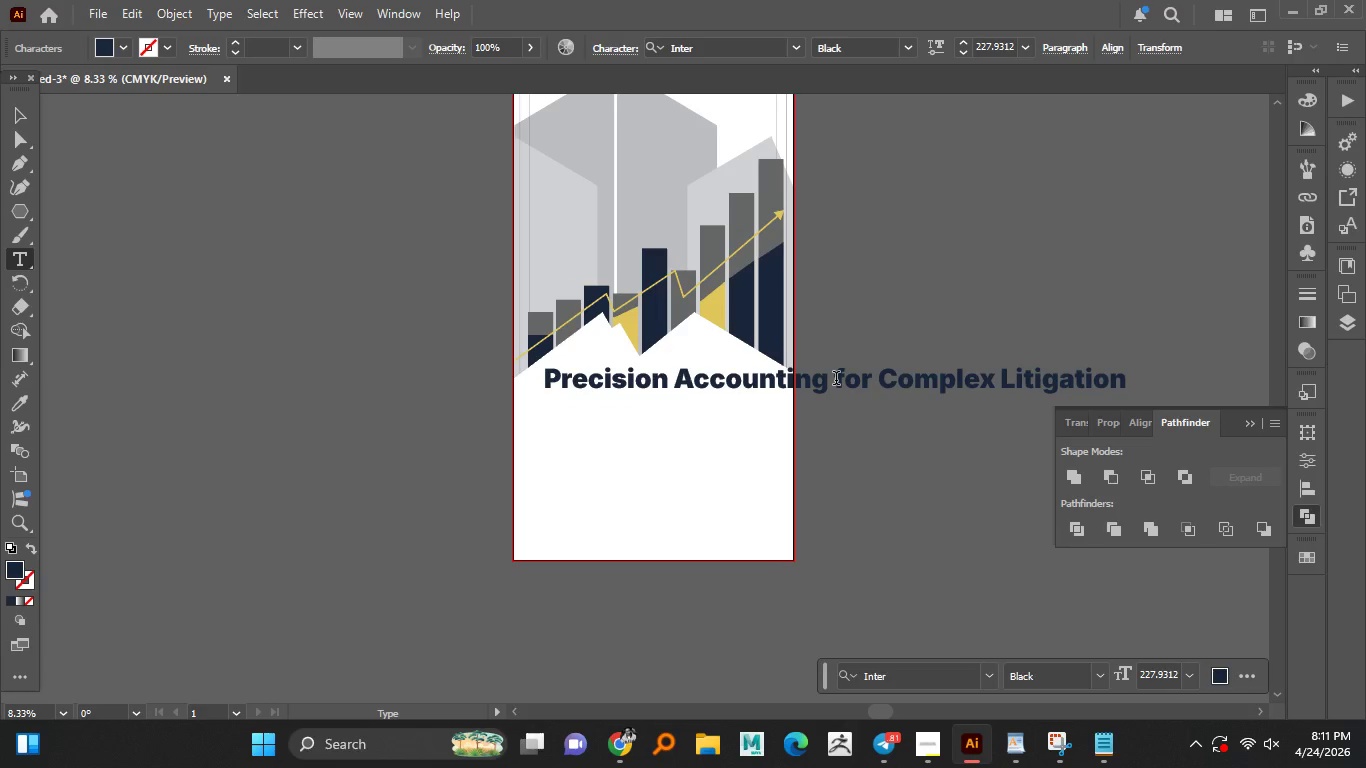 
left_click([836, 380])
 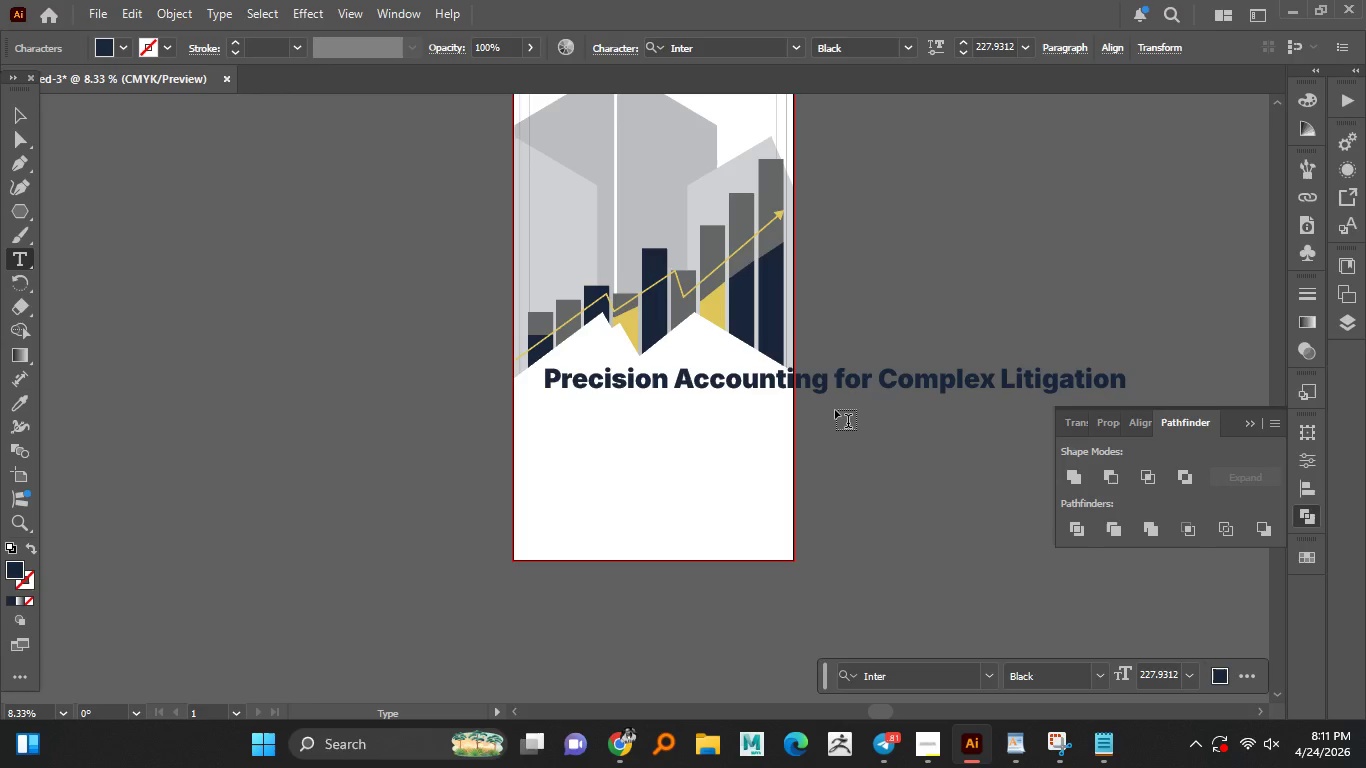 
key(Enter)
 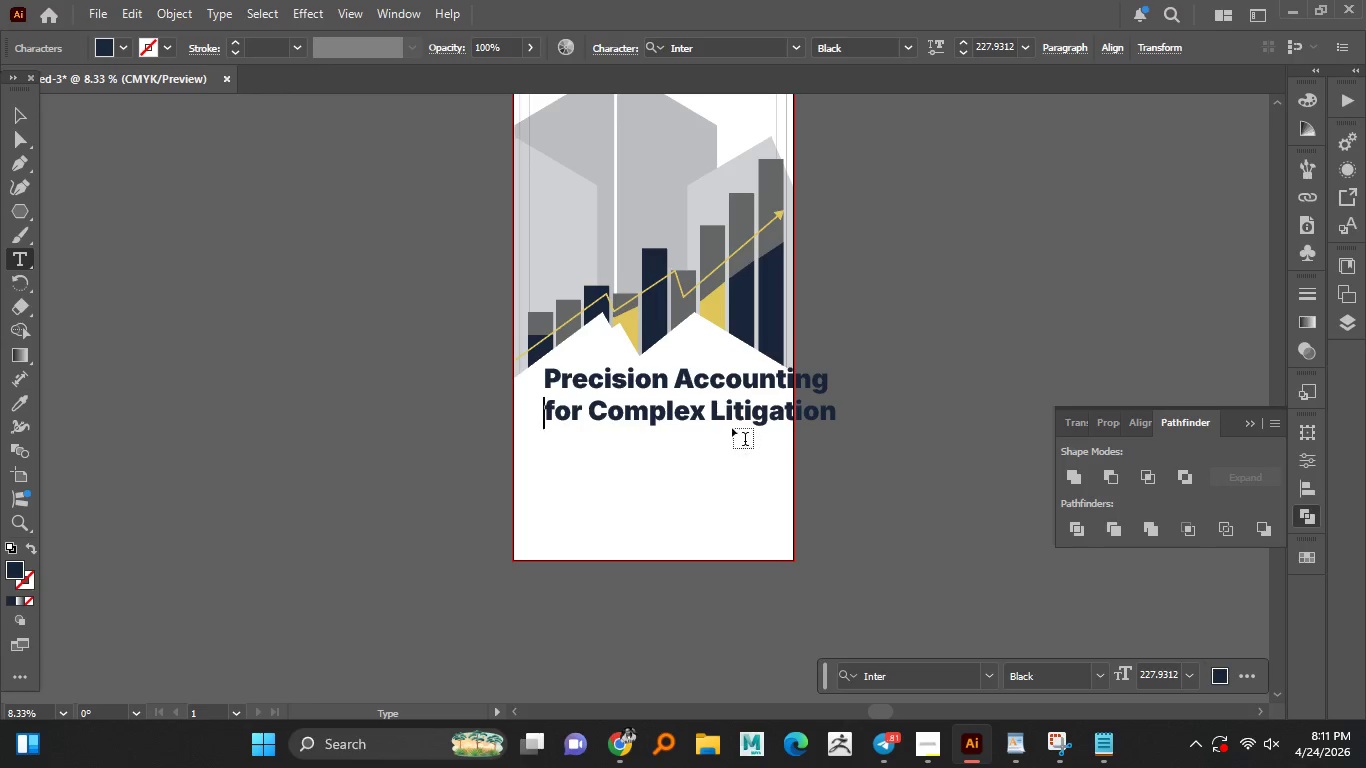 
left_click([25, 106])
 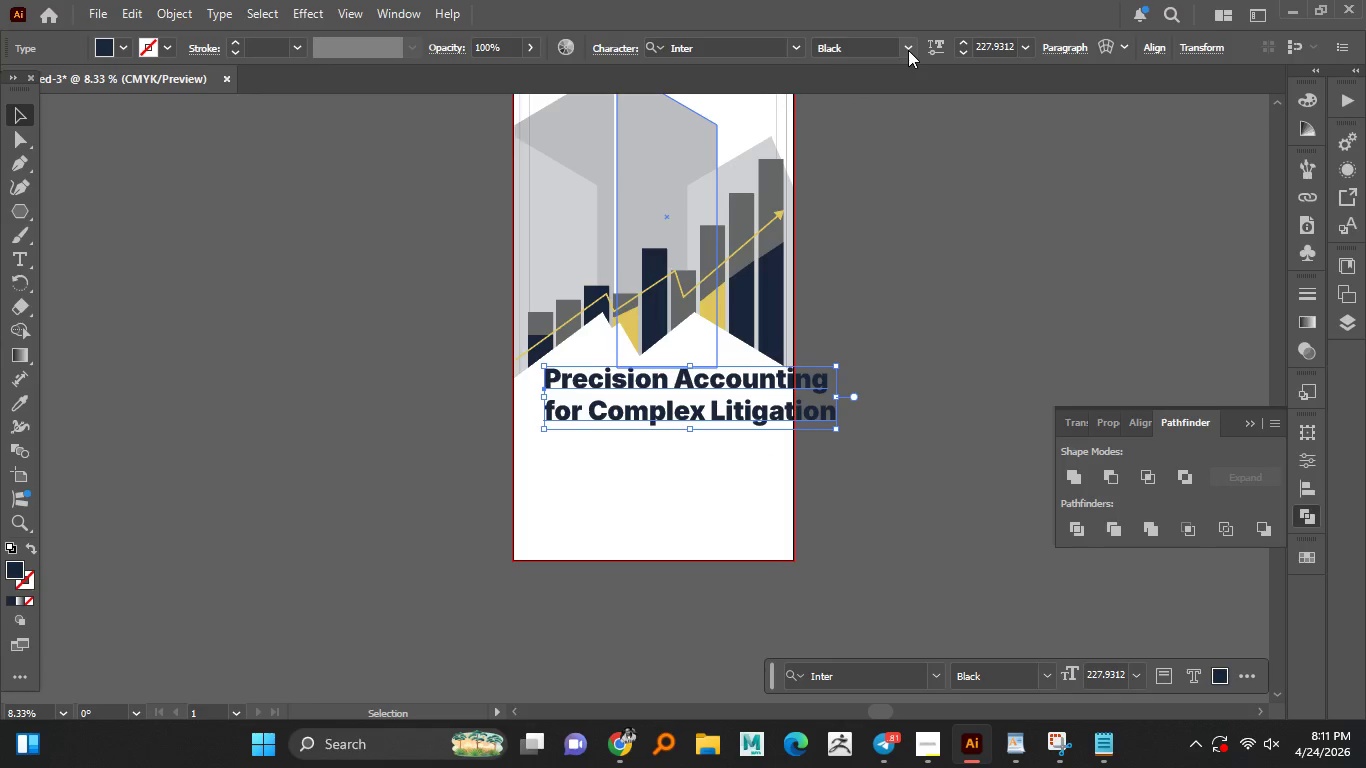 
left_click([908, 50])
 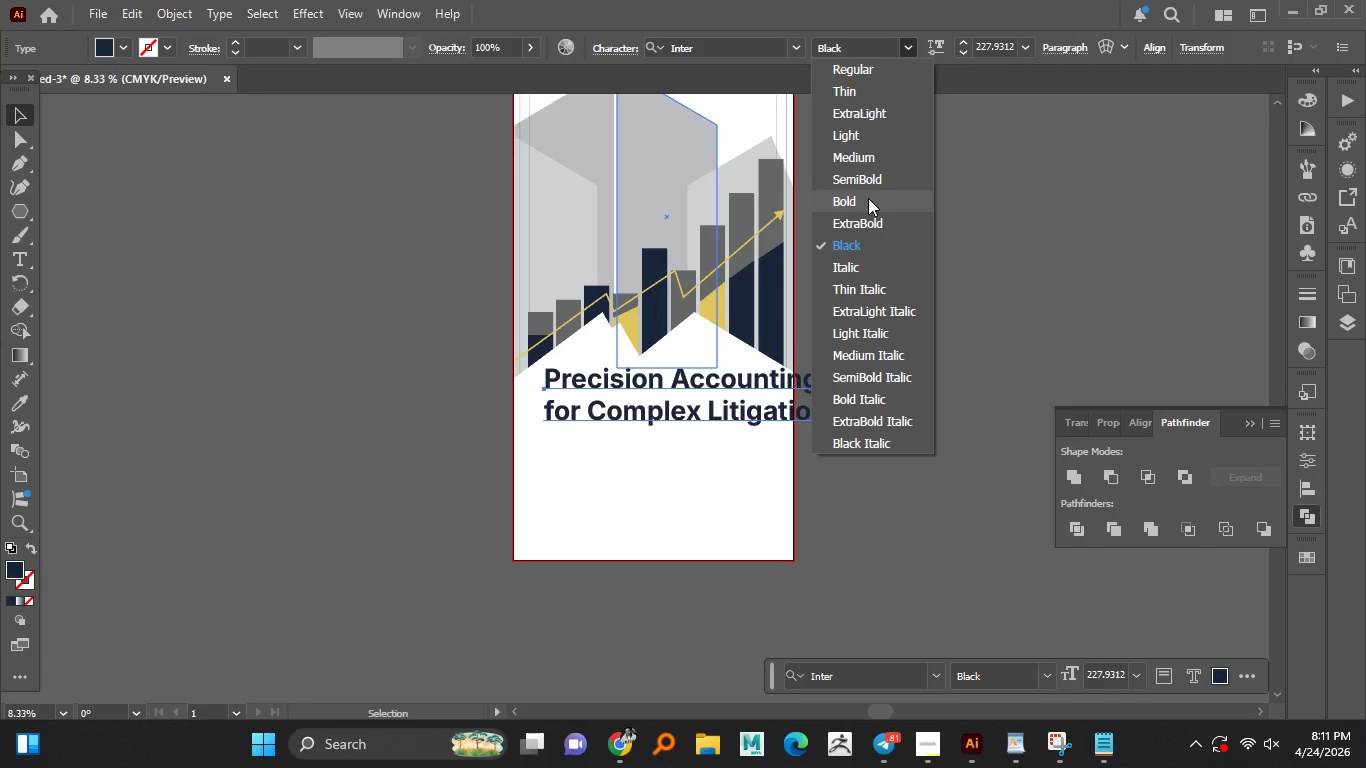 
left_click([868, 198])
 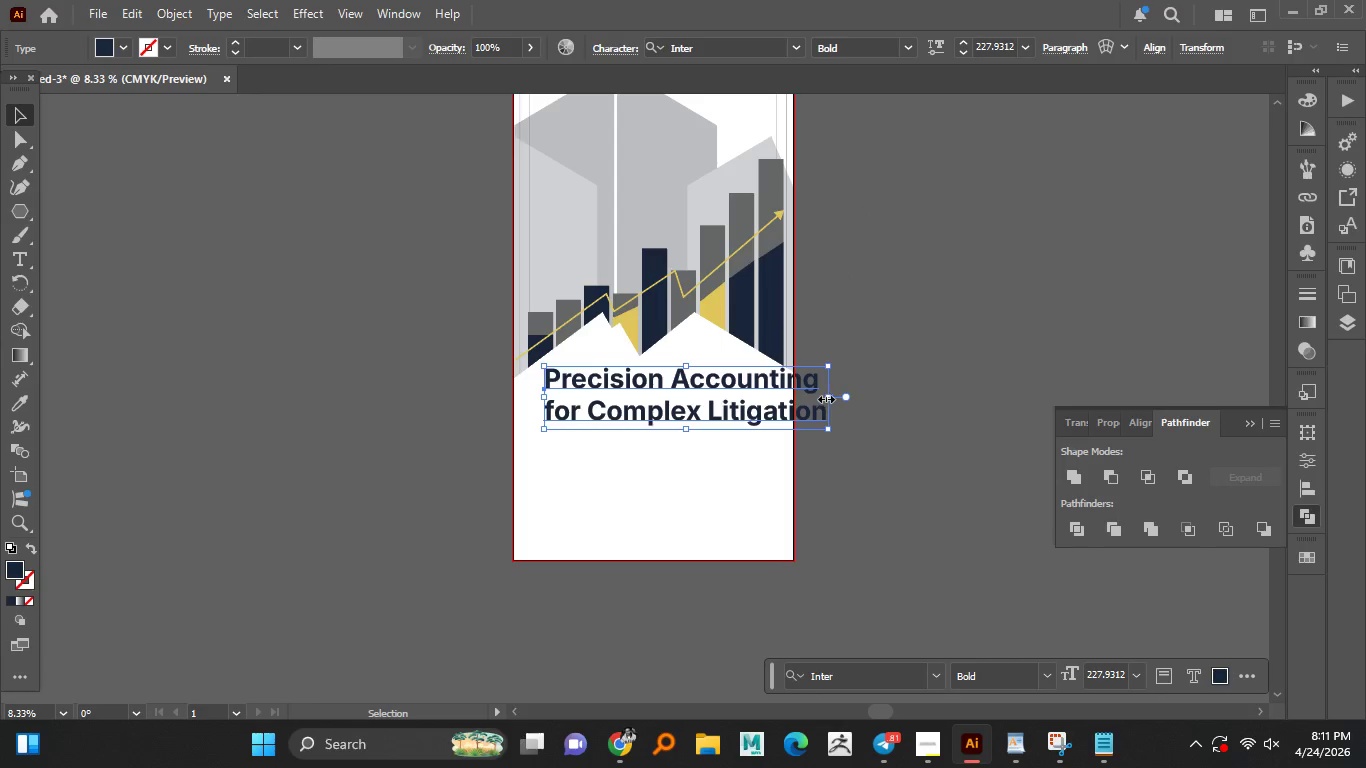 
left_click_drag(start_coordinate=[826, 395], to_coordinate=[752, 391])
 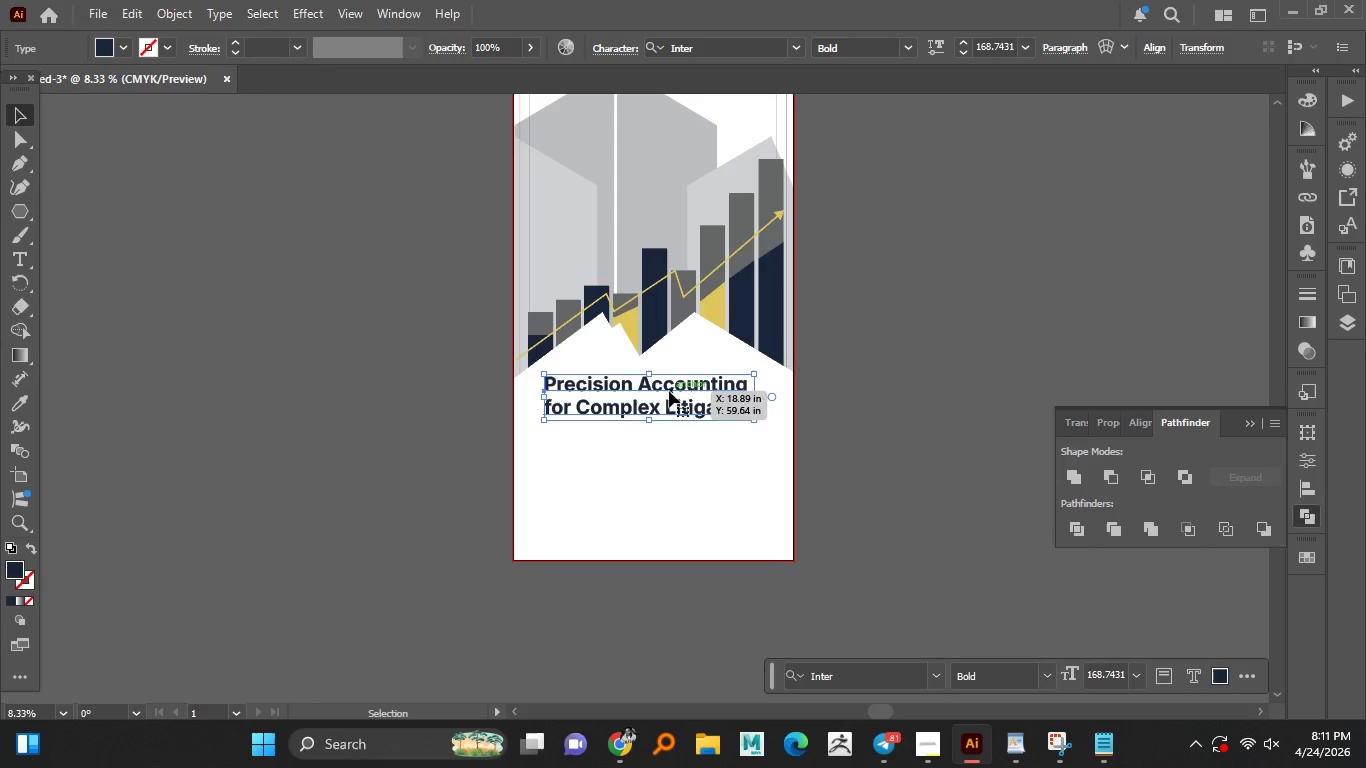 
hold_key(key=ShiftLeft, duration=1.5)
 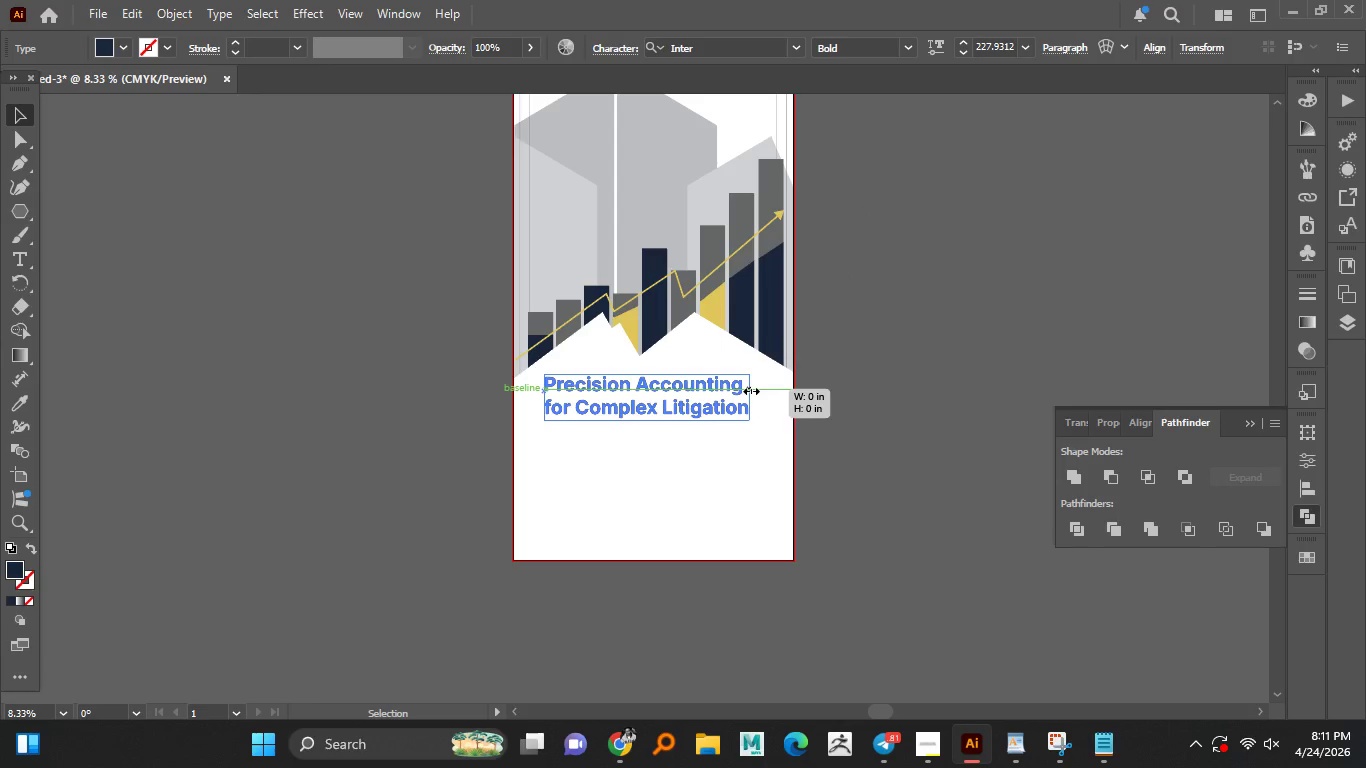 
hold_key(key=ShiftLeft, duration=1.45)
 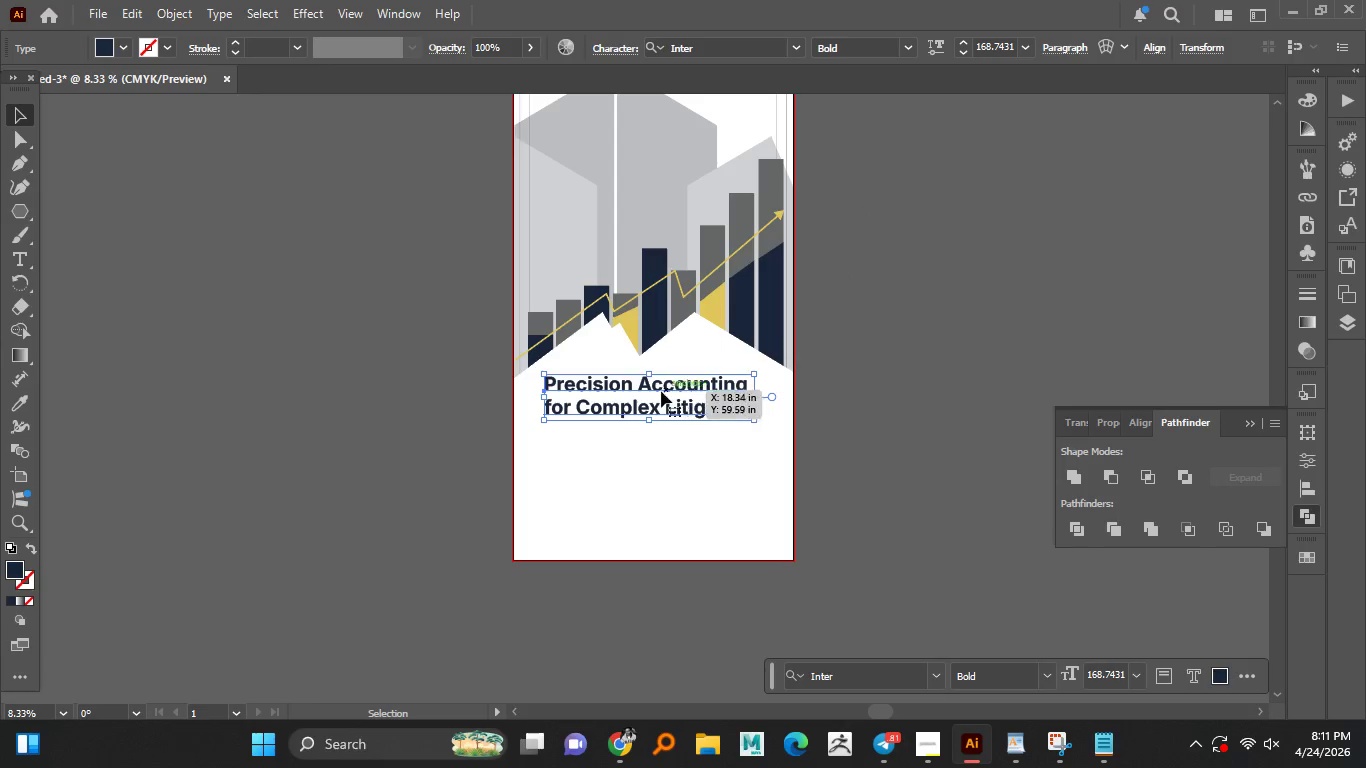 
left_click_drag(start_coordinate=[660, 391], to_coordinate=[649, 393])
 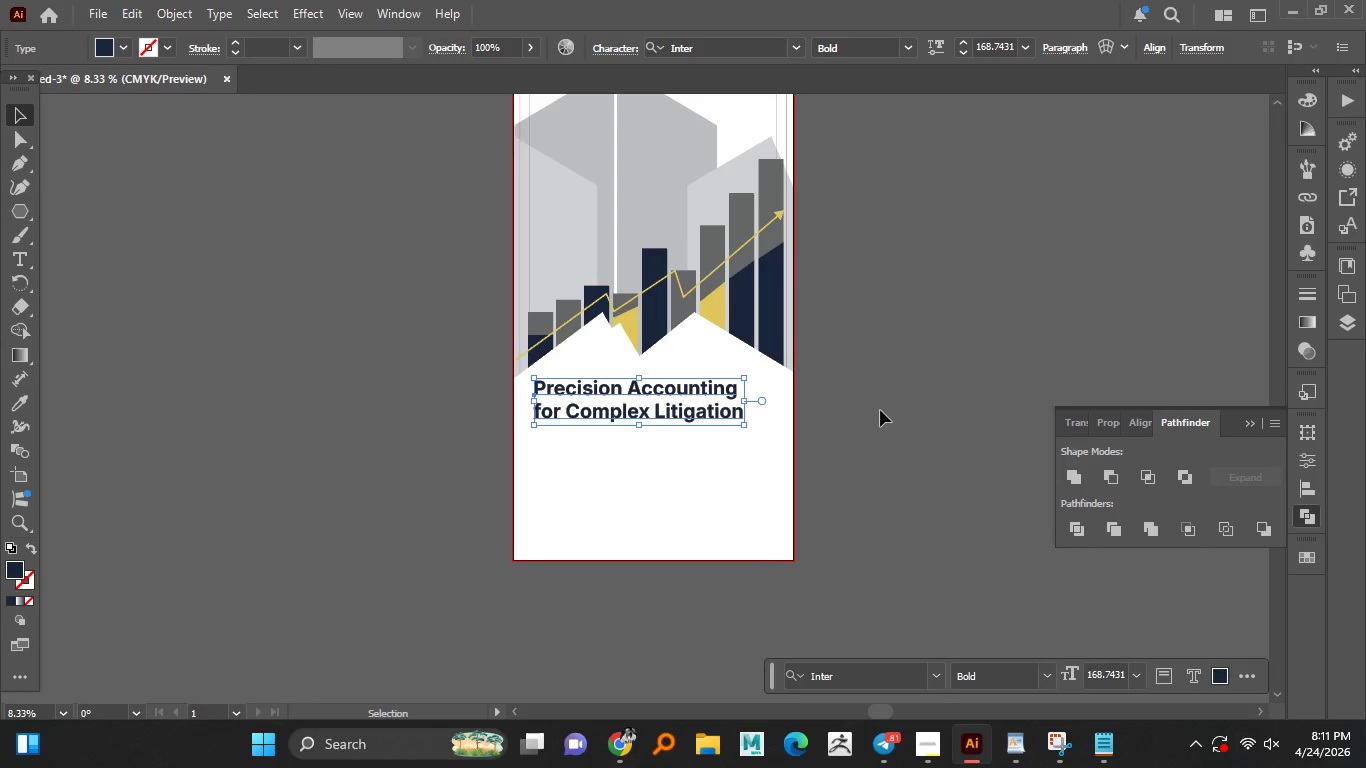 
left_click([880, 410])
 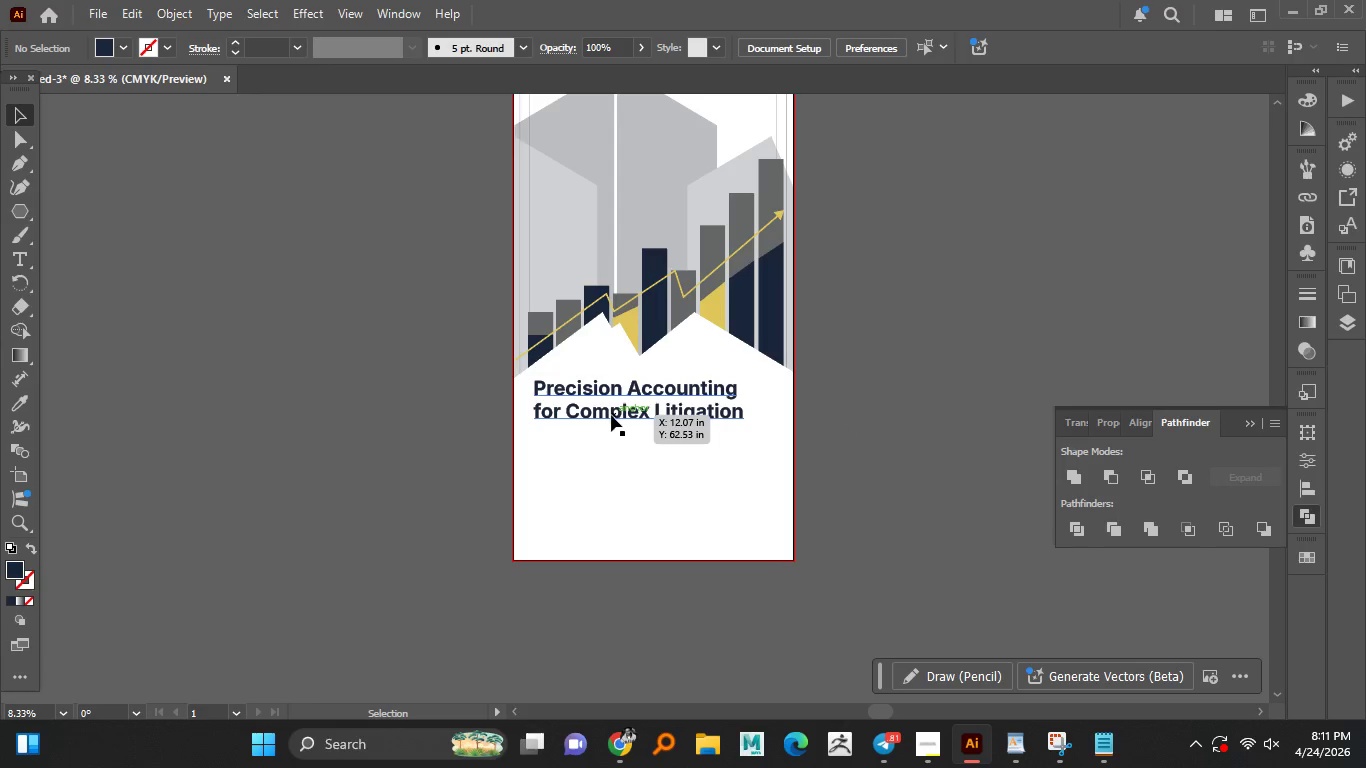 
scroll: coordinate [666, 431], scroll_direction: down, amount: 2.0
 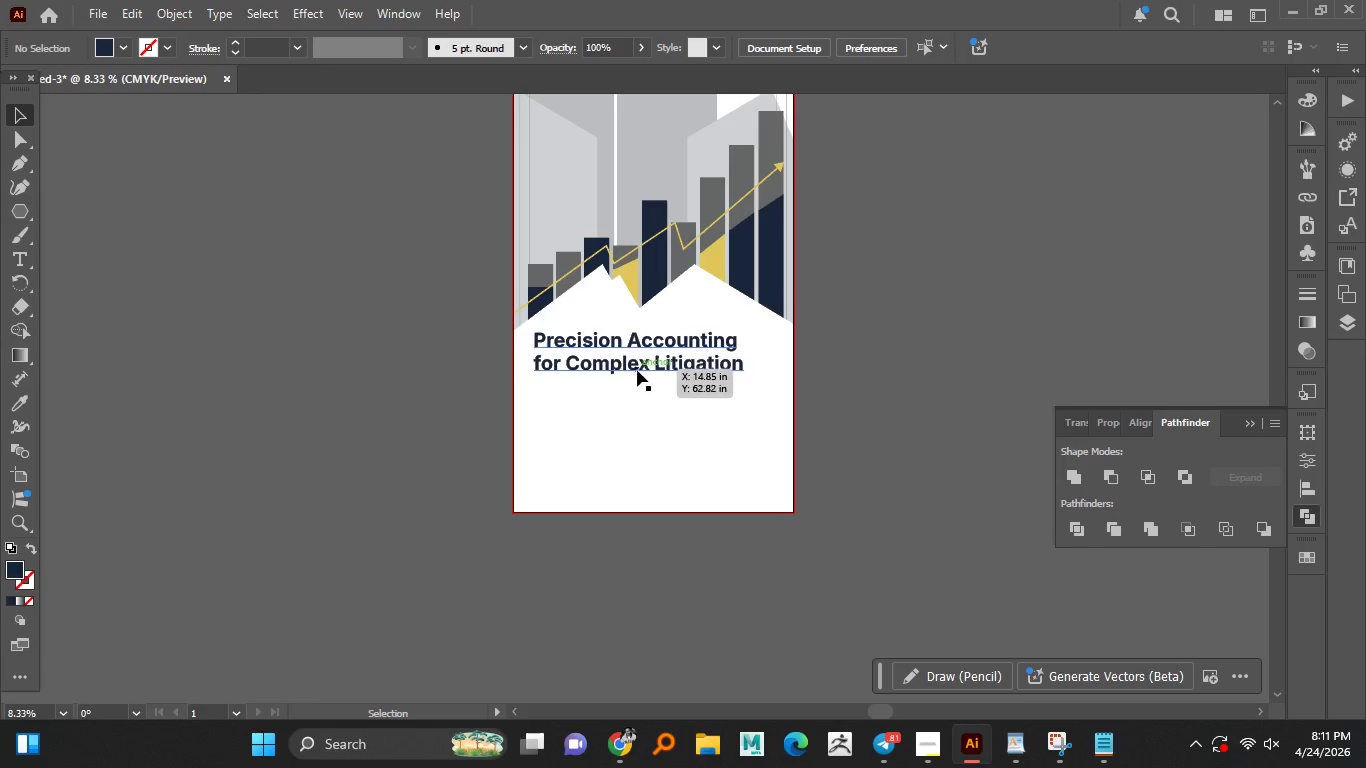 
hold_key(key=AltLeft, duration=1.5)
left_click_drag(start_coordinate=[637, 369], to_coordinate=[632, 423])
 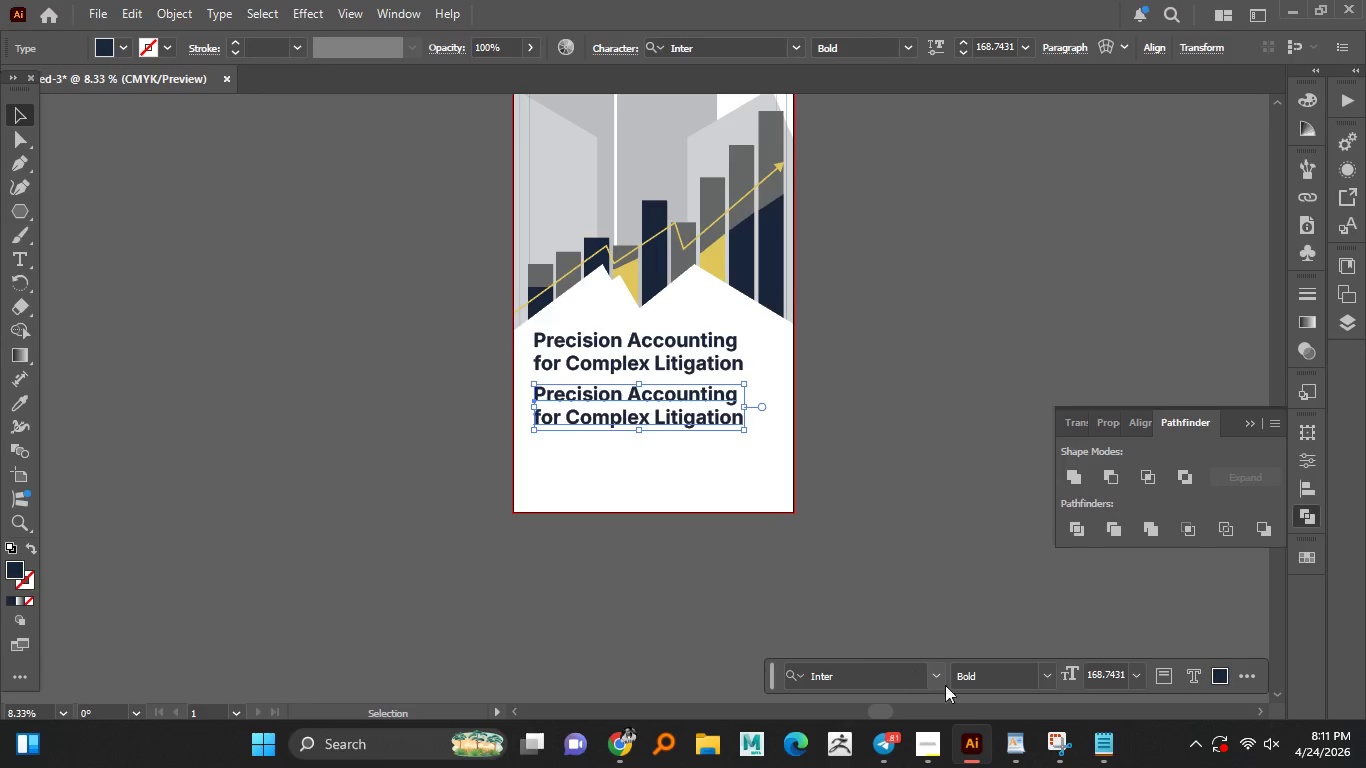 
hold_key(key=ShiftLeft, duration=1.22)
 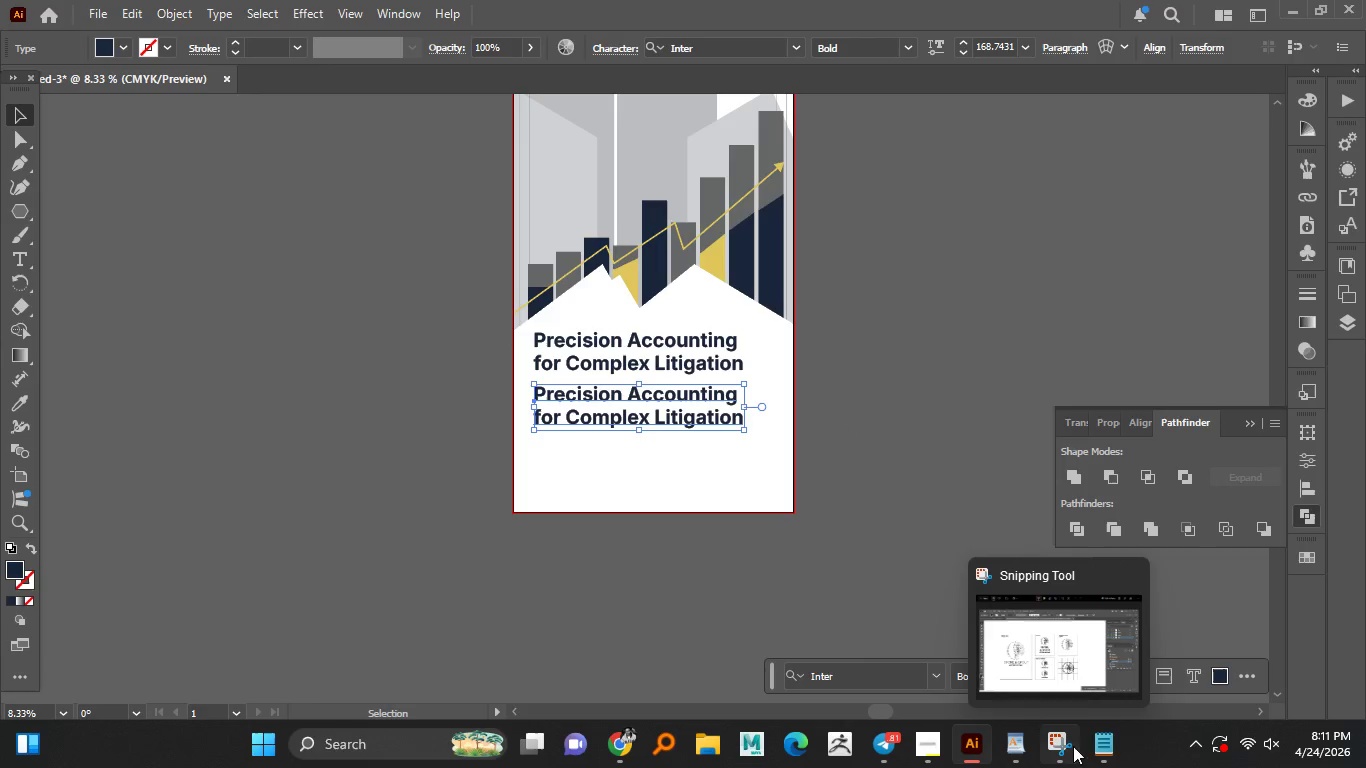 
left_click([1110, 742])
 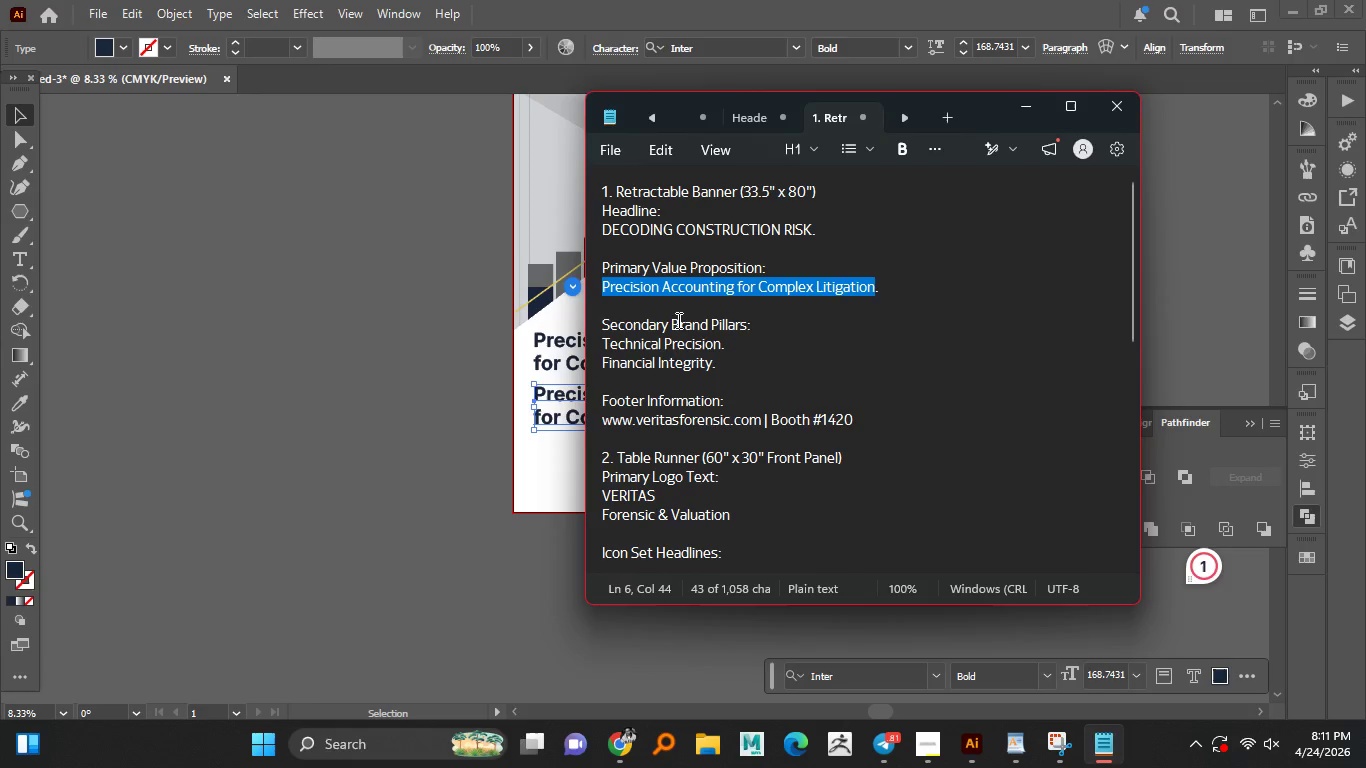 
wait(6.13)
 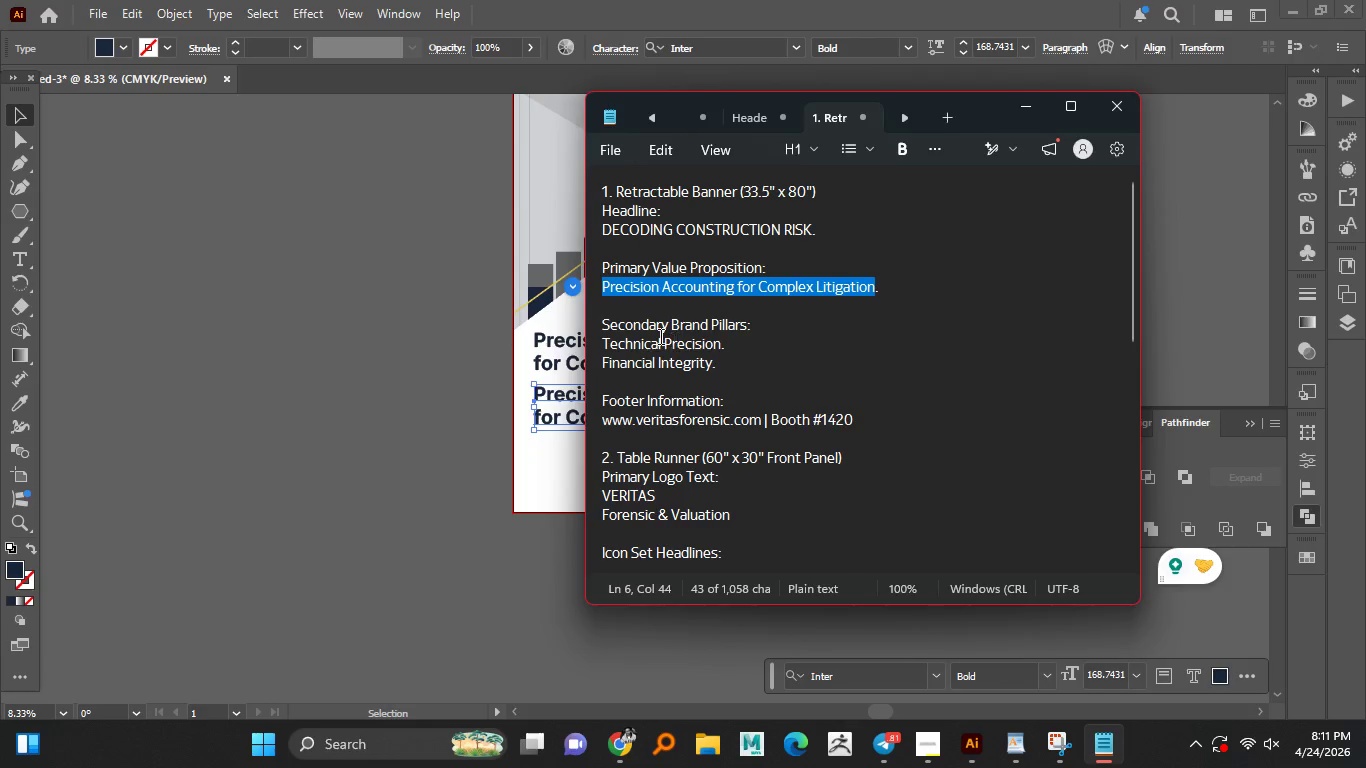 
mouse_move([1010, 739])
 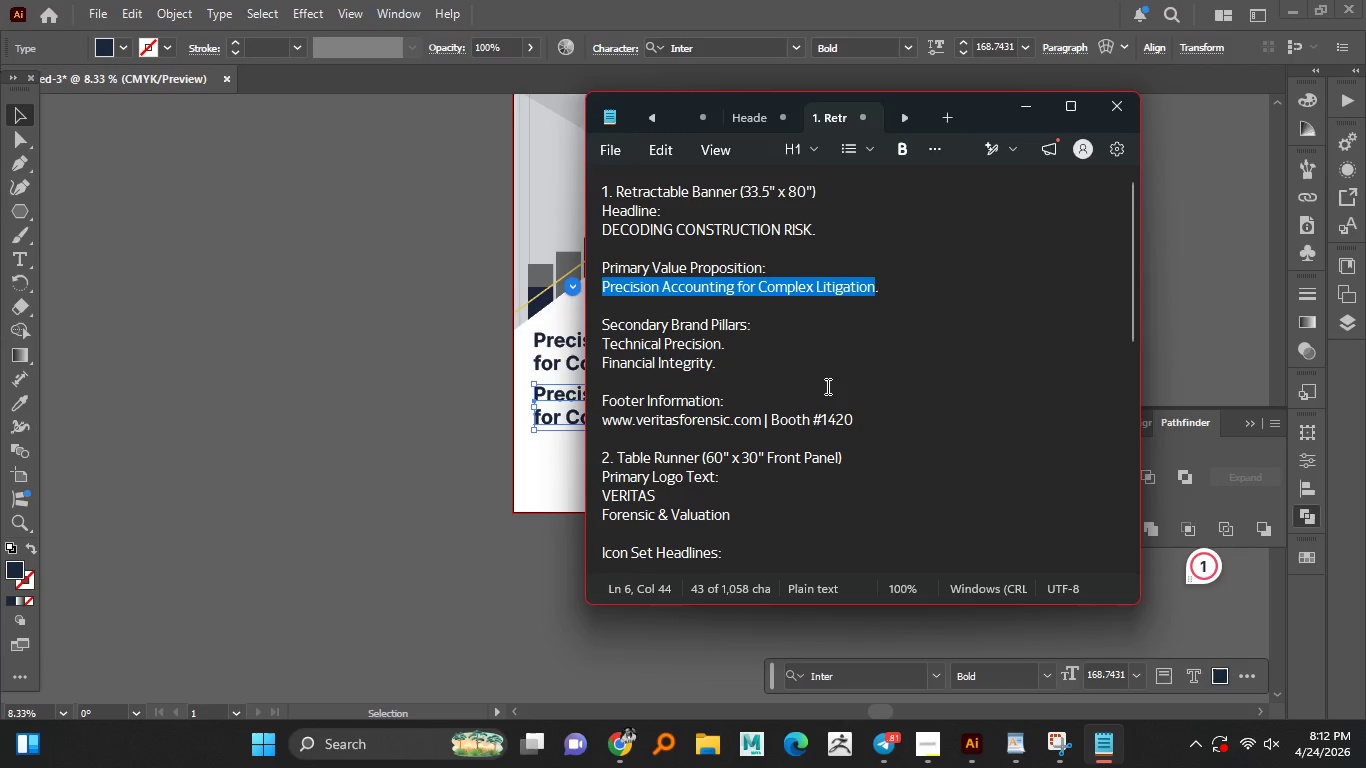 
wait(5.5)
 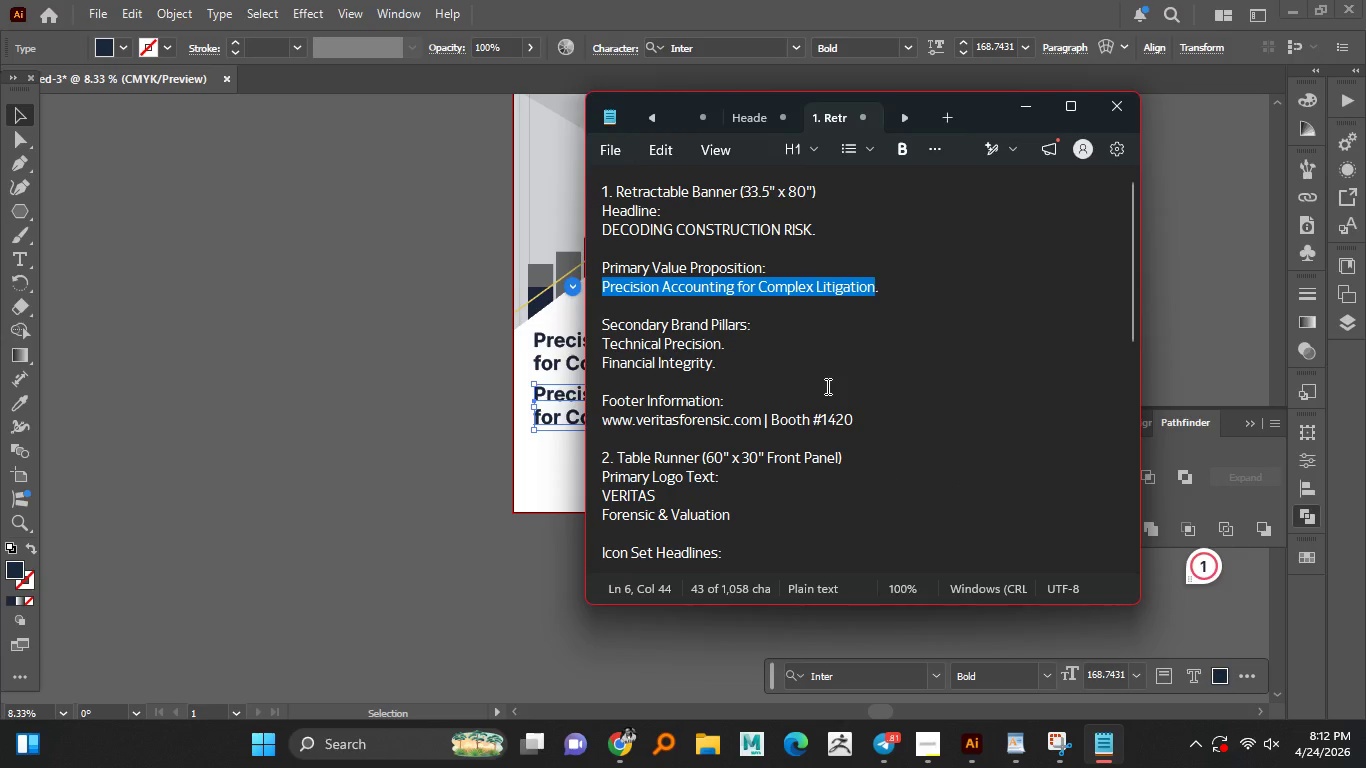 
left_click([565, 409])
 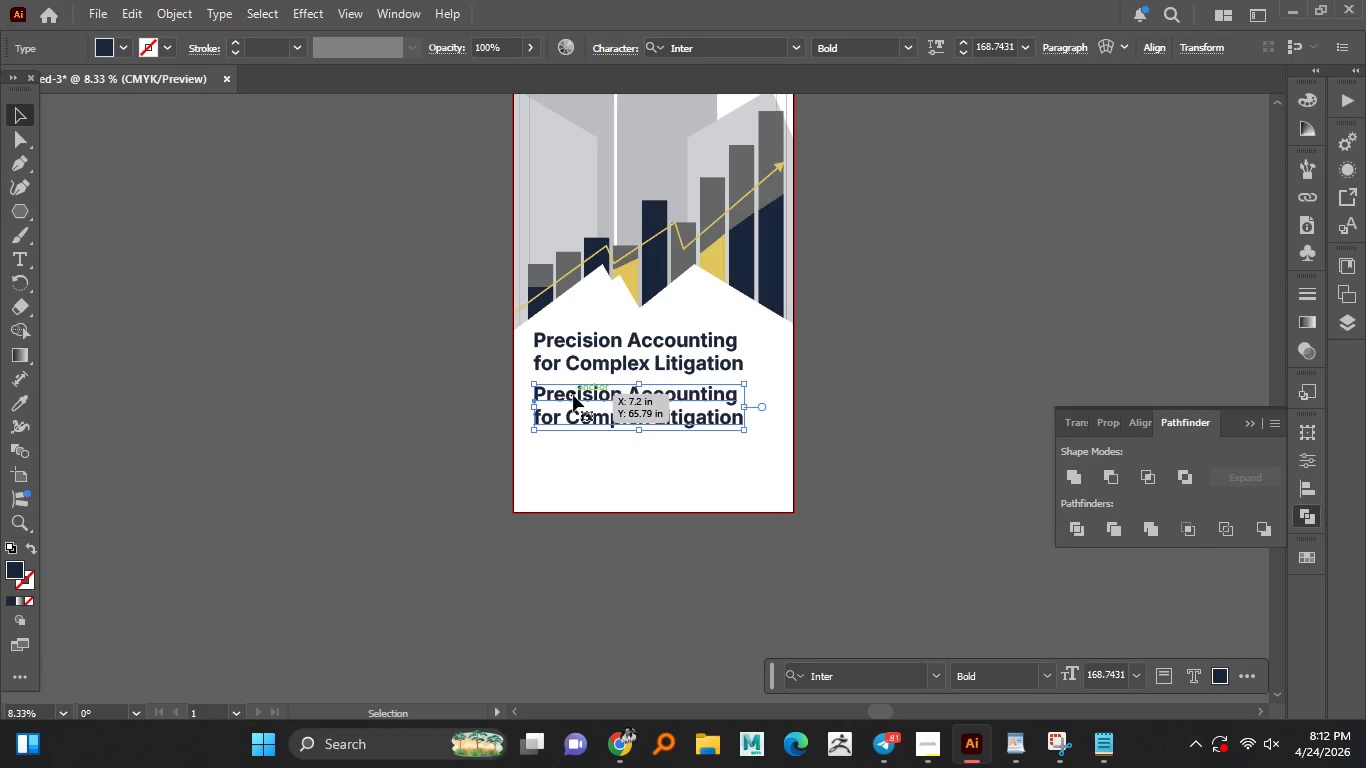 
double_click([573, 395])
 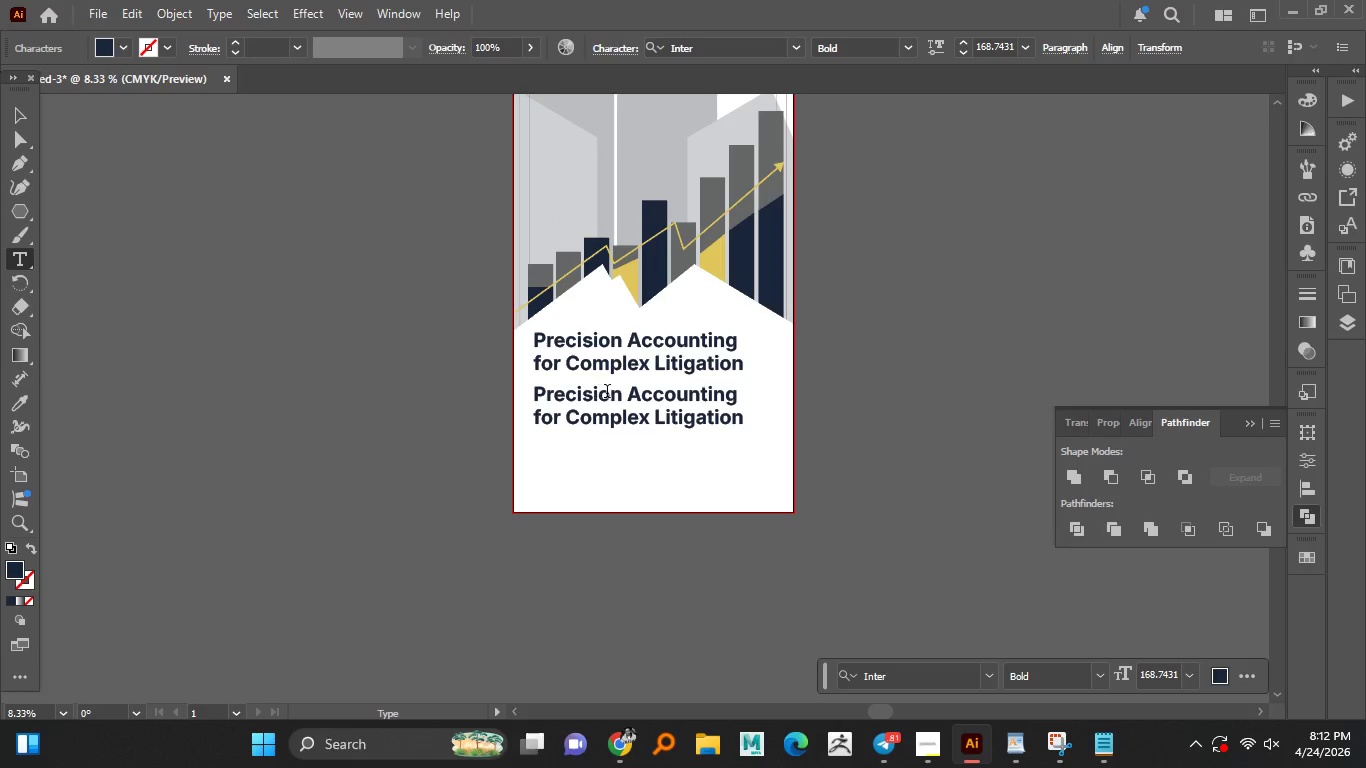 
key(Control+A)
 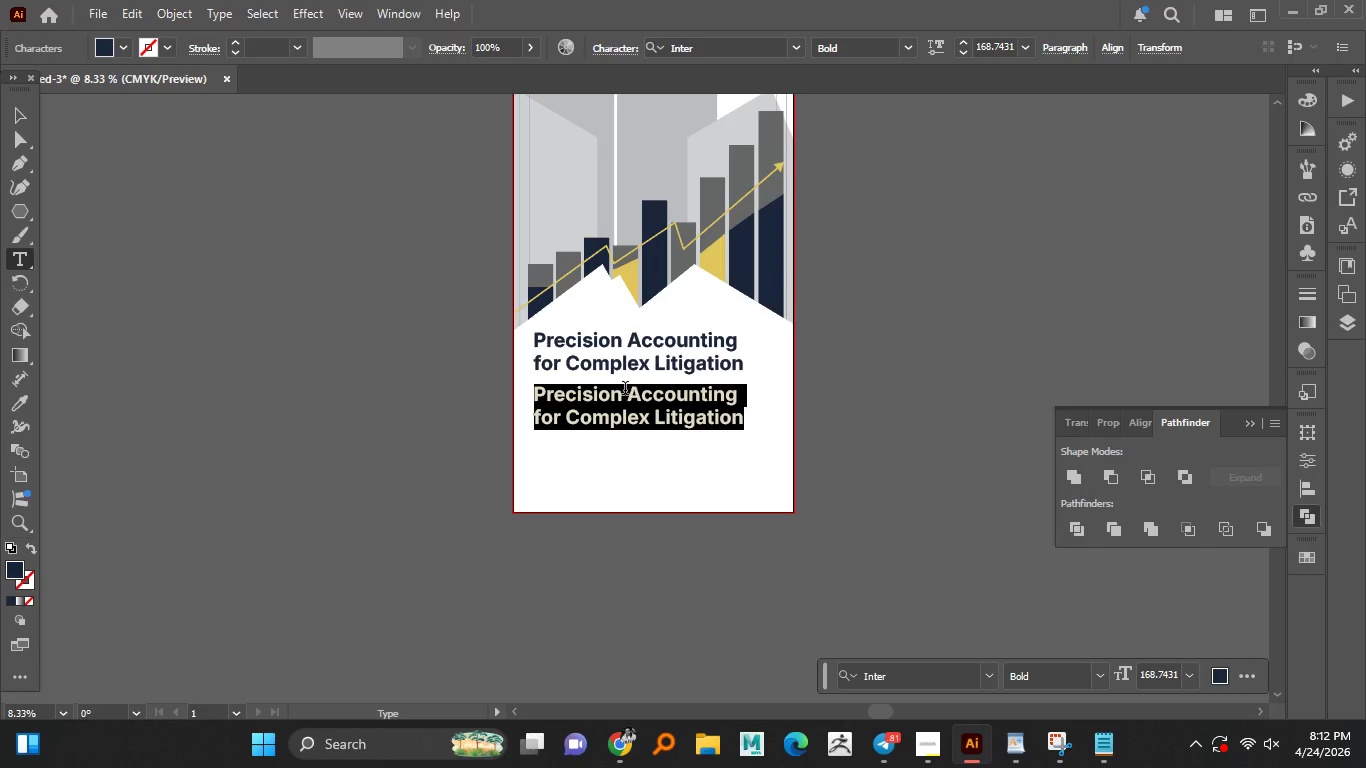 
type(Technical Precision)
 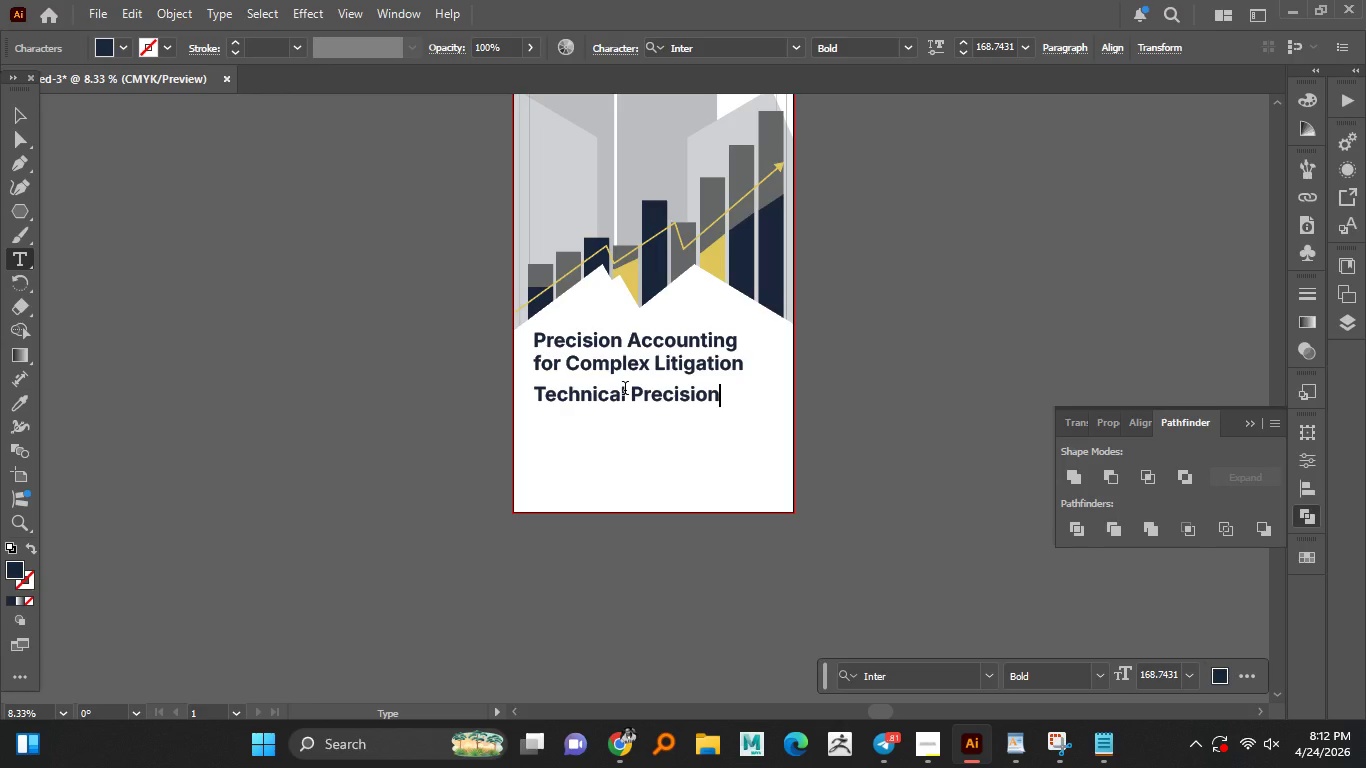 
key(Enter)
 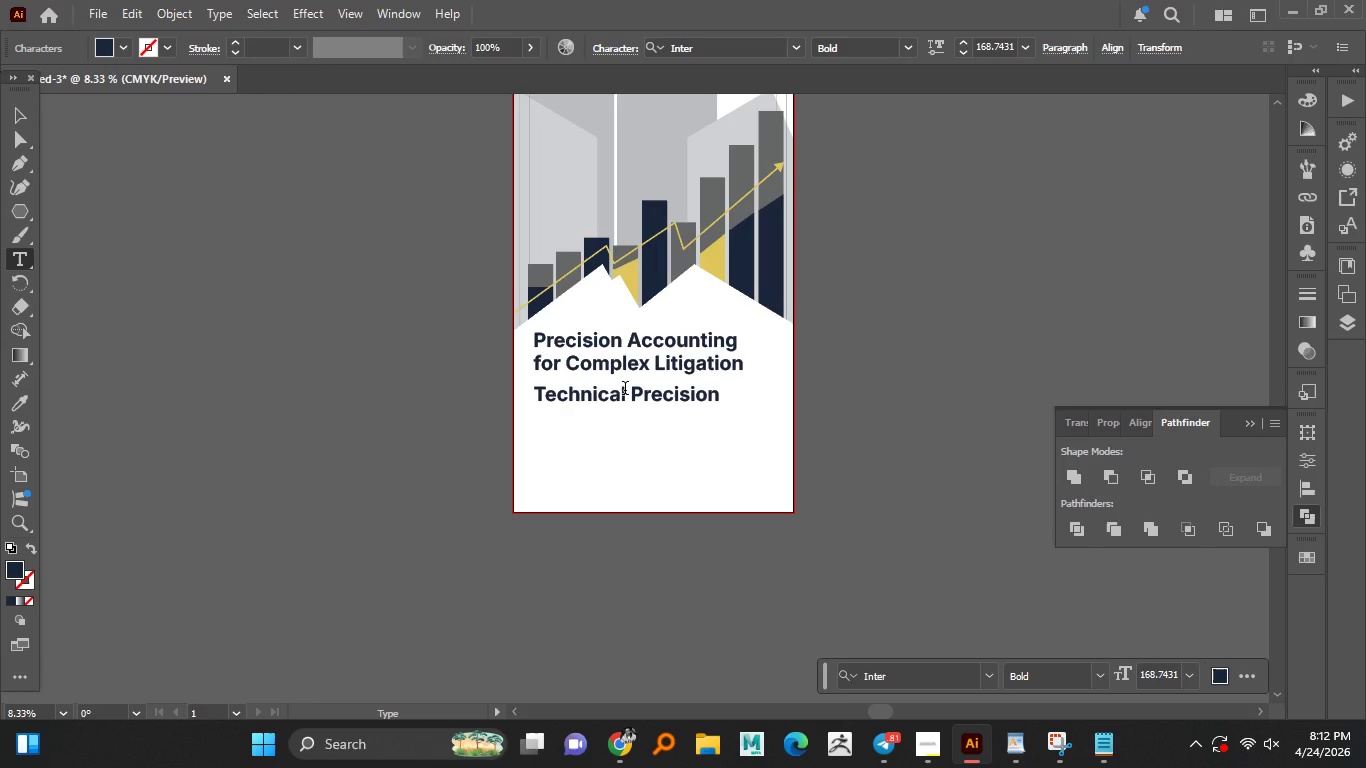 
type(Financial Integrity)
 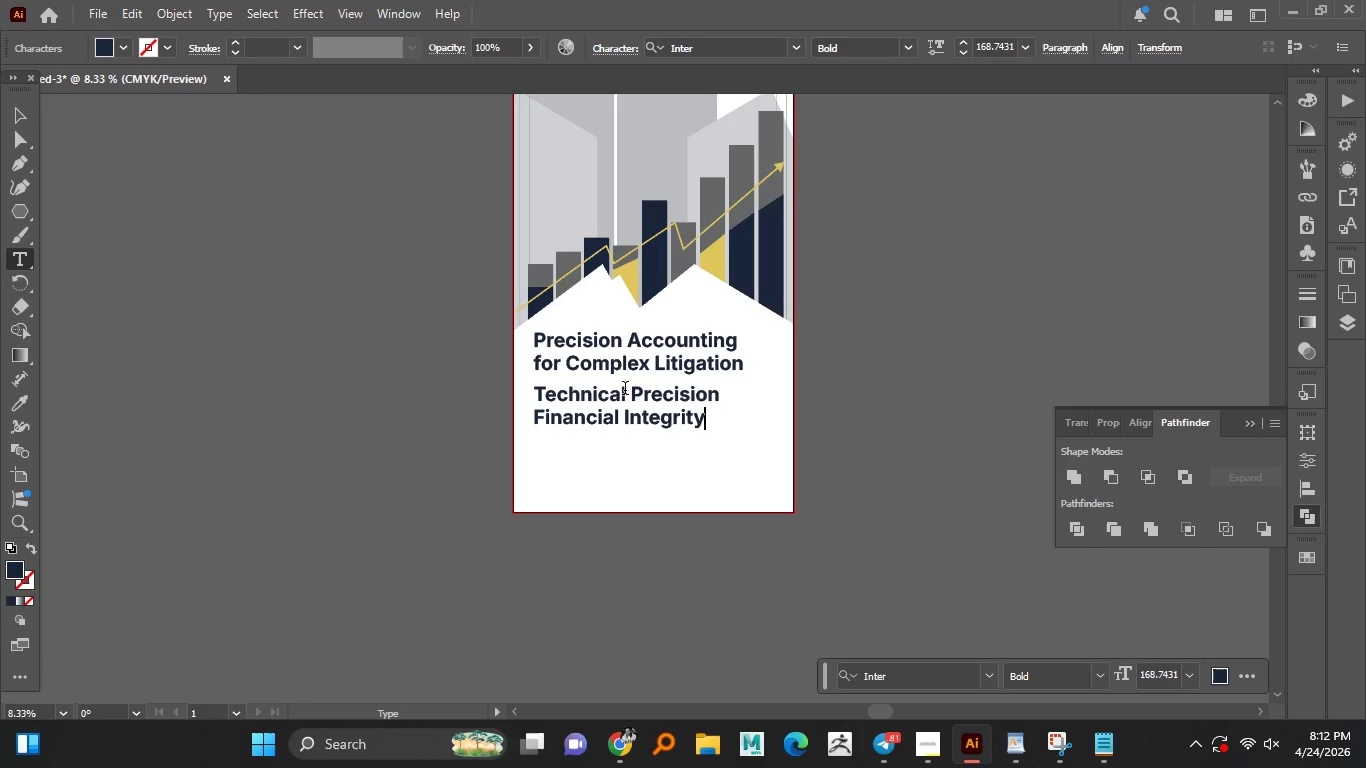 
left_click([32, 117])
 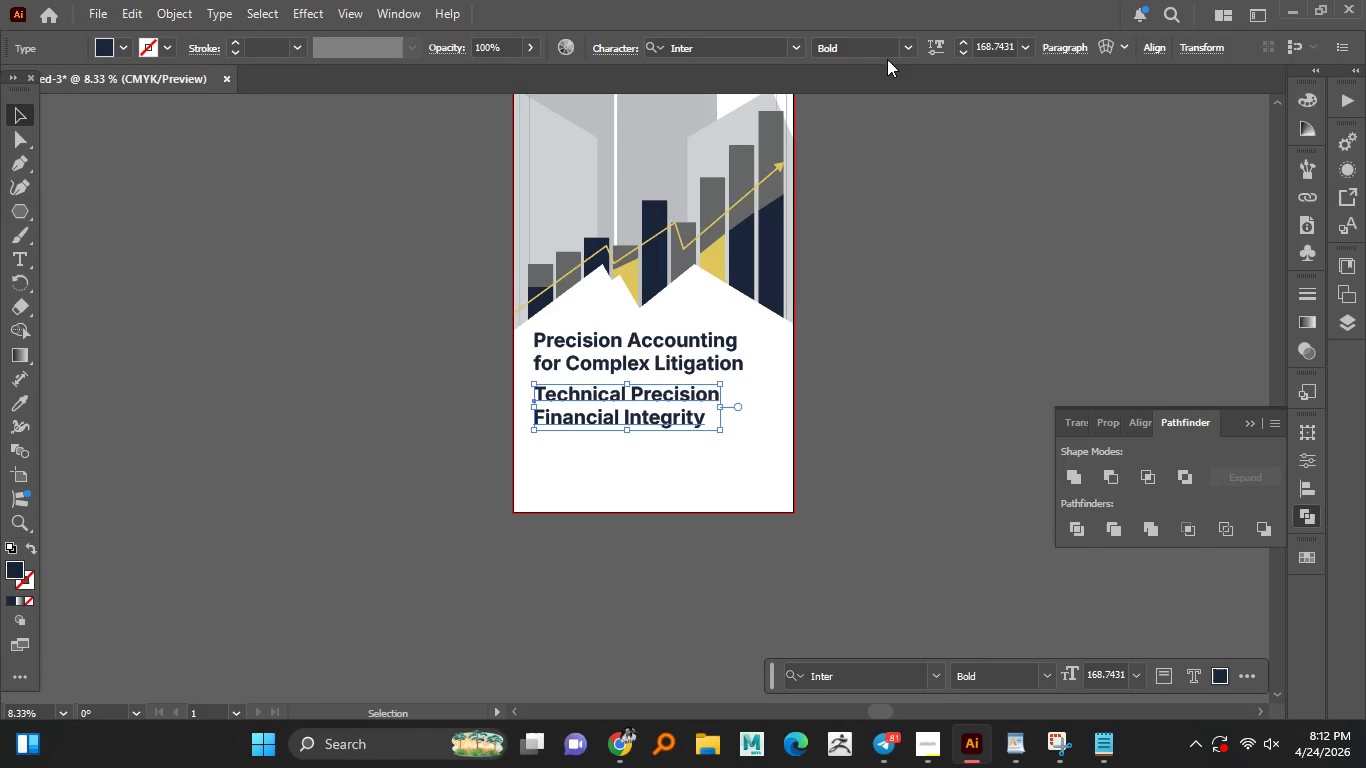 
left_click([912, 44])
 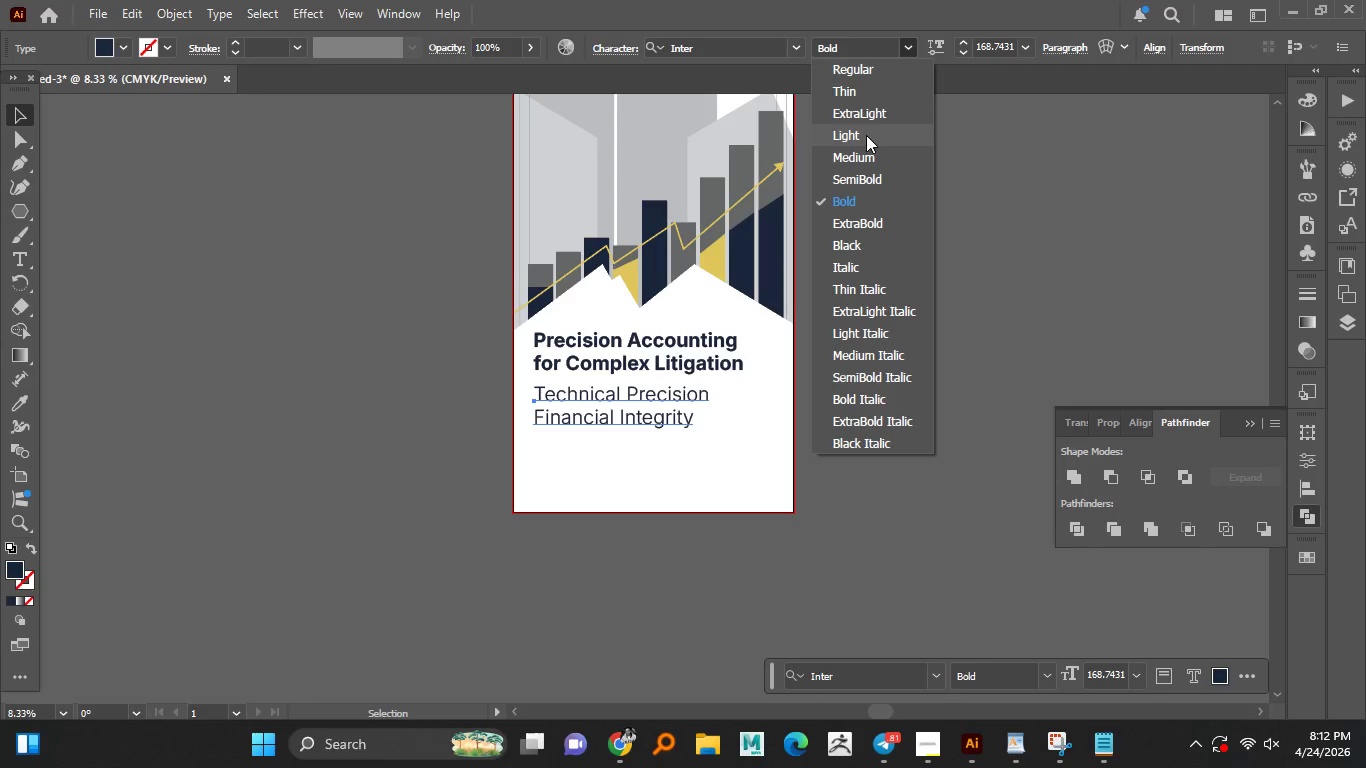 
wait(8.0)
 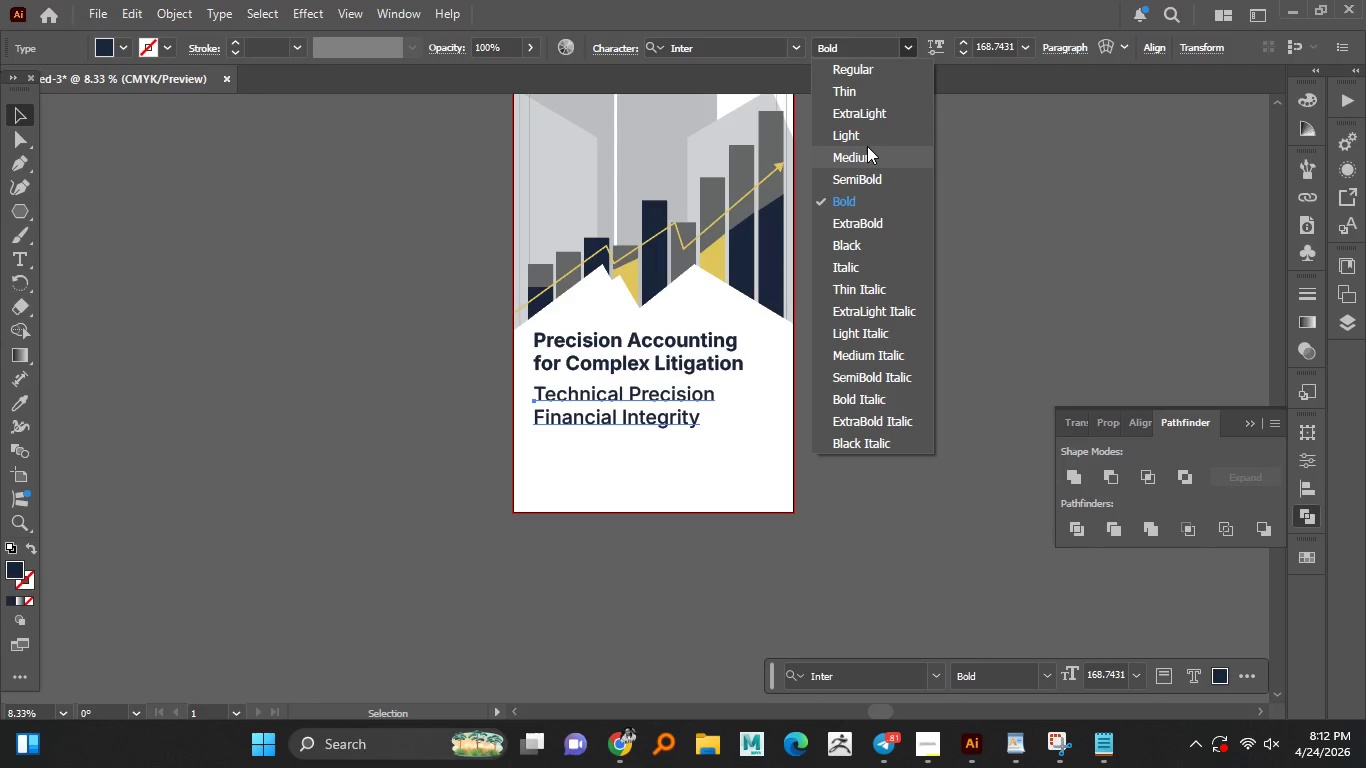 
left_click([857, 68])
 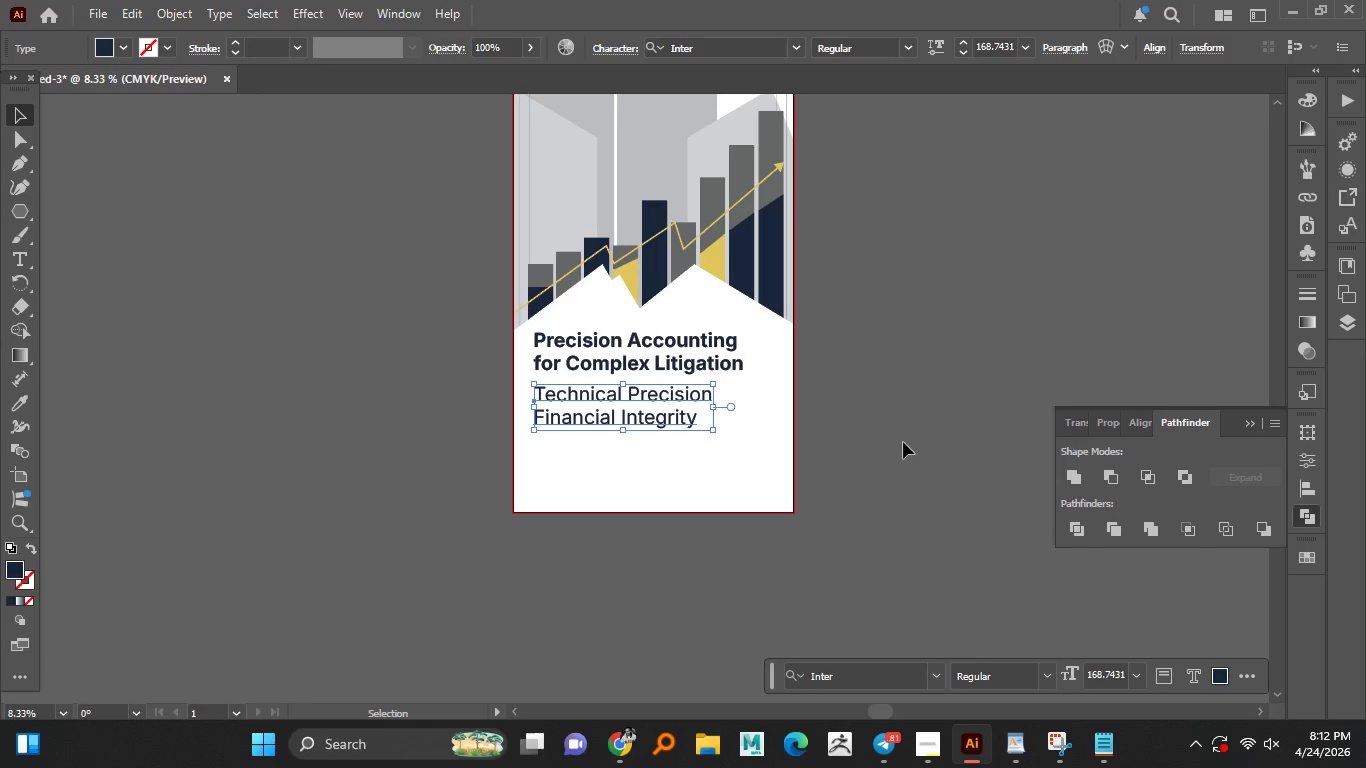 
left_click([903, 443])
 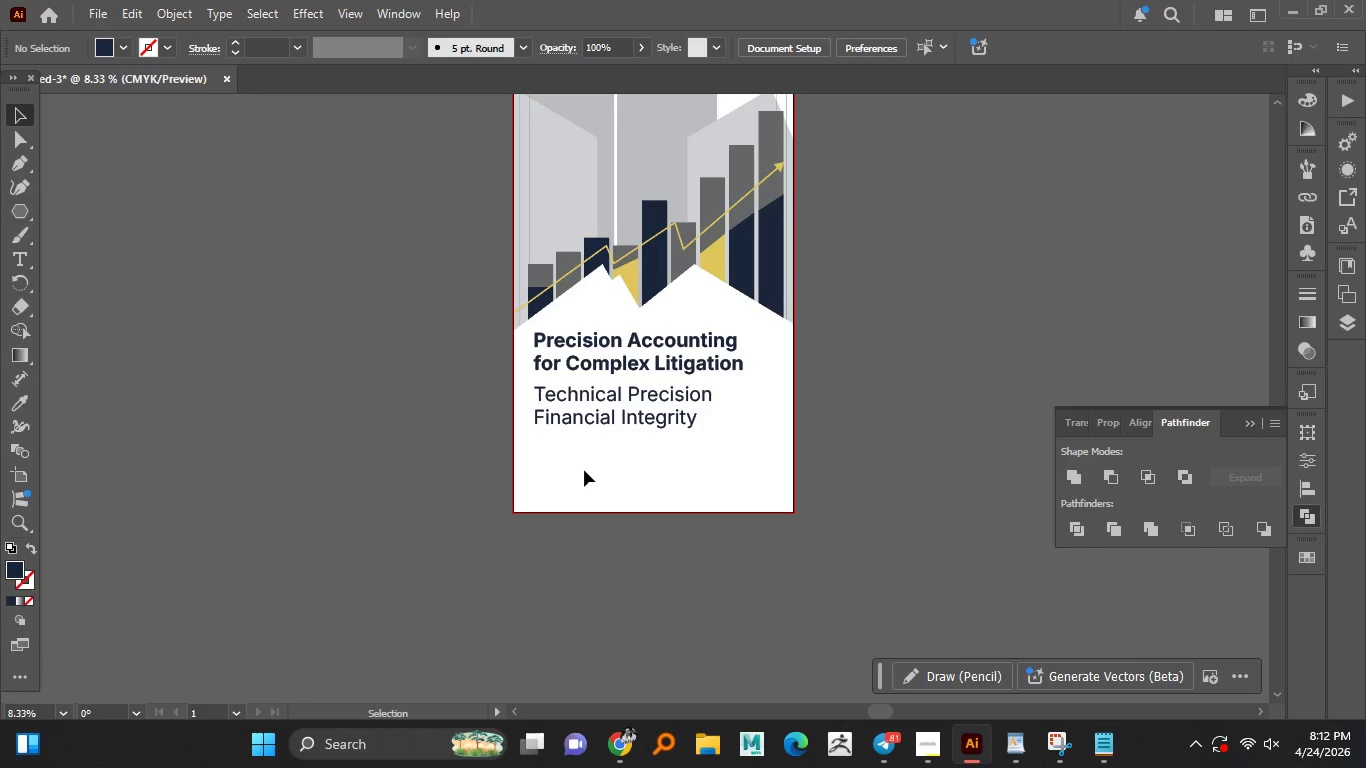 
hold_key(key=AltLeft, duration=1.5)
scroll: coordinate [576, 451], scroll_direction: up, amount: 1.0
 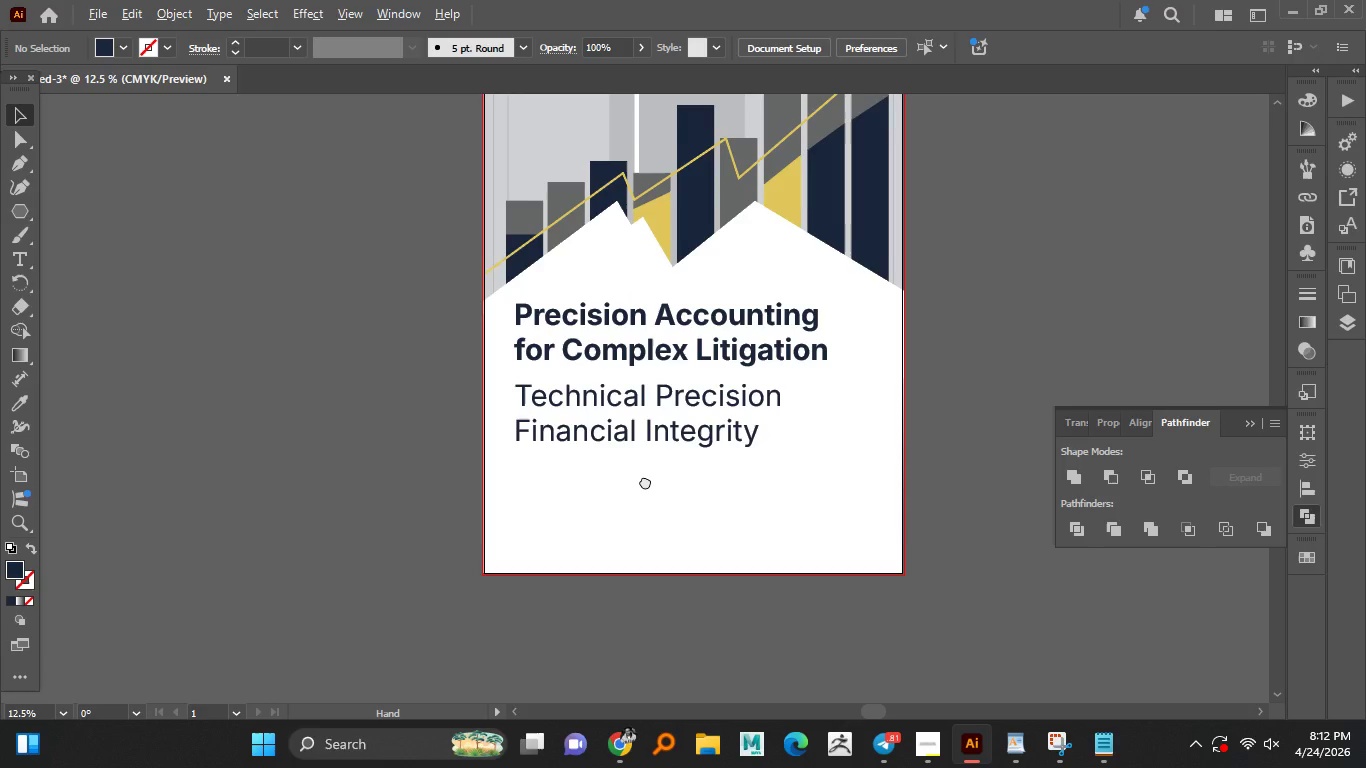 
hold_key(key=AltLeft, duration=1.5)
 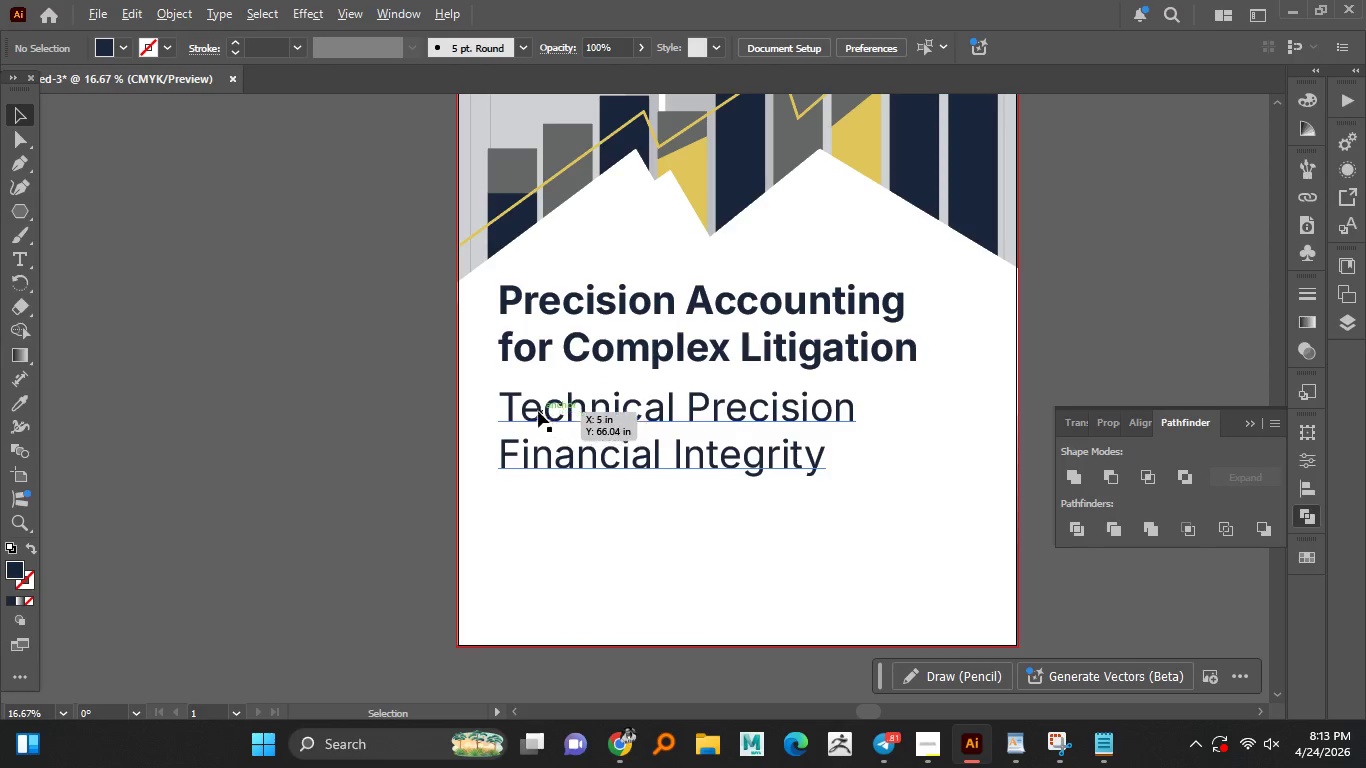 
hold_key(key=AltLeft, duration=1.5)
scroll: coordinate [566, 437], scroll_direction: up, amount: 1.0
 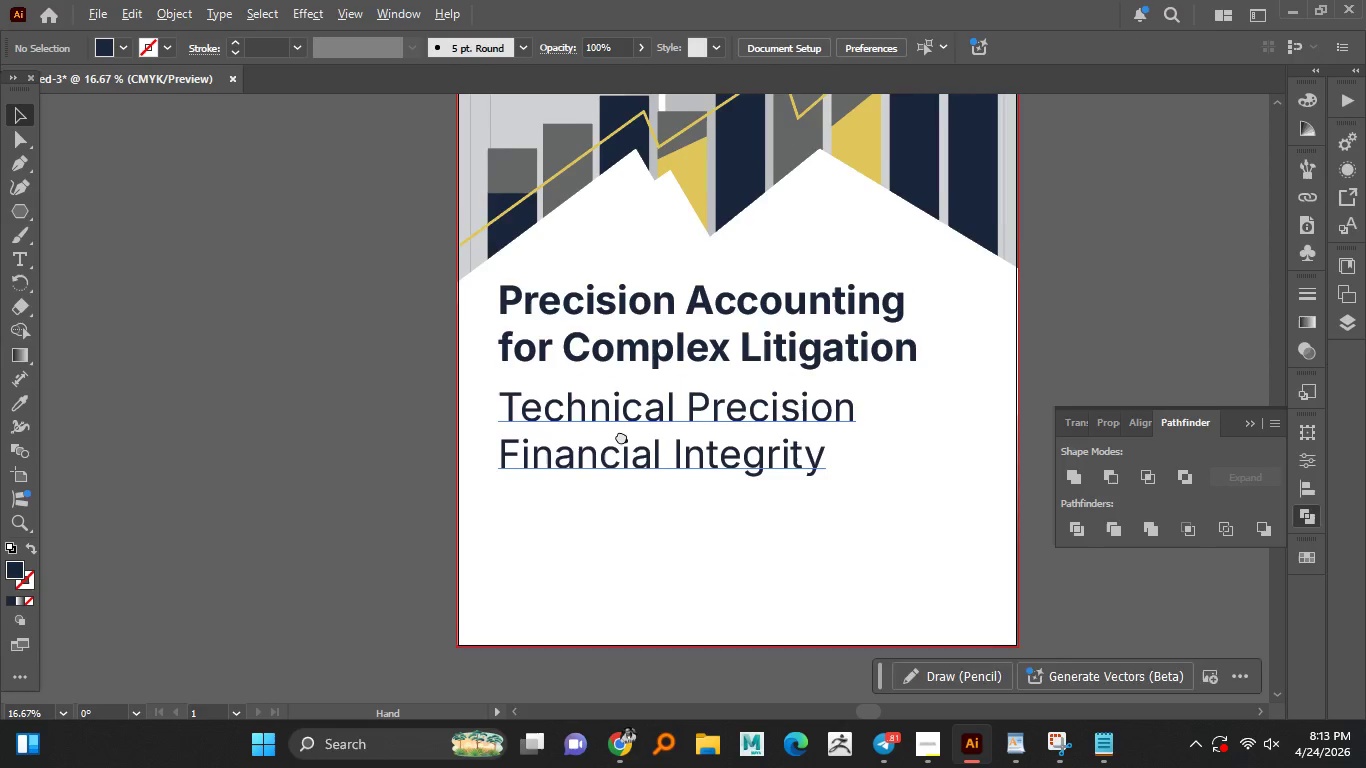 
hold_key(key=AltLeft, duration=1.5)
scroll: coordinate [636, 448], scroll_direction: down, amount: 1.0
 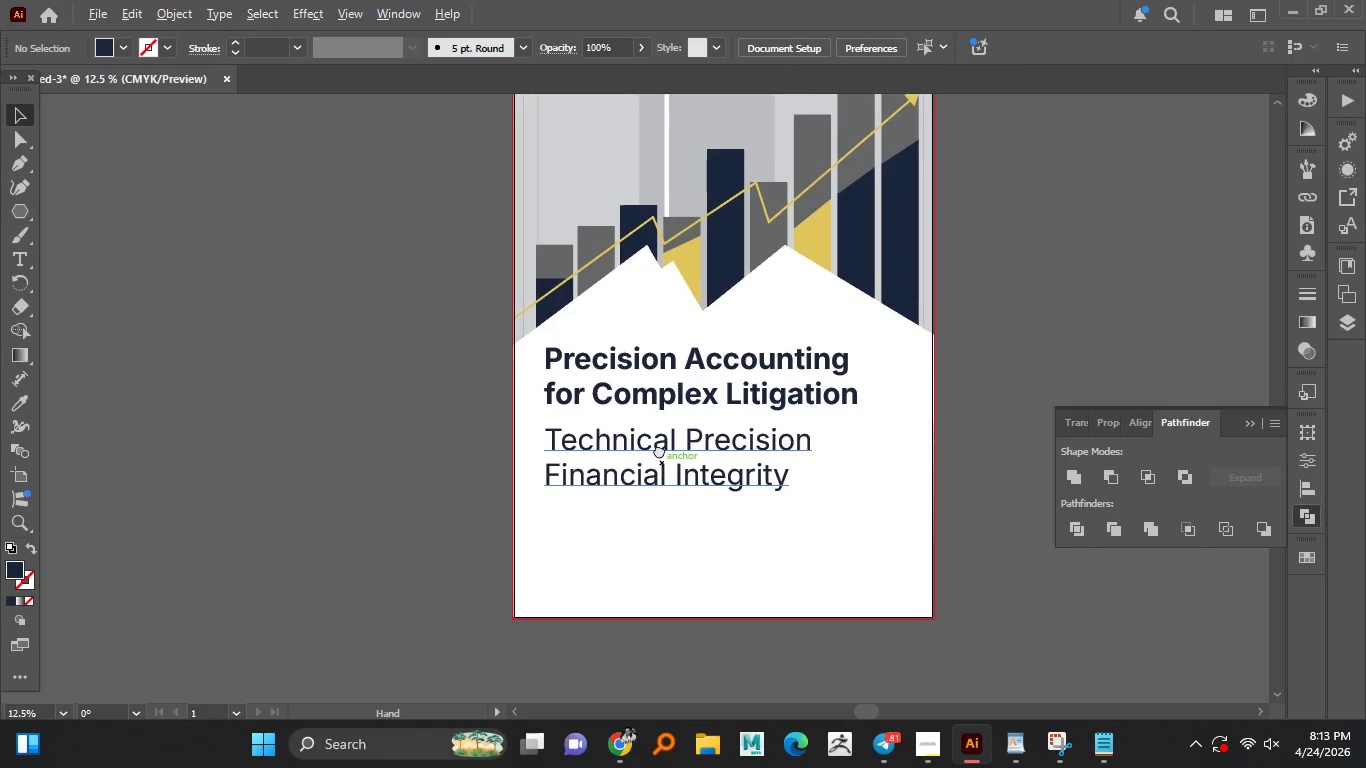 
hold_key(key=AltLeft, duration=0.5)
 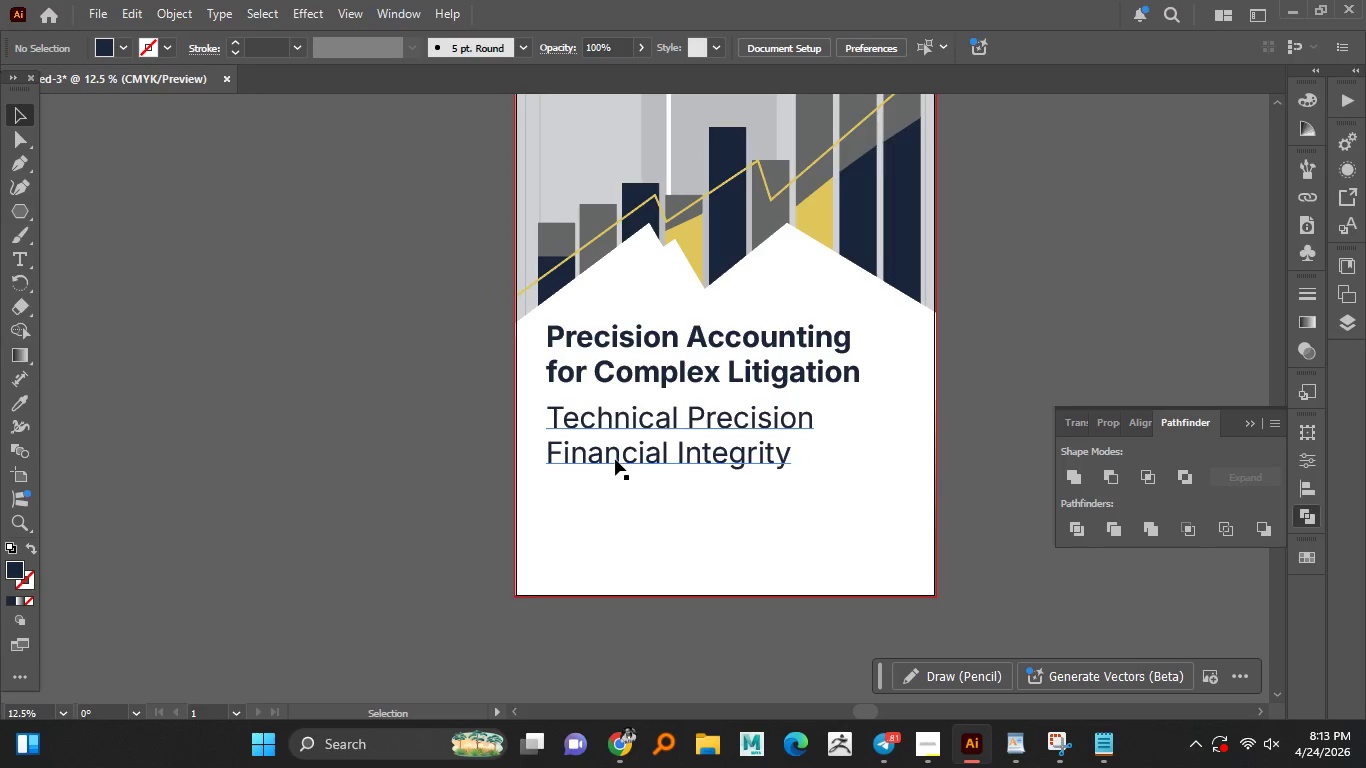 
hold_key(key=AltLeft, duration=1.16)
left_click_drag(start_coordinate=[618, 459], to_coordinate=[625, 560])
 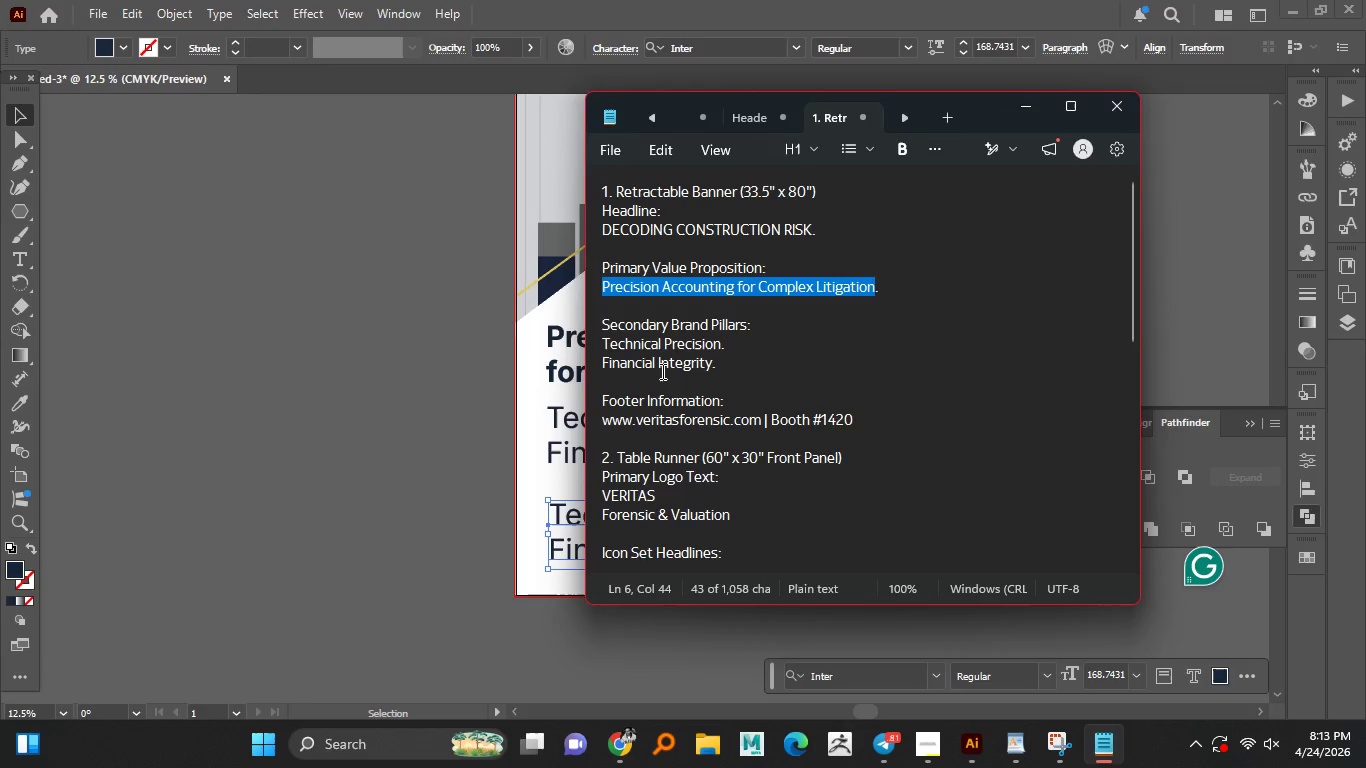 
wait(8.59)
 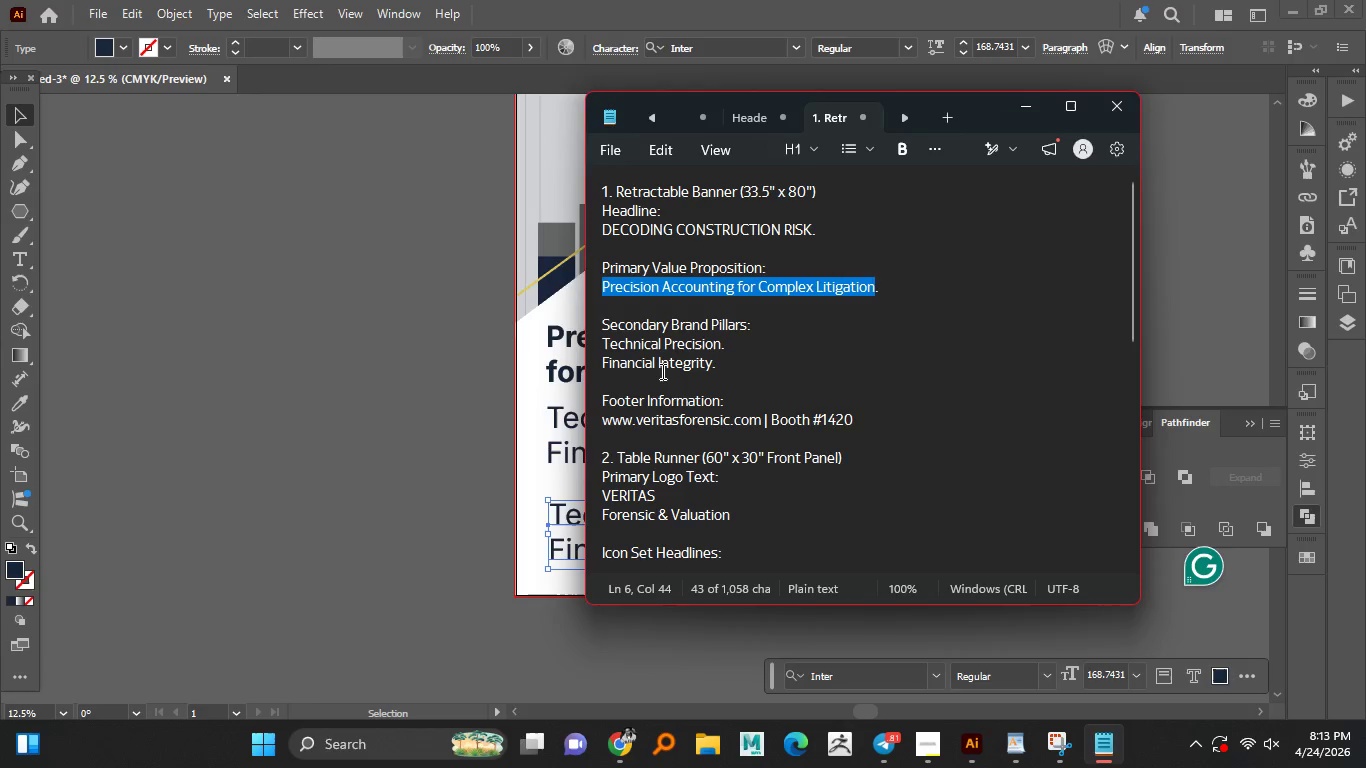 
left_click_drag(start_coordinate=[716, 101], to_coordinate=[841, 109])
 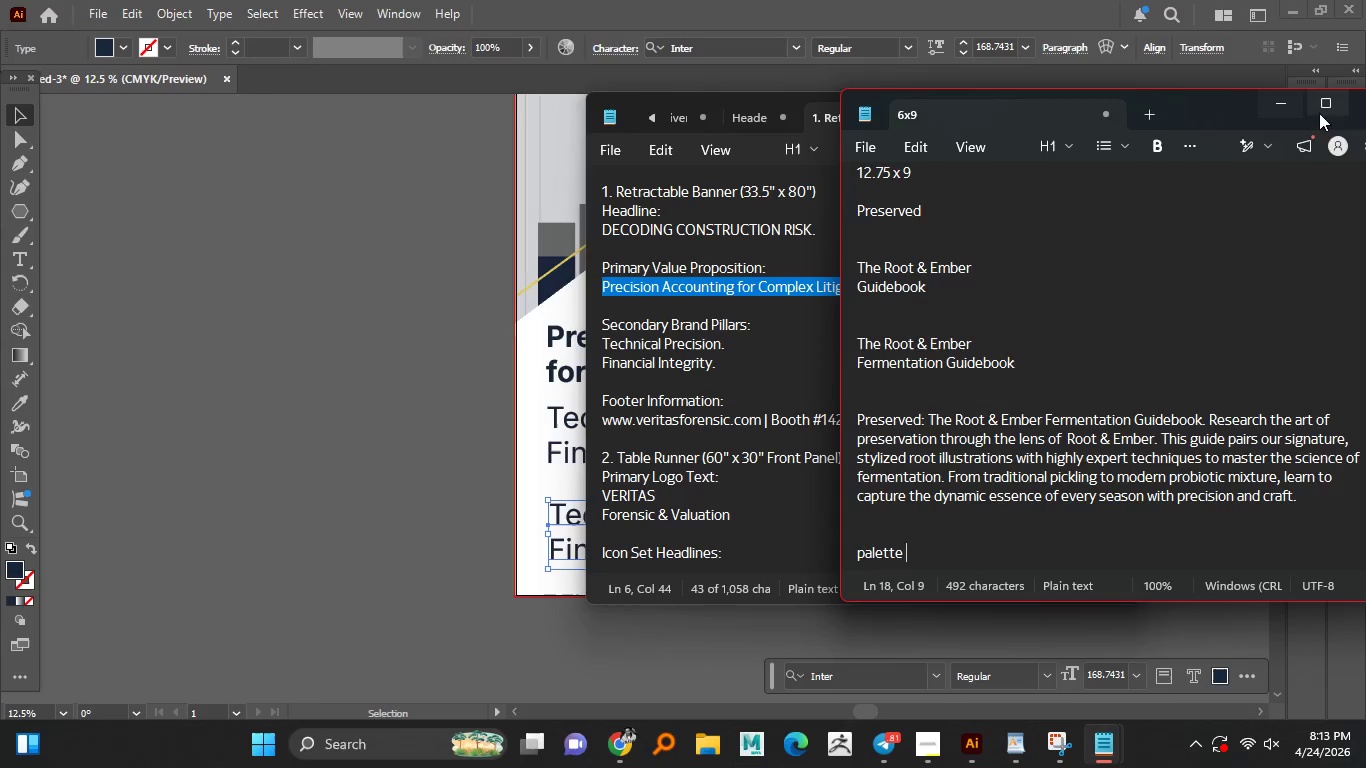 
left_click_drag(start_coordinate=[1223, 96], to_coordinate=[1053, 105])
 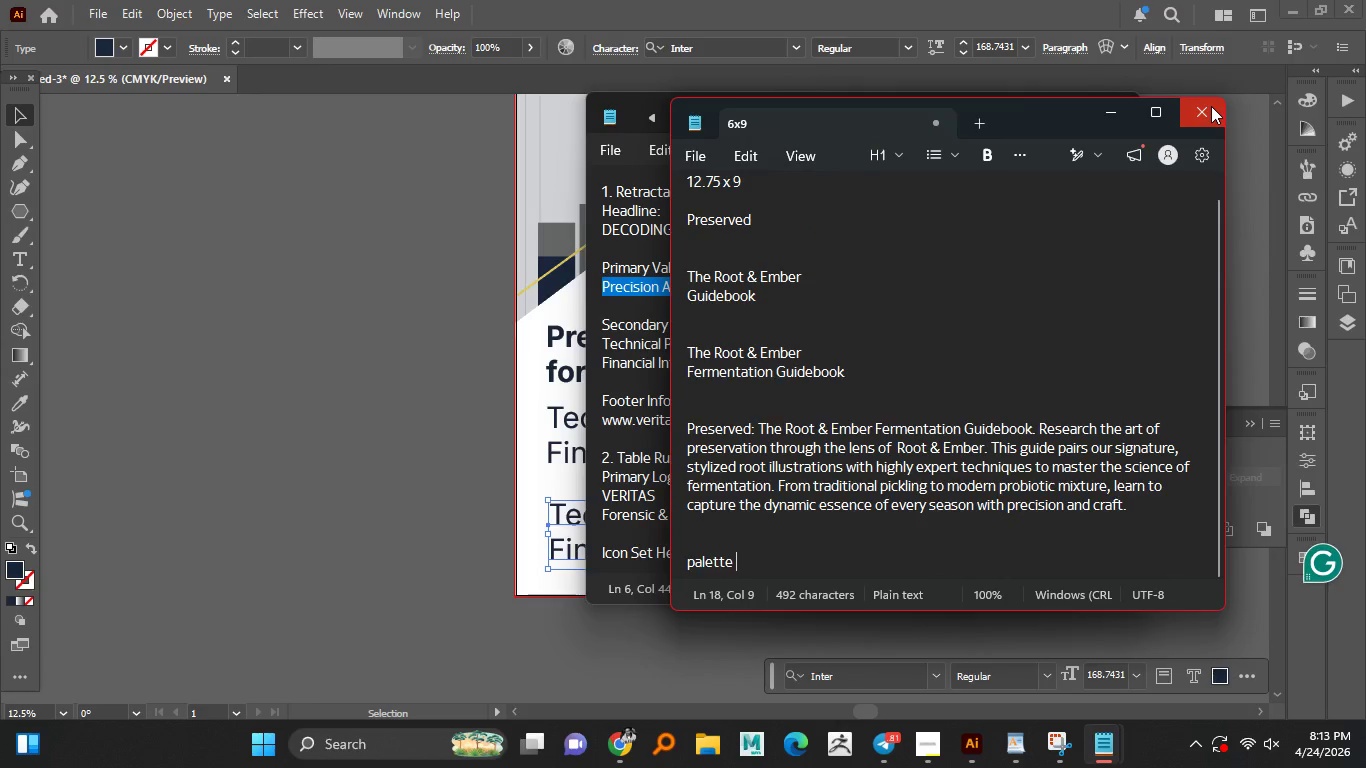 
left_click([1211, 106])
 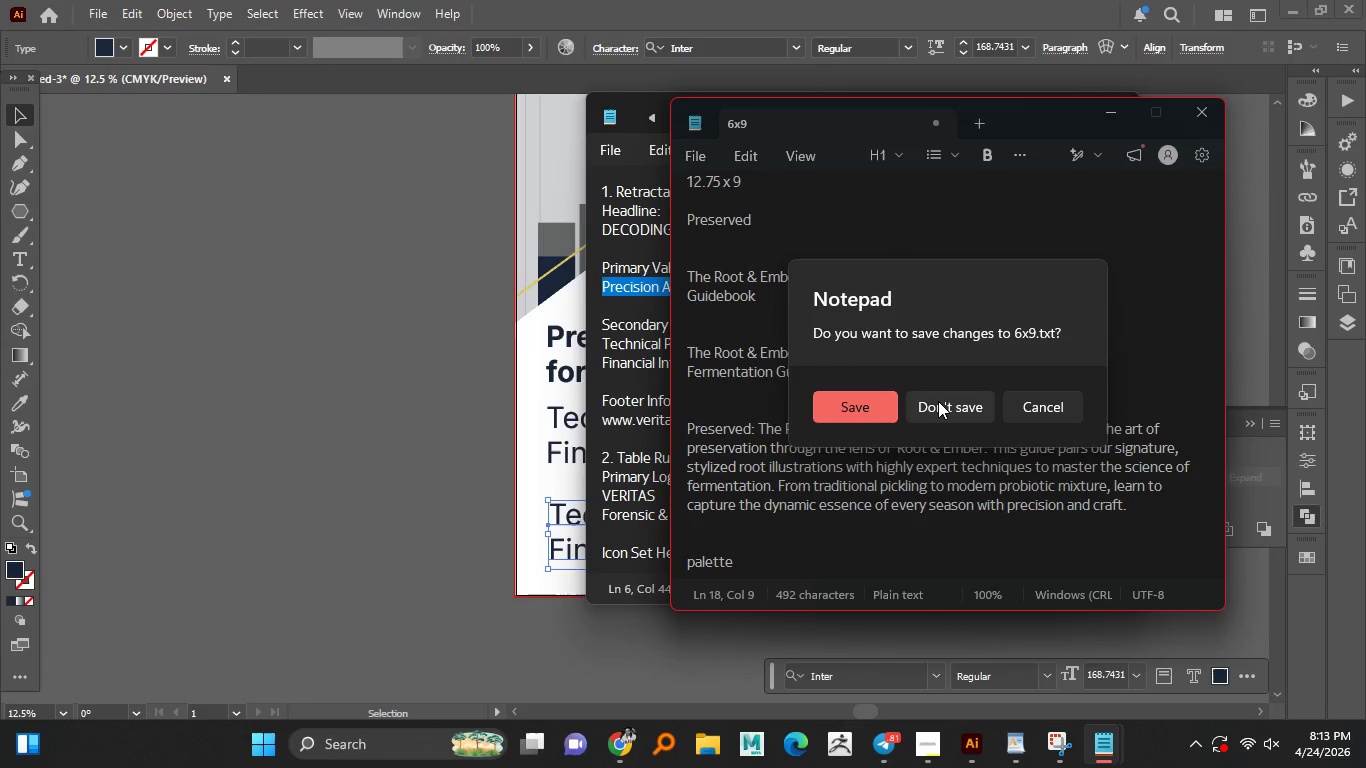 
left_click([936, 406])
 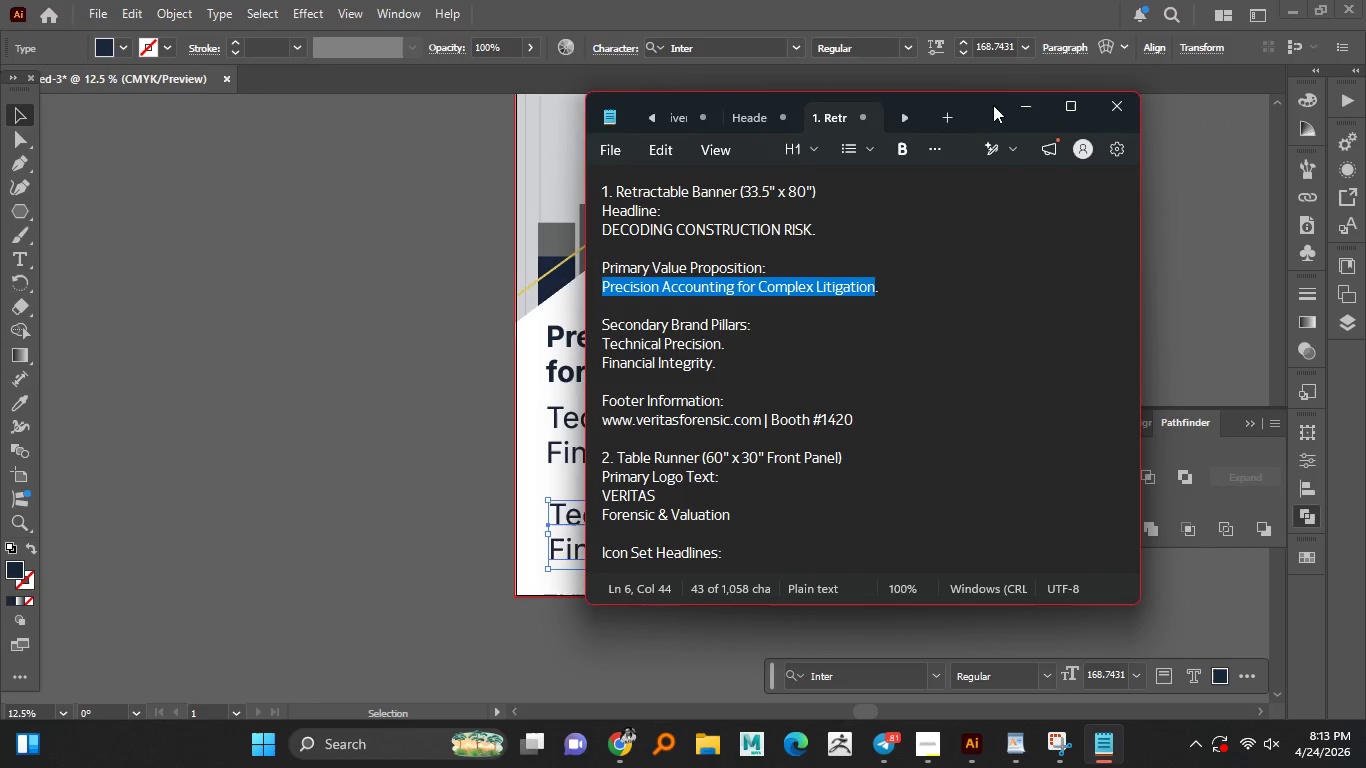 
left_click_drag(start_coordinate=[1003, 97], to_coordinate=[1132, 106])
 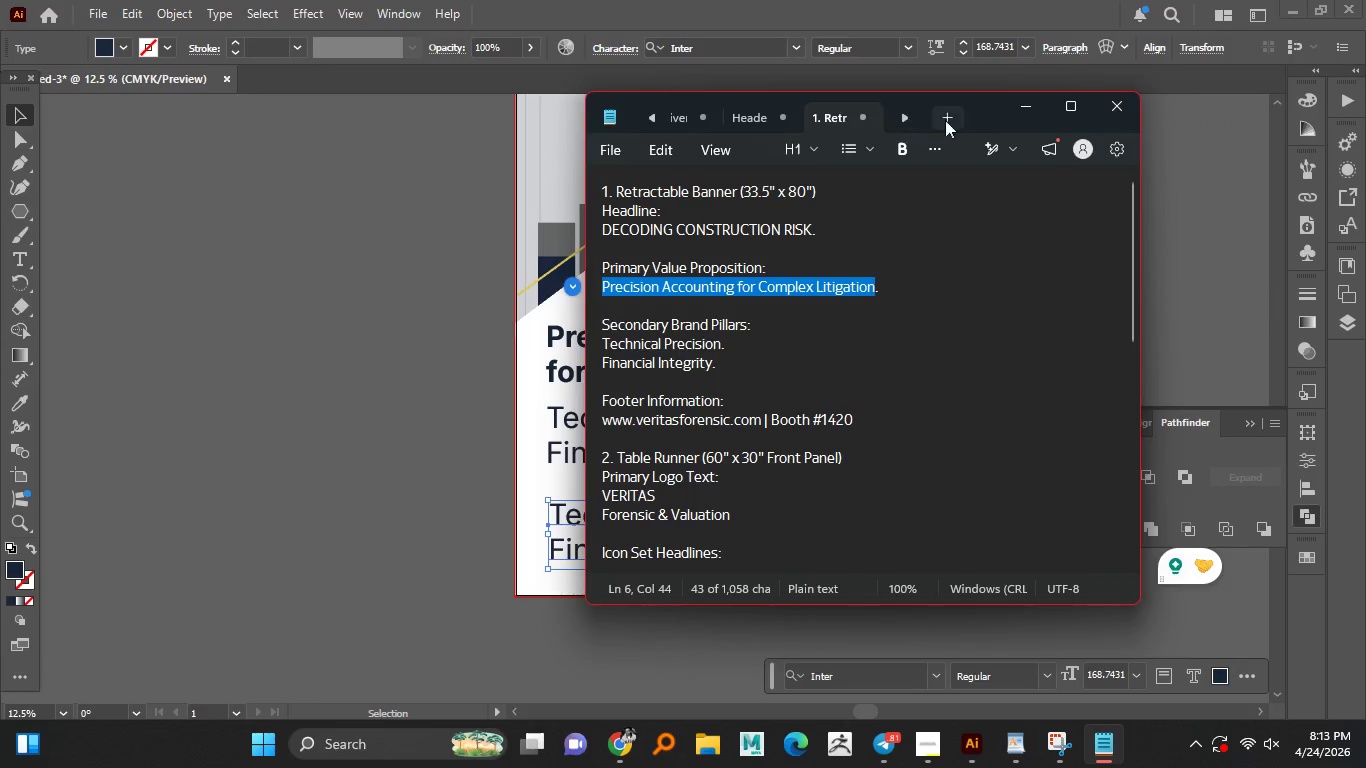 
left_click_drag(start_coordinate=[980, 105], to_coordinate=[1104, 112])
 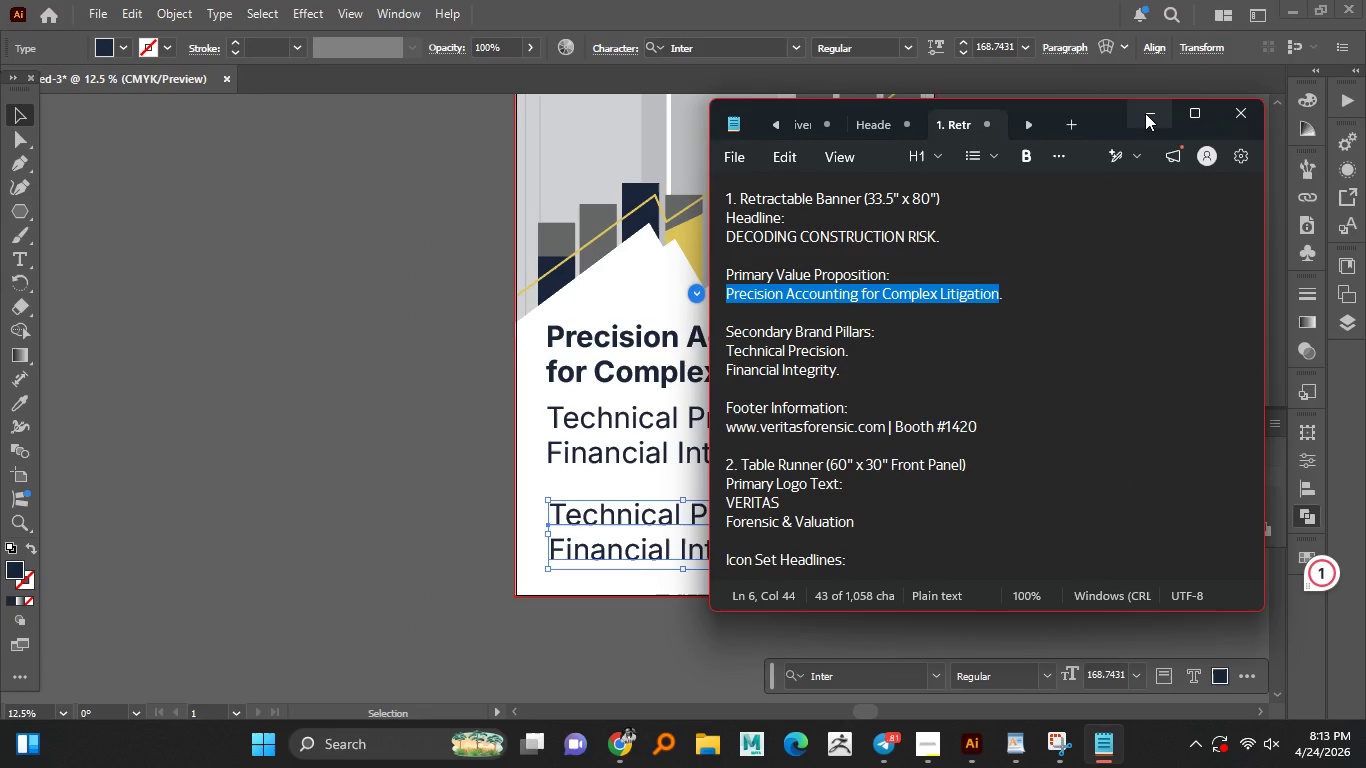 
left_click([1145, 113])
 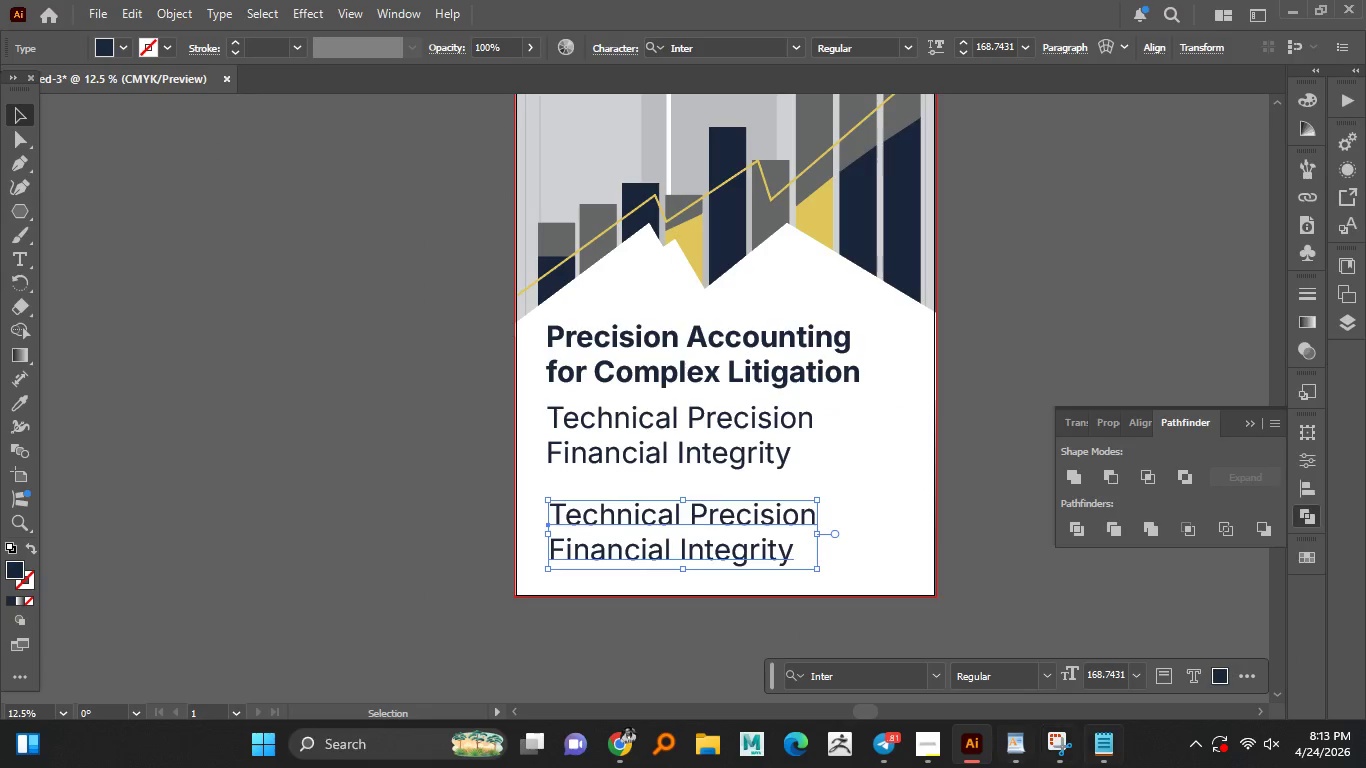 
left_click([1100, 746])
 